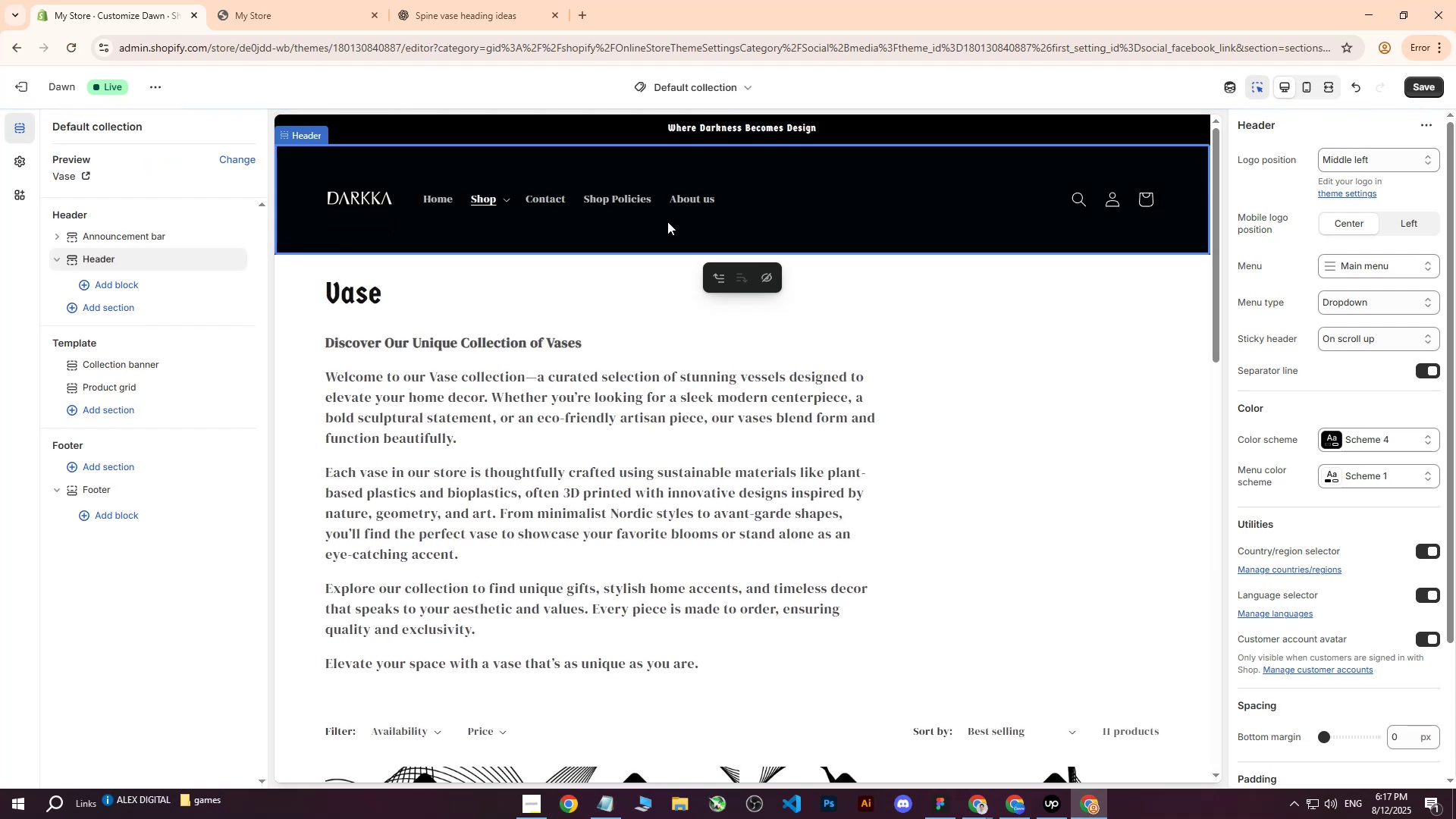 
scroll: coordinate [335, 406], scroll_direction: down, amount: 2.0
 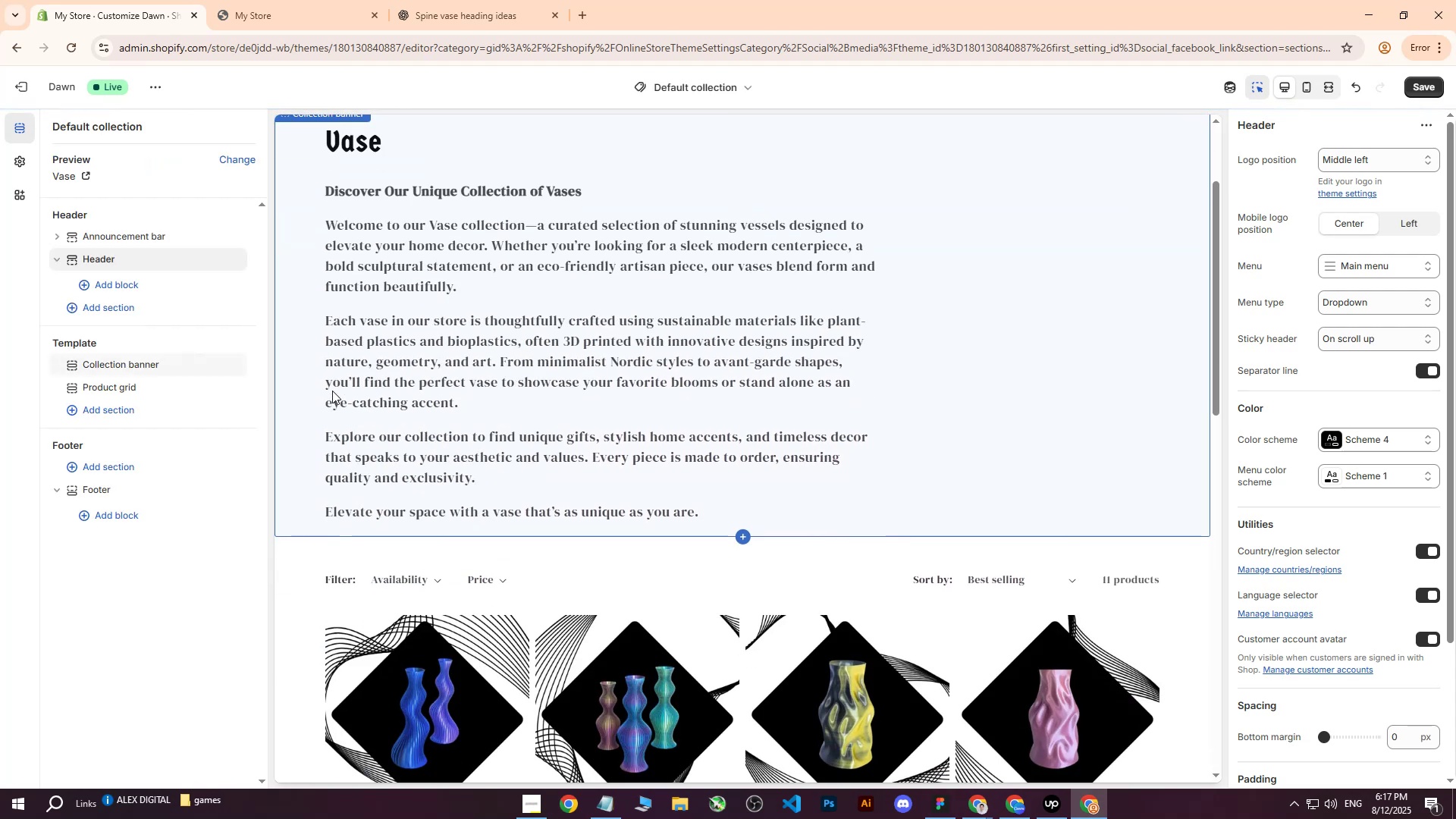 
left_click([332, 391])
 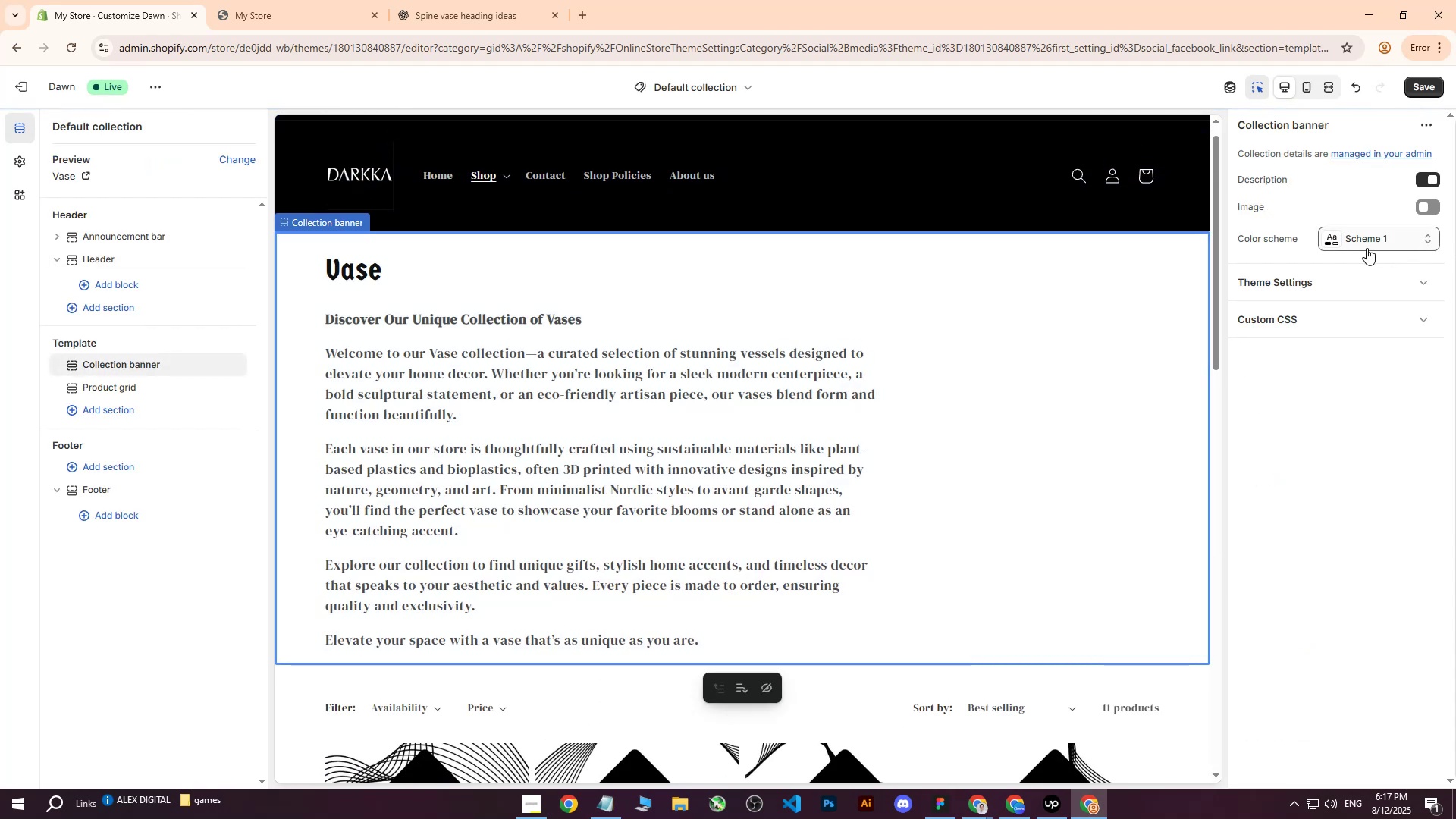 
left_click([1335, 243])
 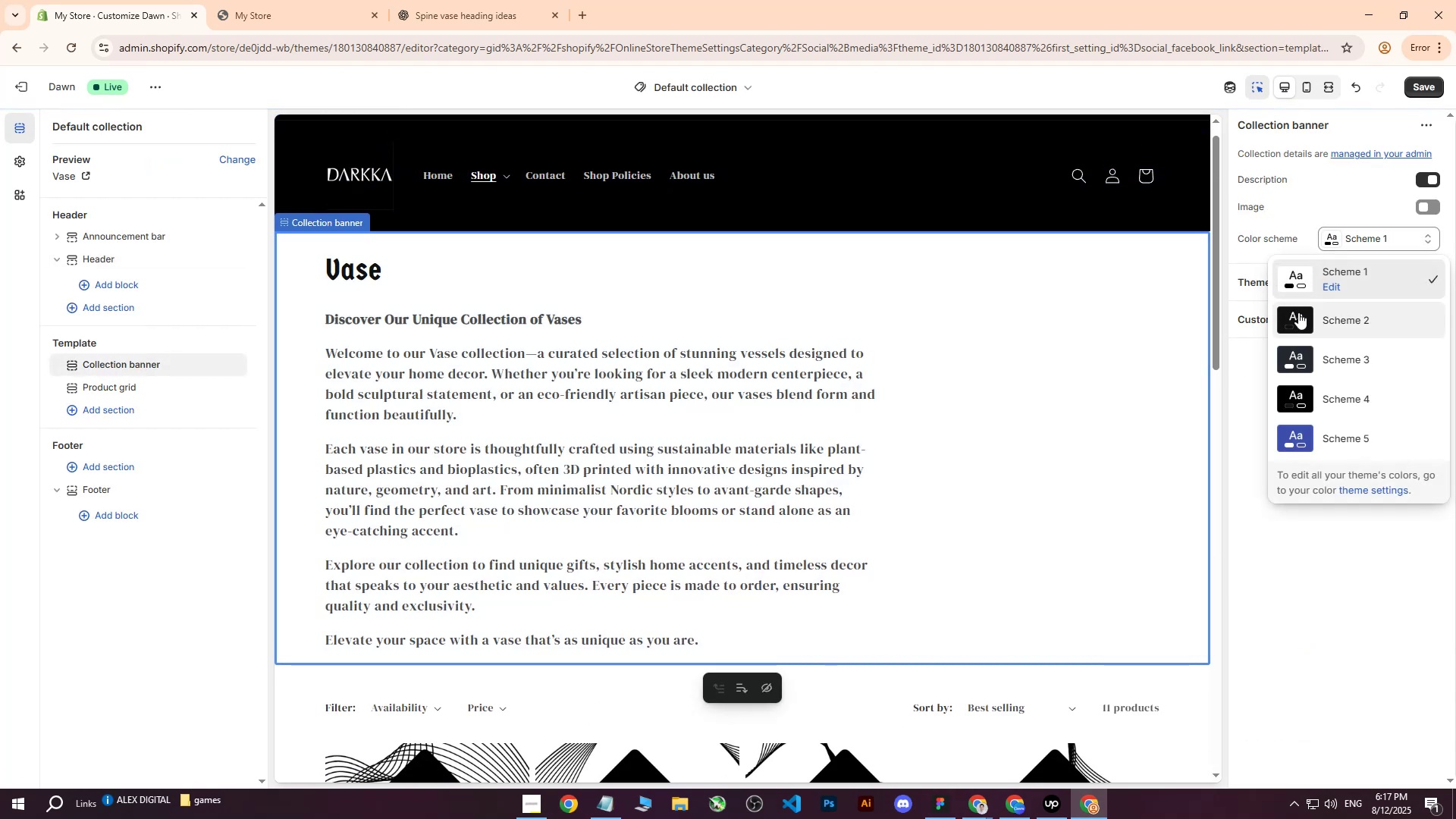 
left_click([1298, 312])
 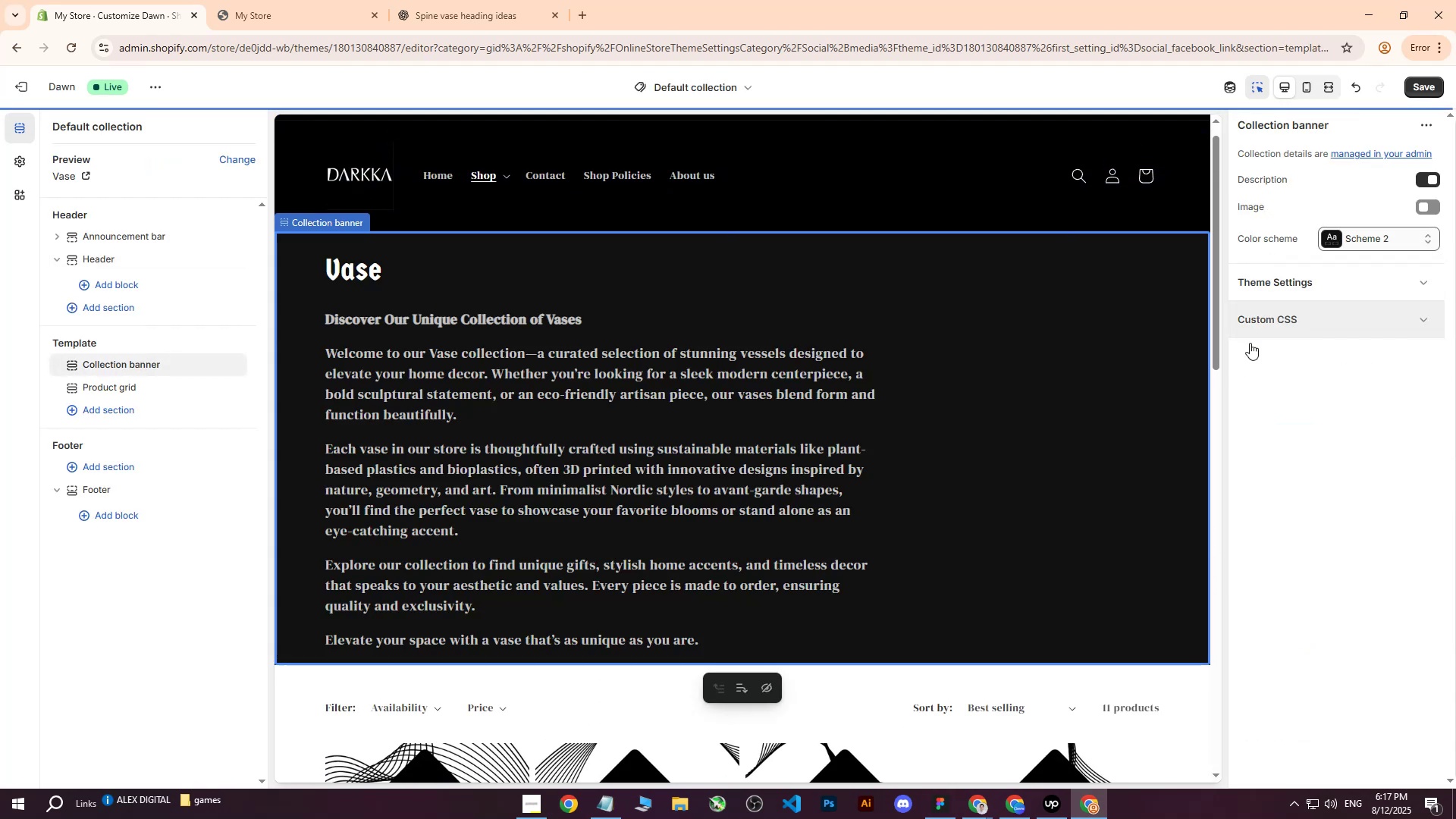 
scroll: coordinate [511, 478], scroll_direction: up, amount: 1.0
 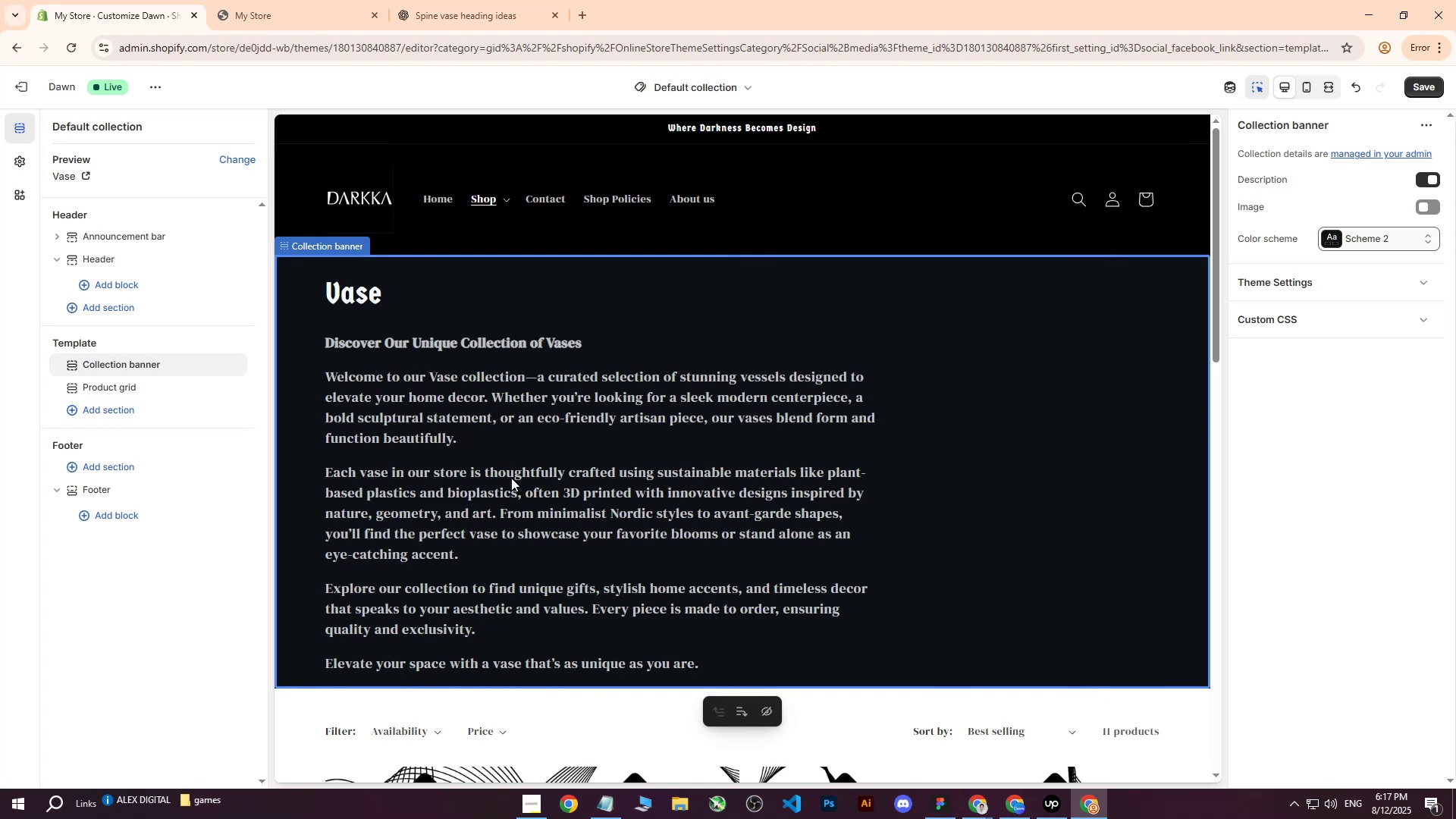 
scroll: coordinate [491, 504], scroll_direction: down, amount: 4.0
 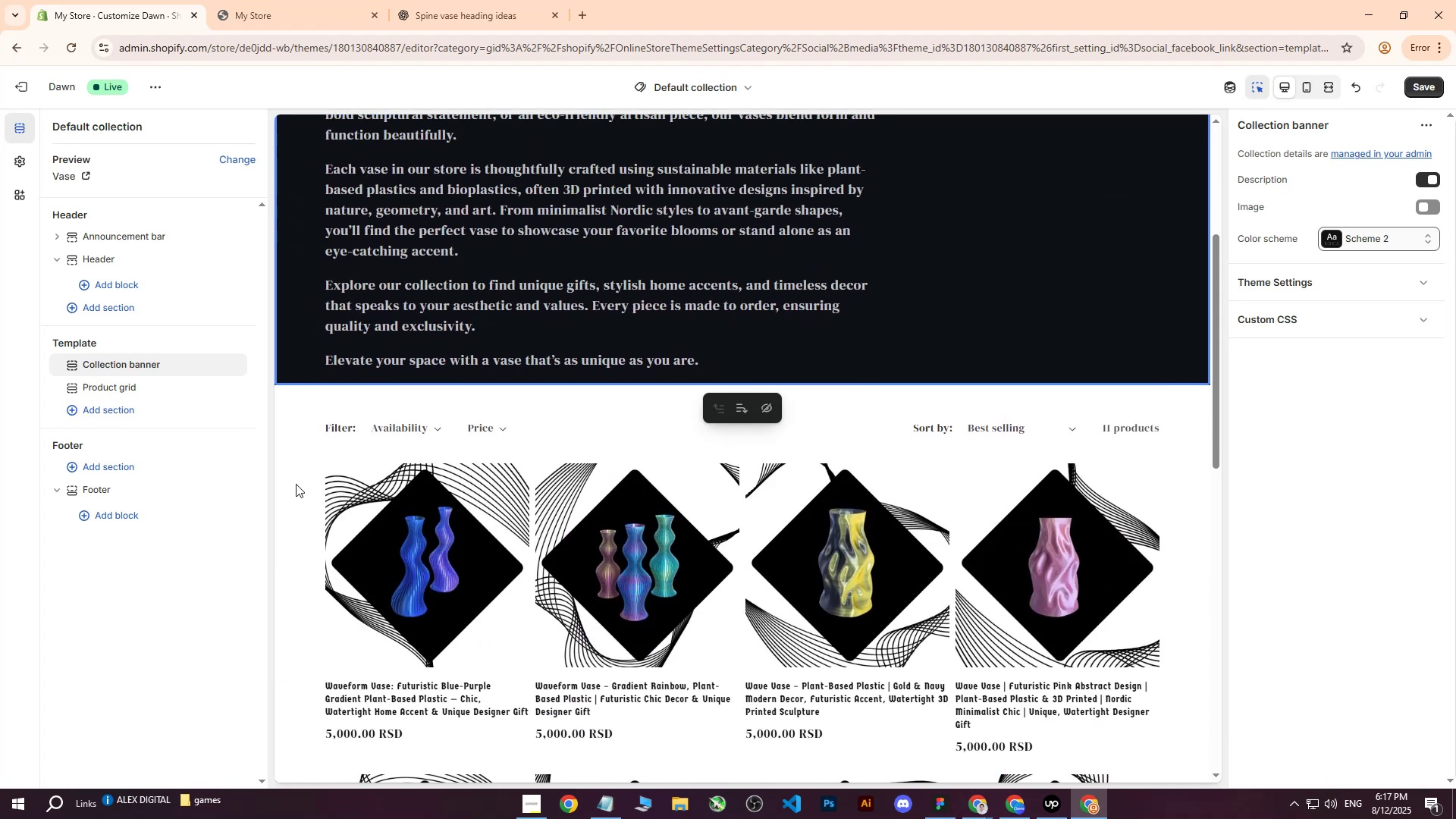 
left_click([296, 484])
 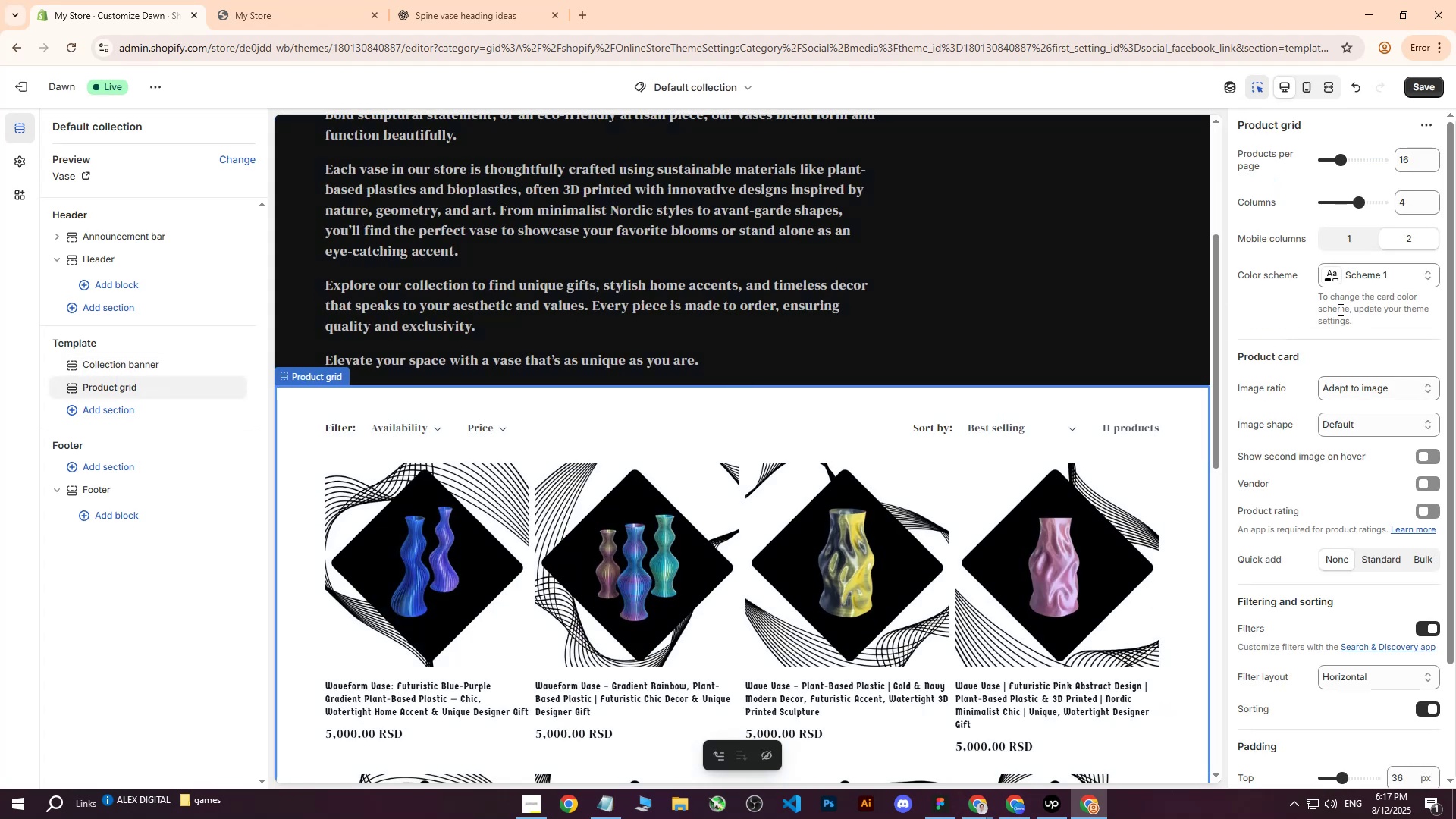 
left_click([1335, 279])
 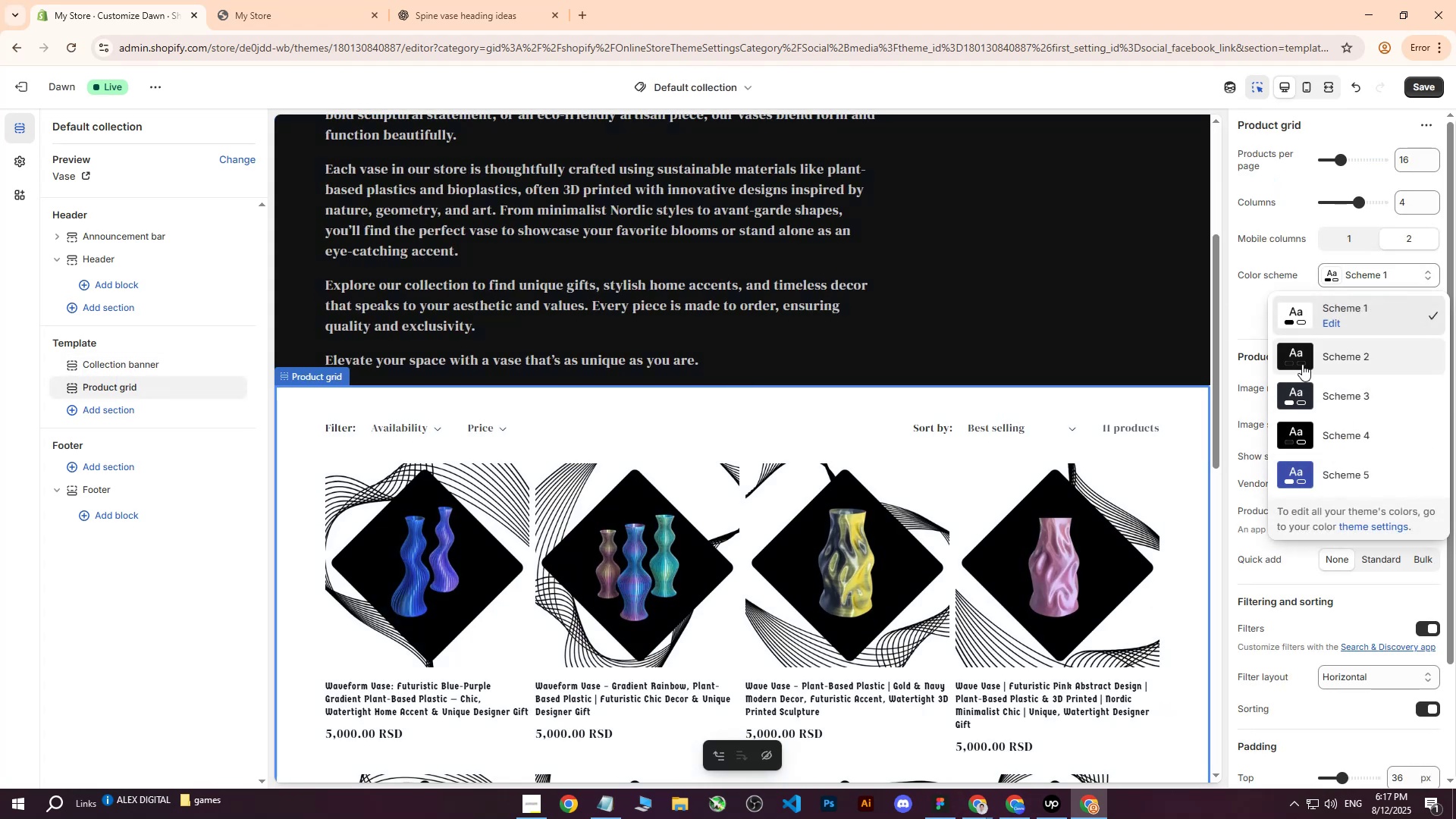 
left_click([1301, 363])
 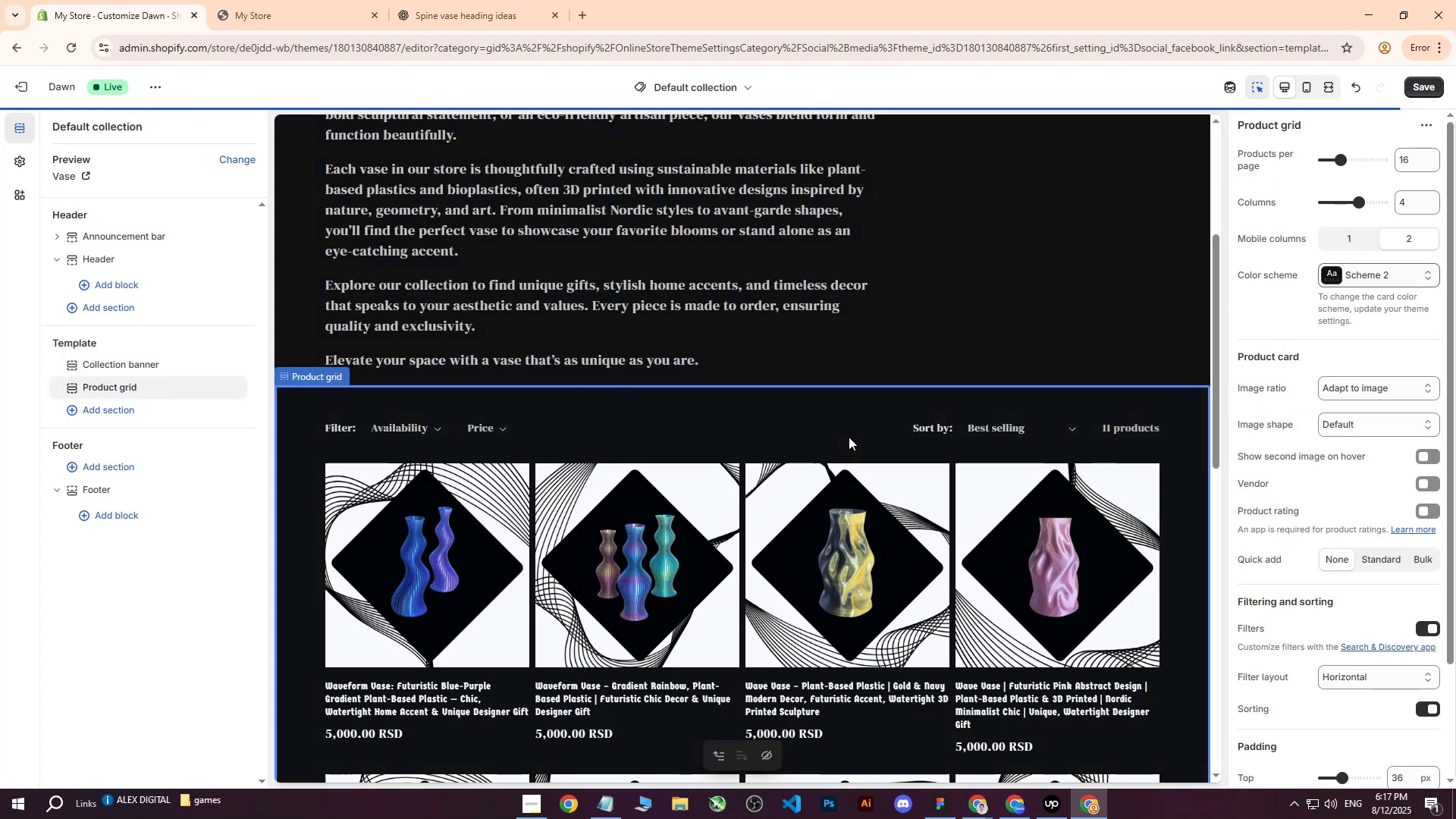 
scroll: coordinate [865, 442], scroll_direction: up, amount: 6.0
 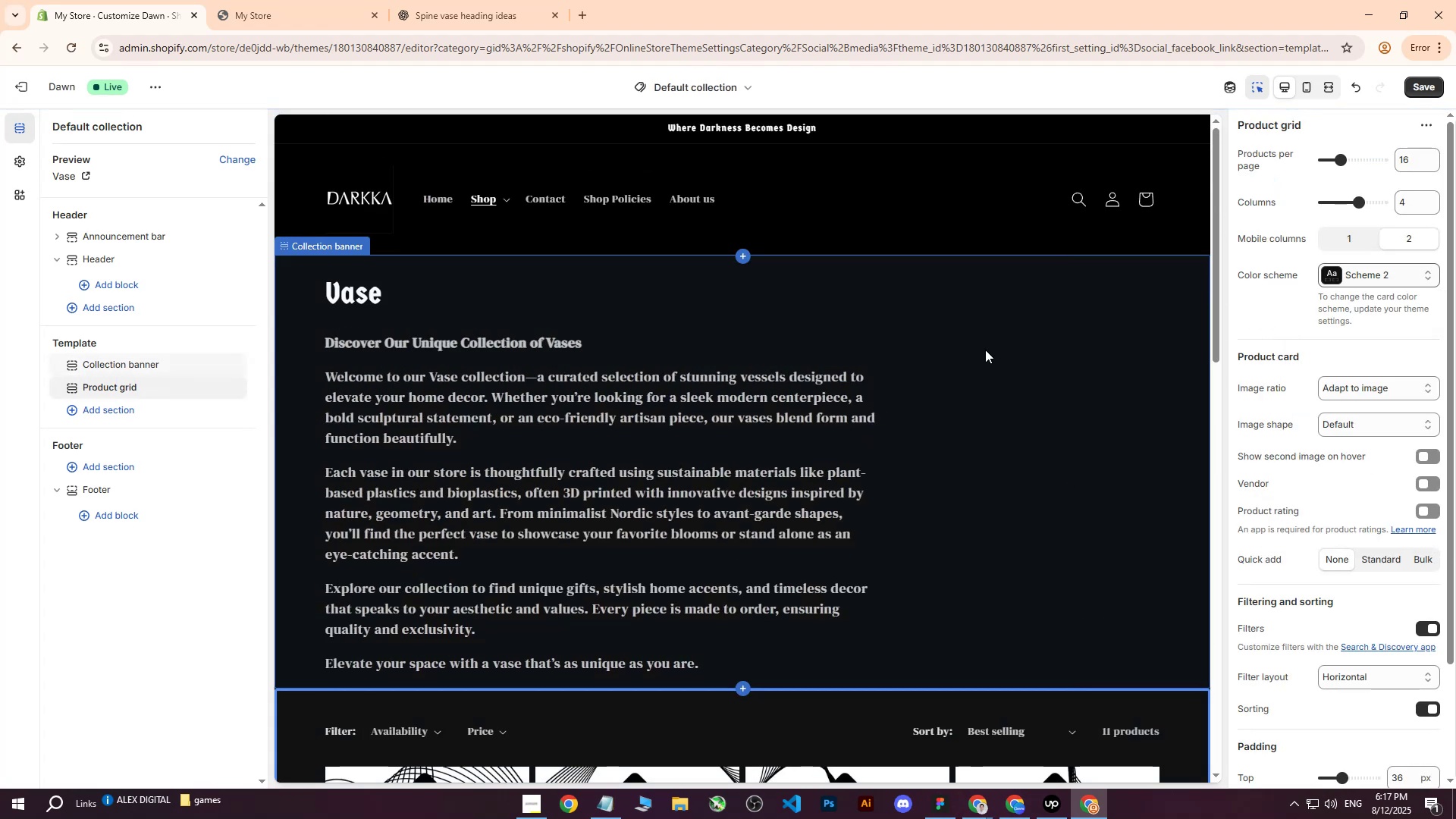 
left_click([987, 348])
 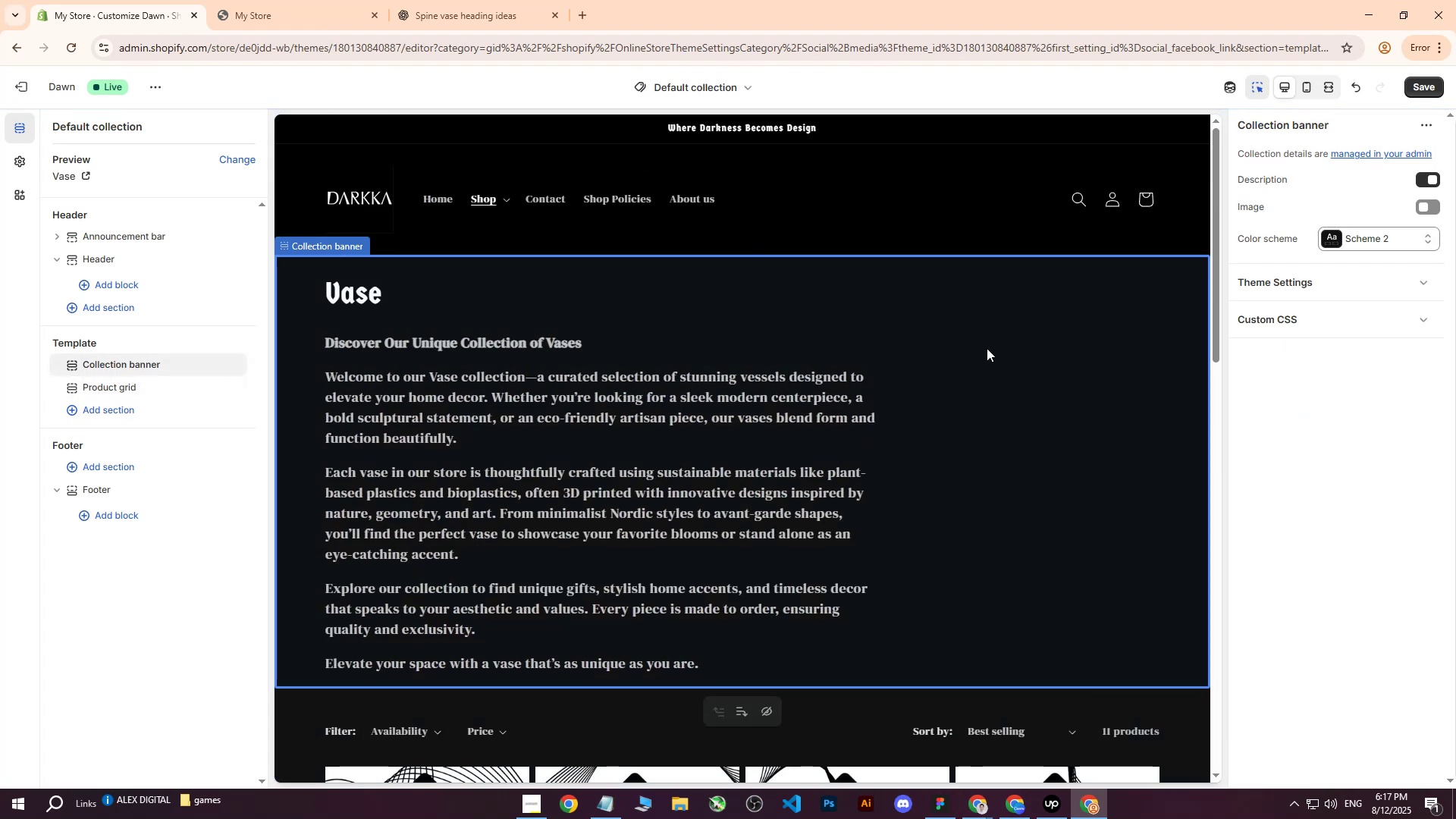 
scroll: coordinate [987, 349], scroll_direction: up, amount: 1.0
 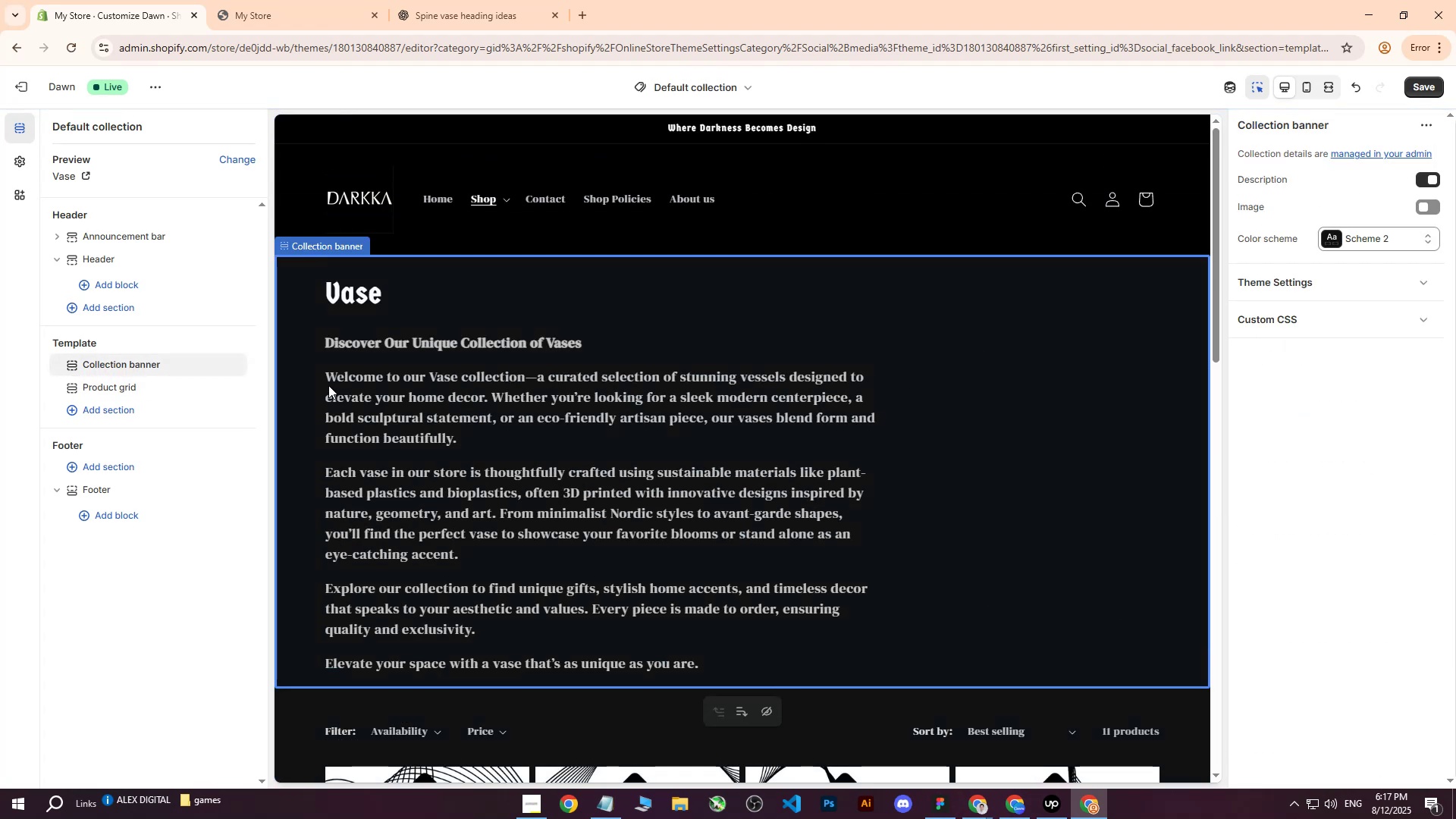 
left_click([310, 378])
 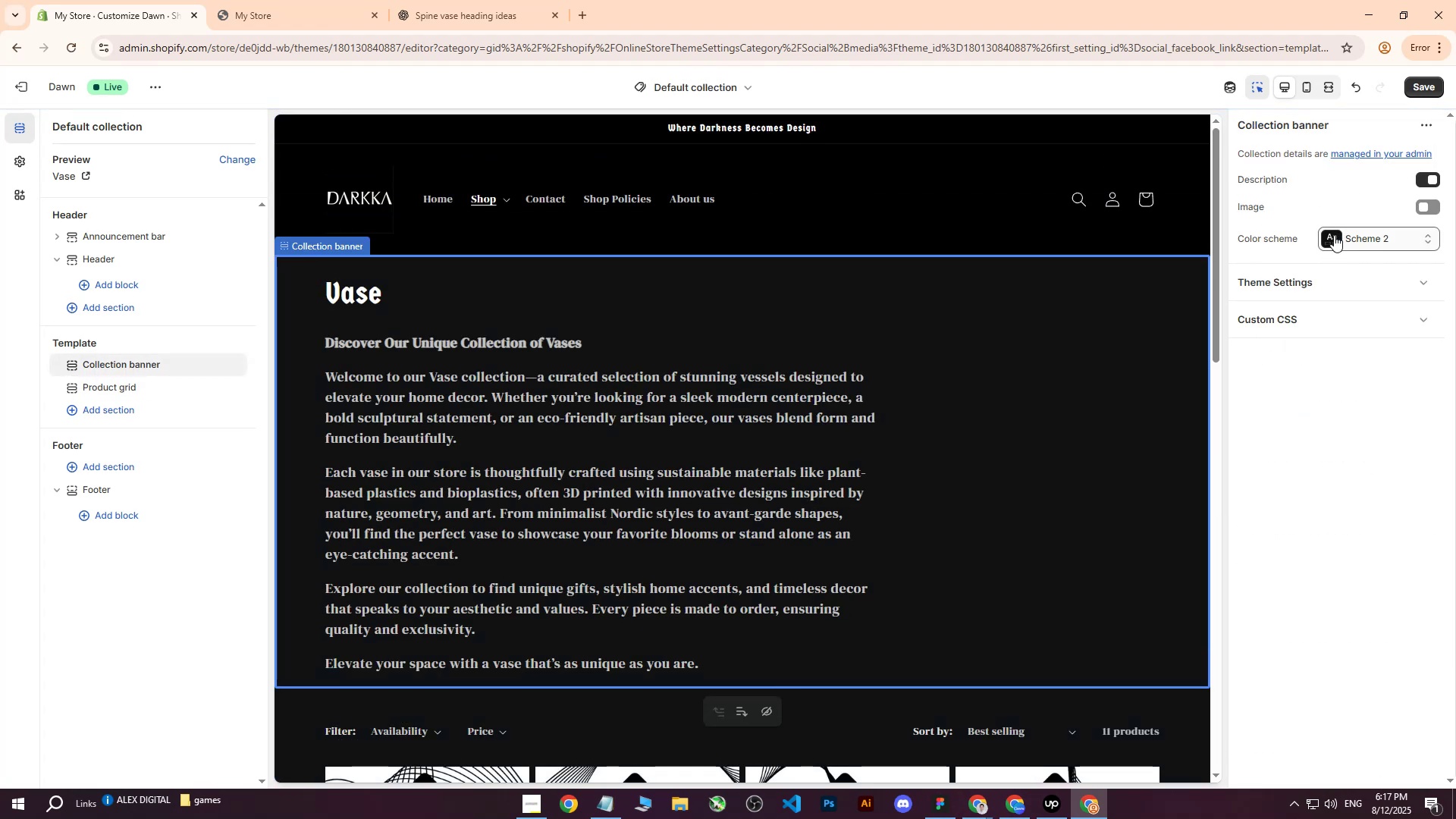 
left_click([1334, 235])
 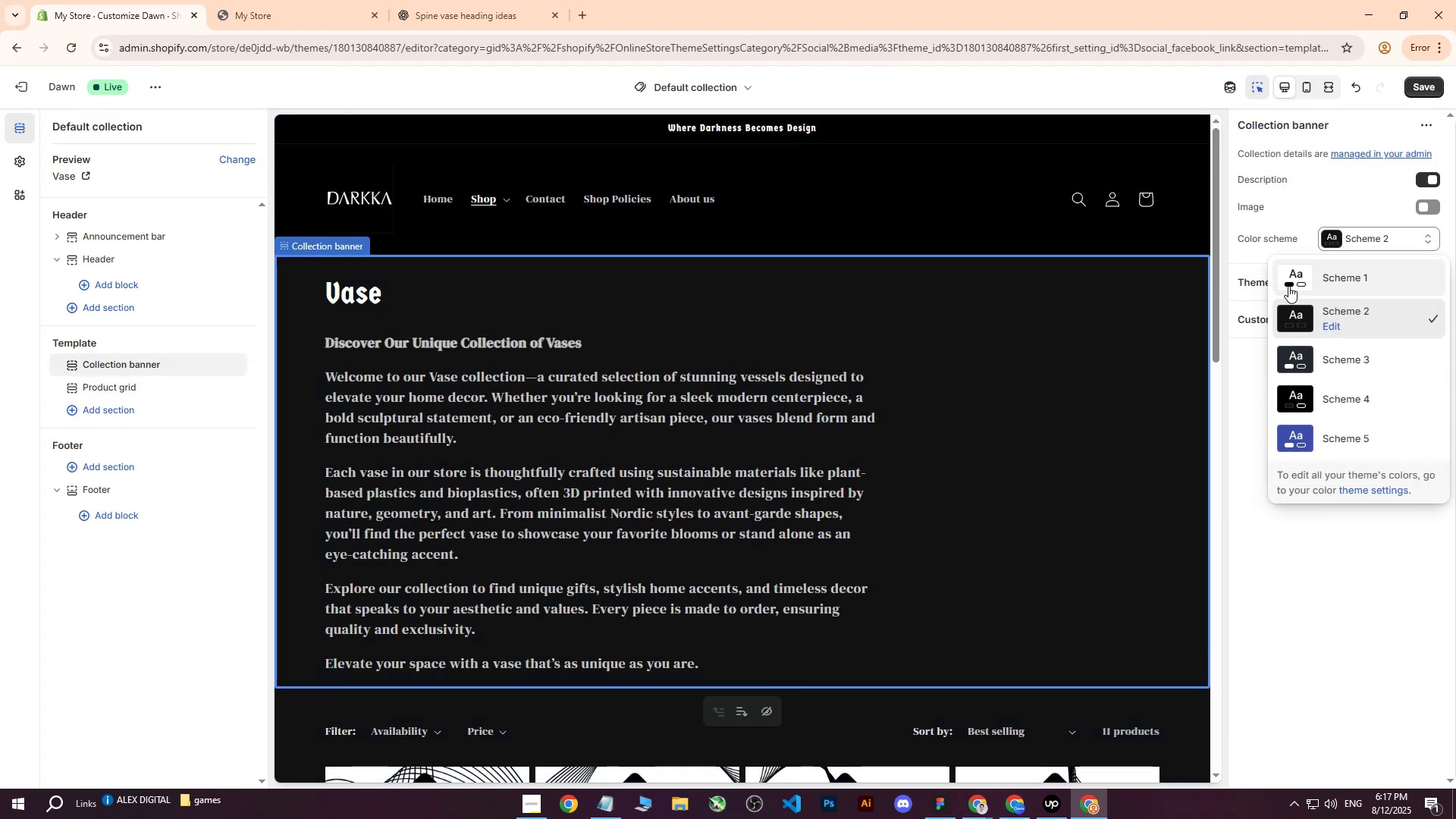 
left_click([1288, 278])
 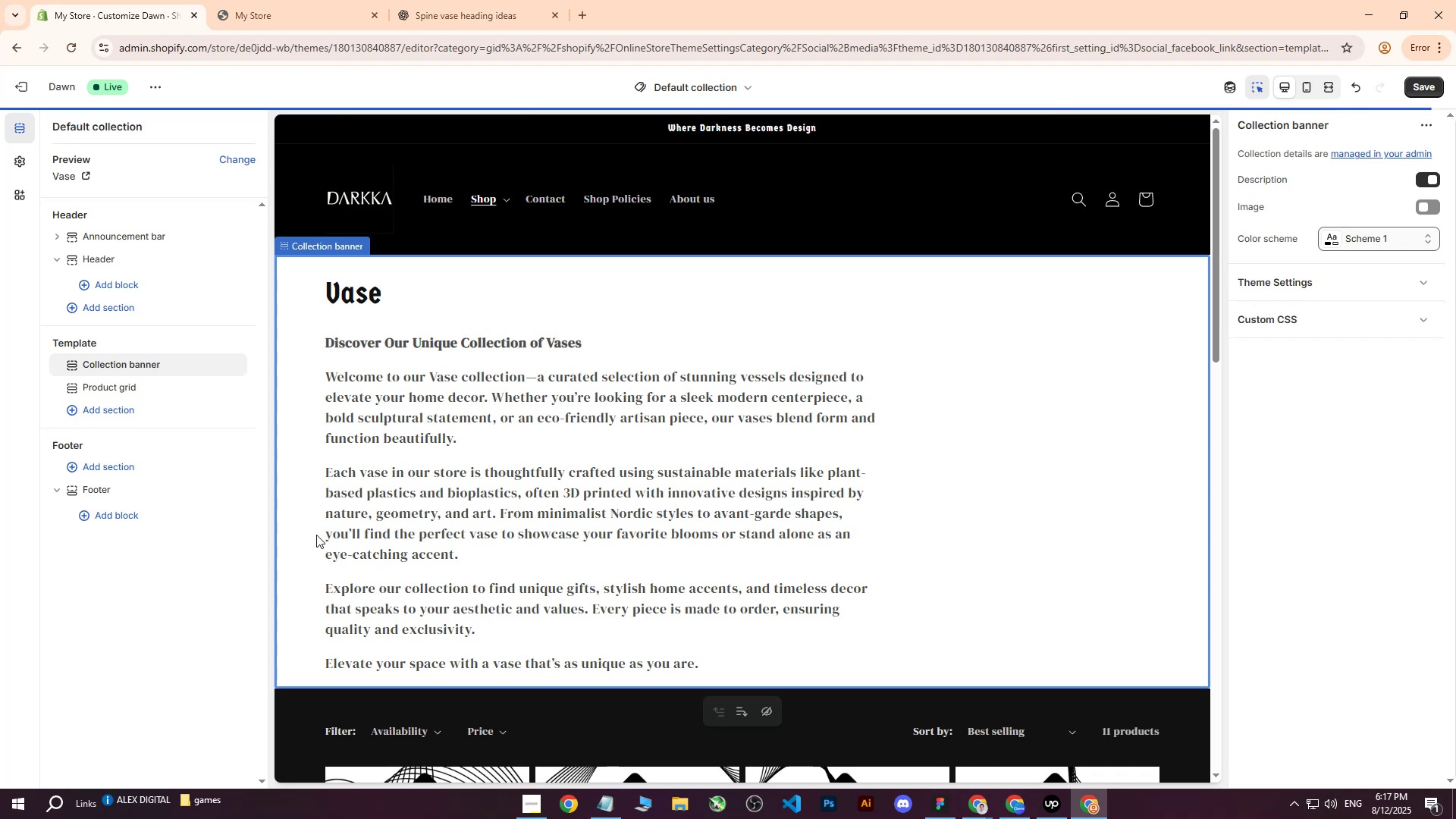 
scroll: coordinate [853, 351], scroll_direction: down, amount: 3.0
 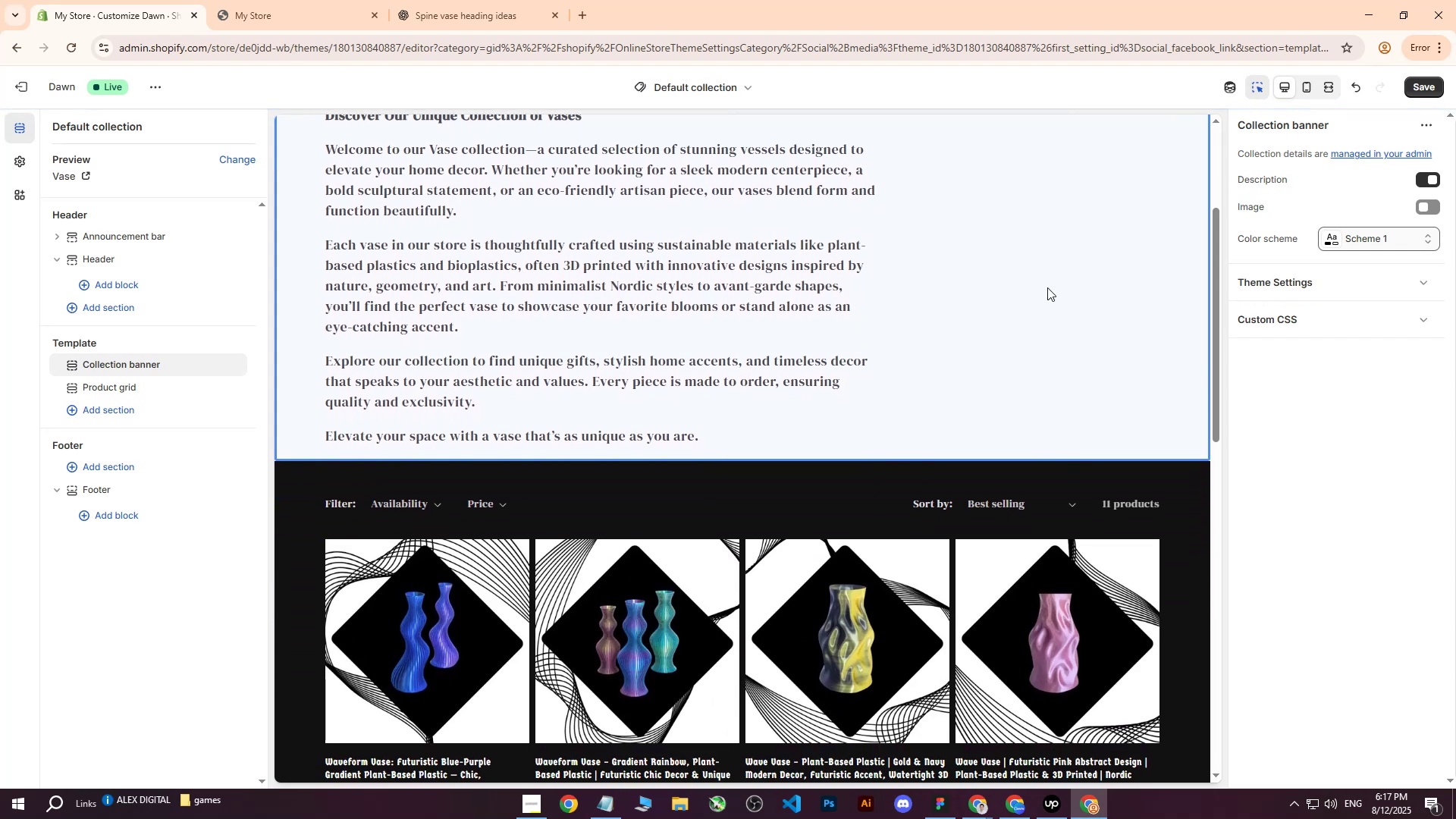 
left_click([1047, 287])
 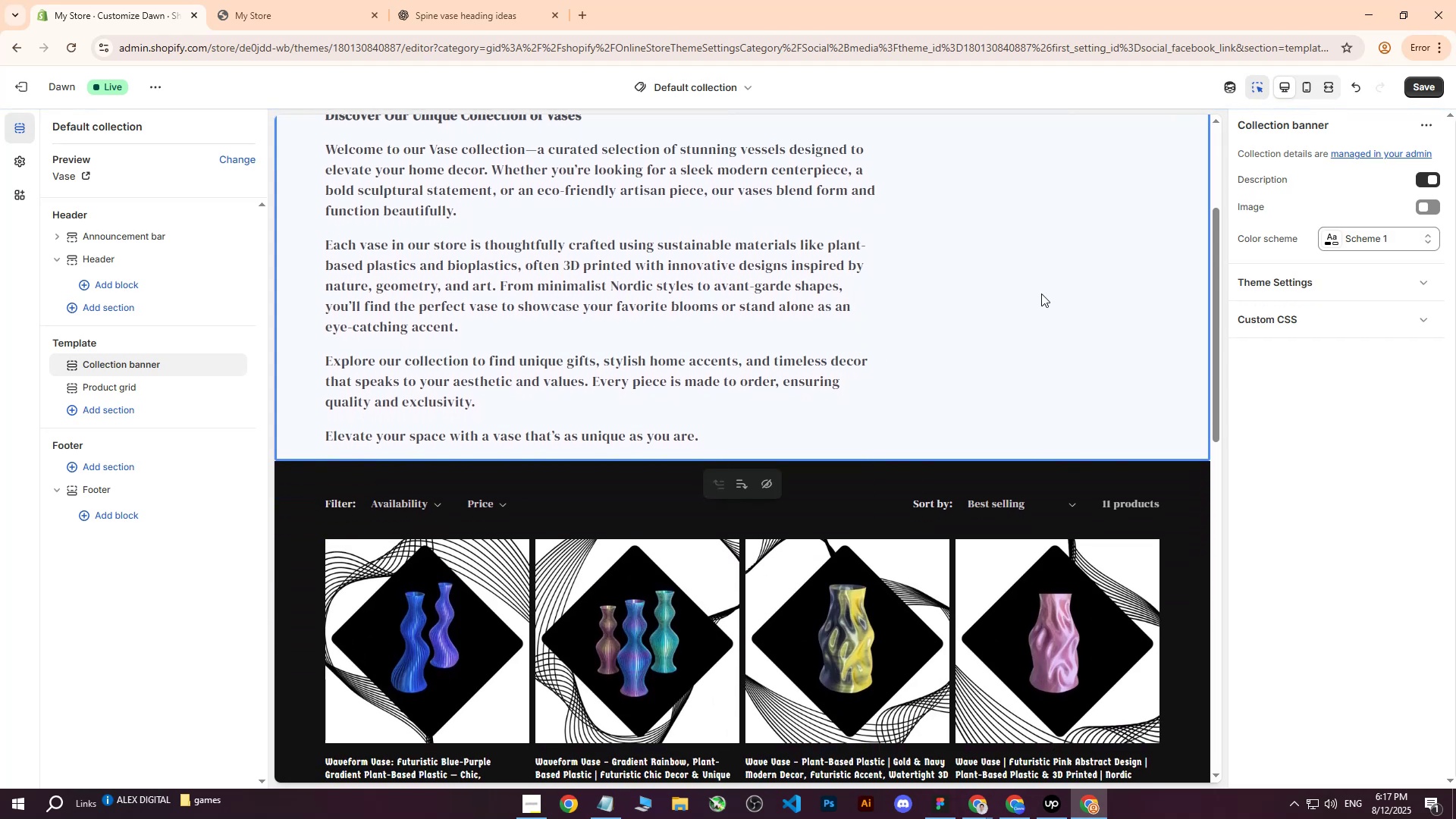 
scroll: coordinate [1020, 327], scroll_direction: up, amount: 6.0
 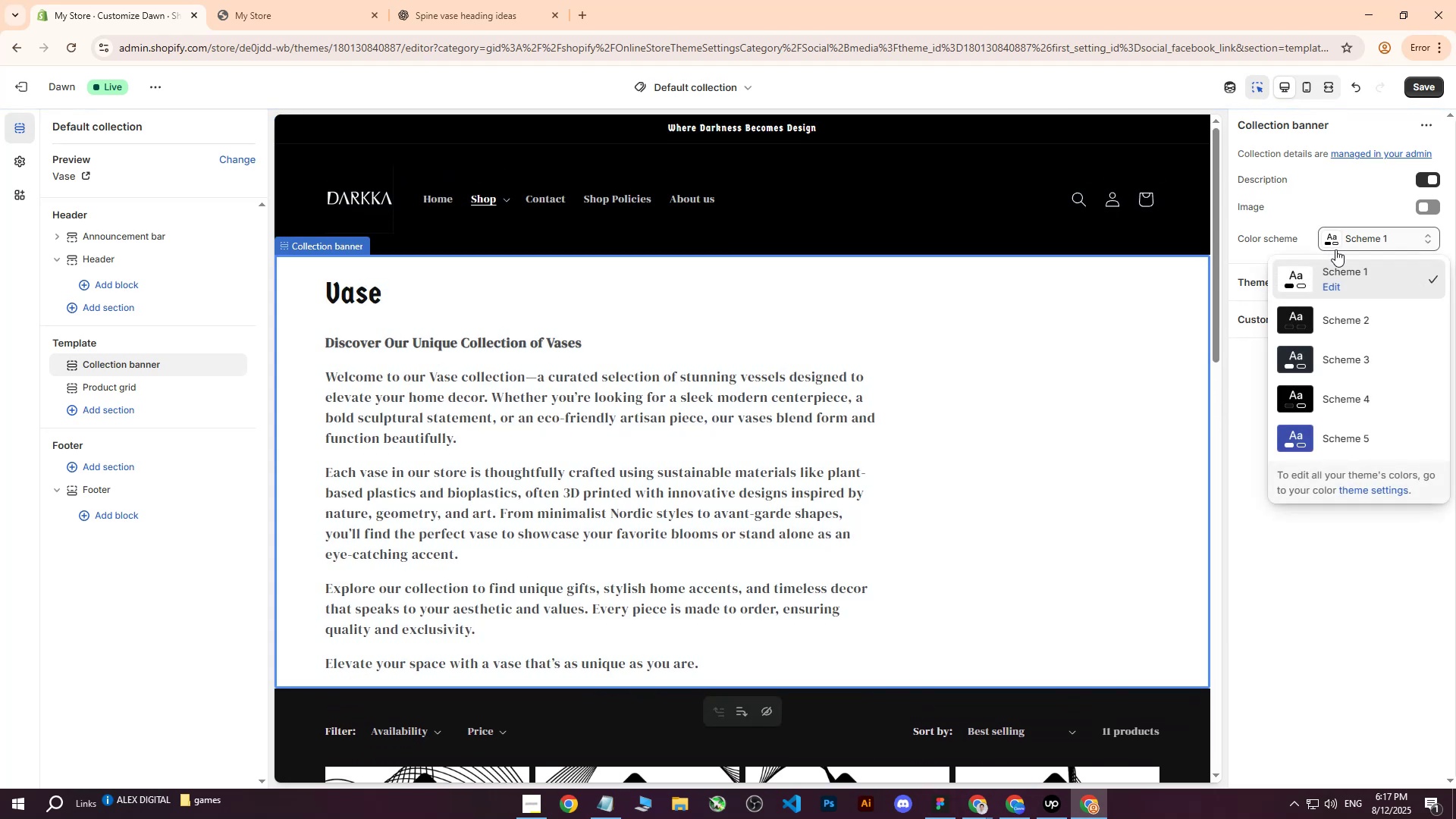 
left_click([1296, 318])
 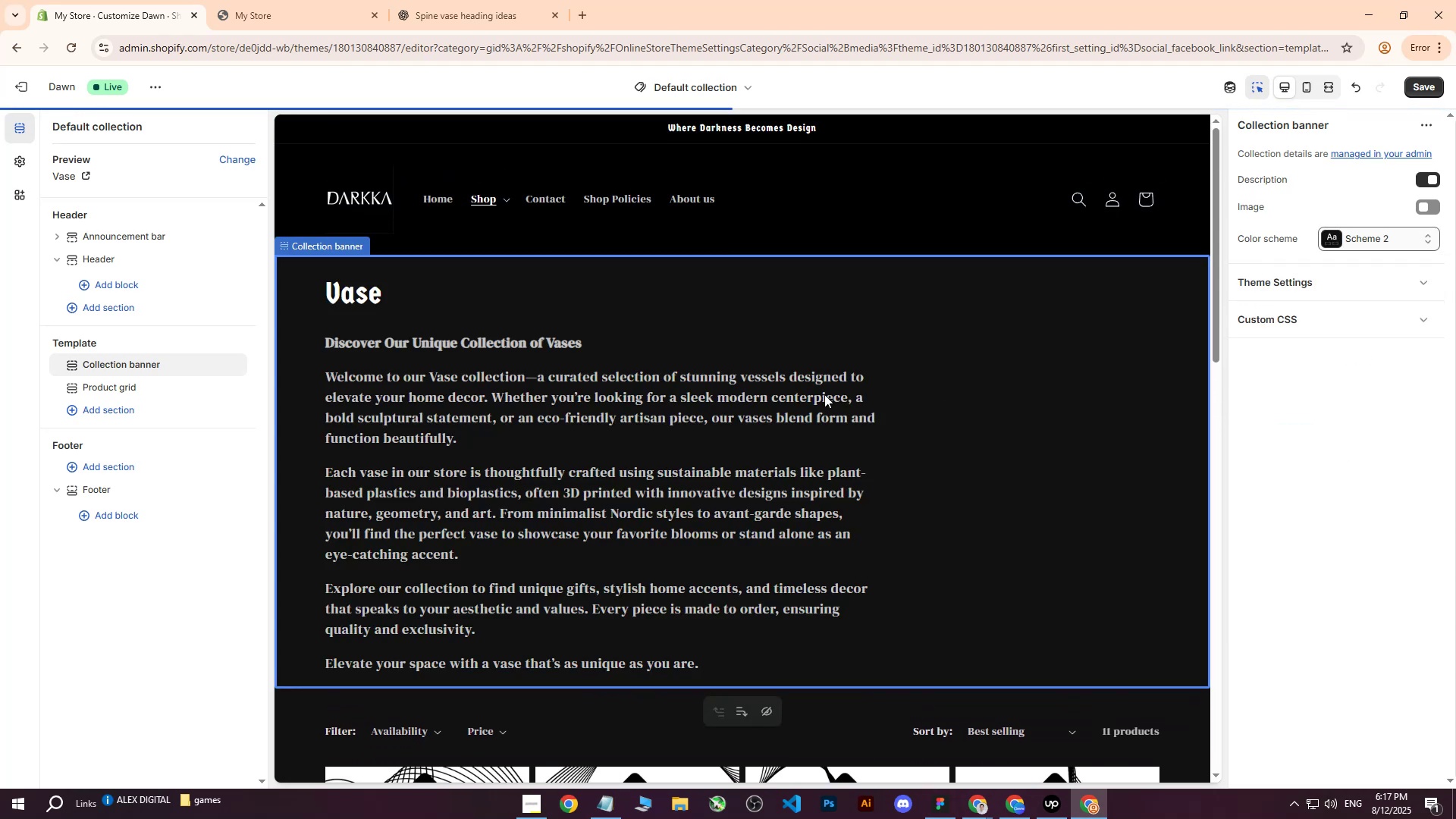 
scroll: coordinate [588, 384], scroll_direction: down, amount: 14.0
 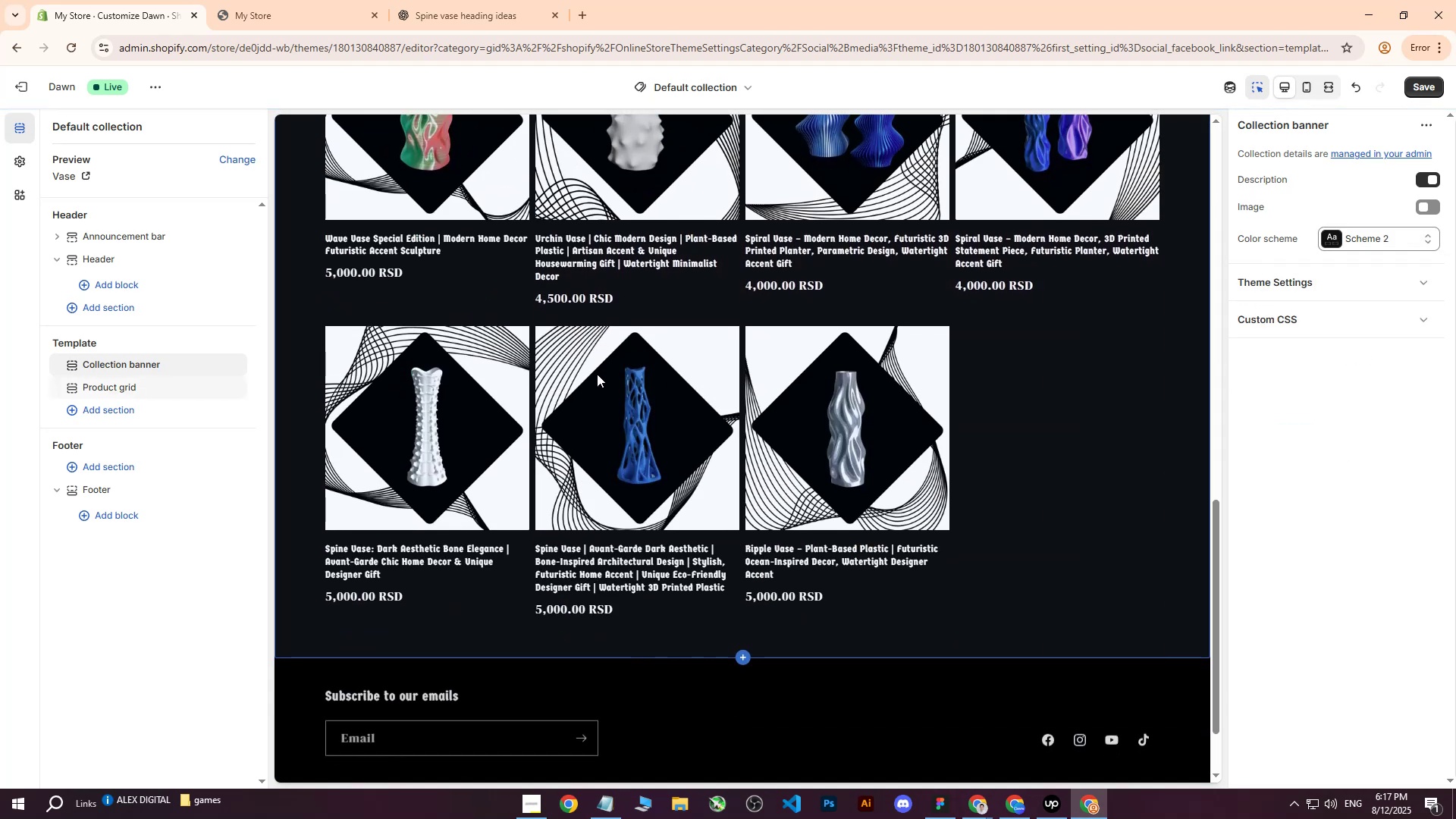 
scroll: coordinate [597, 374], scroll_direction: up, amount: 8.0
 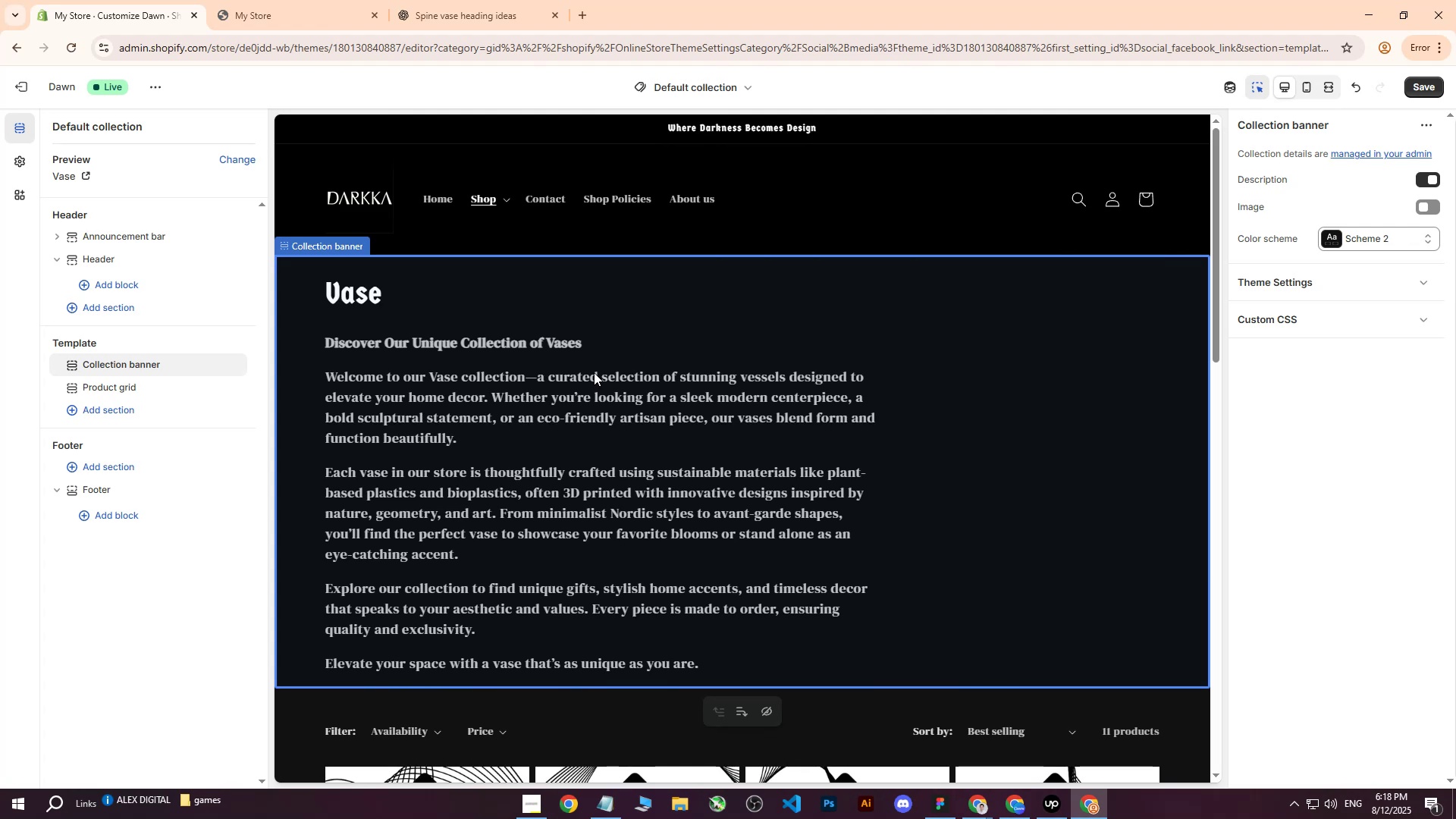 
wait(20.63)
 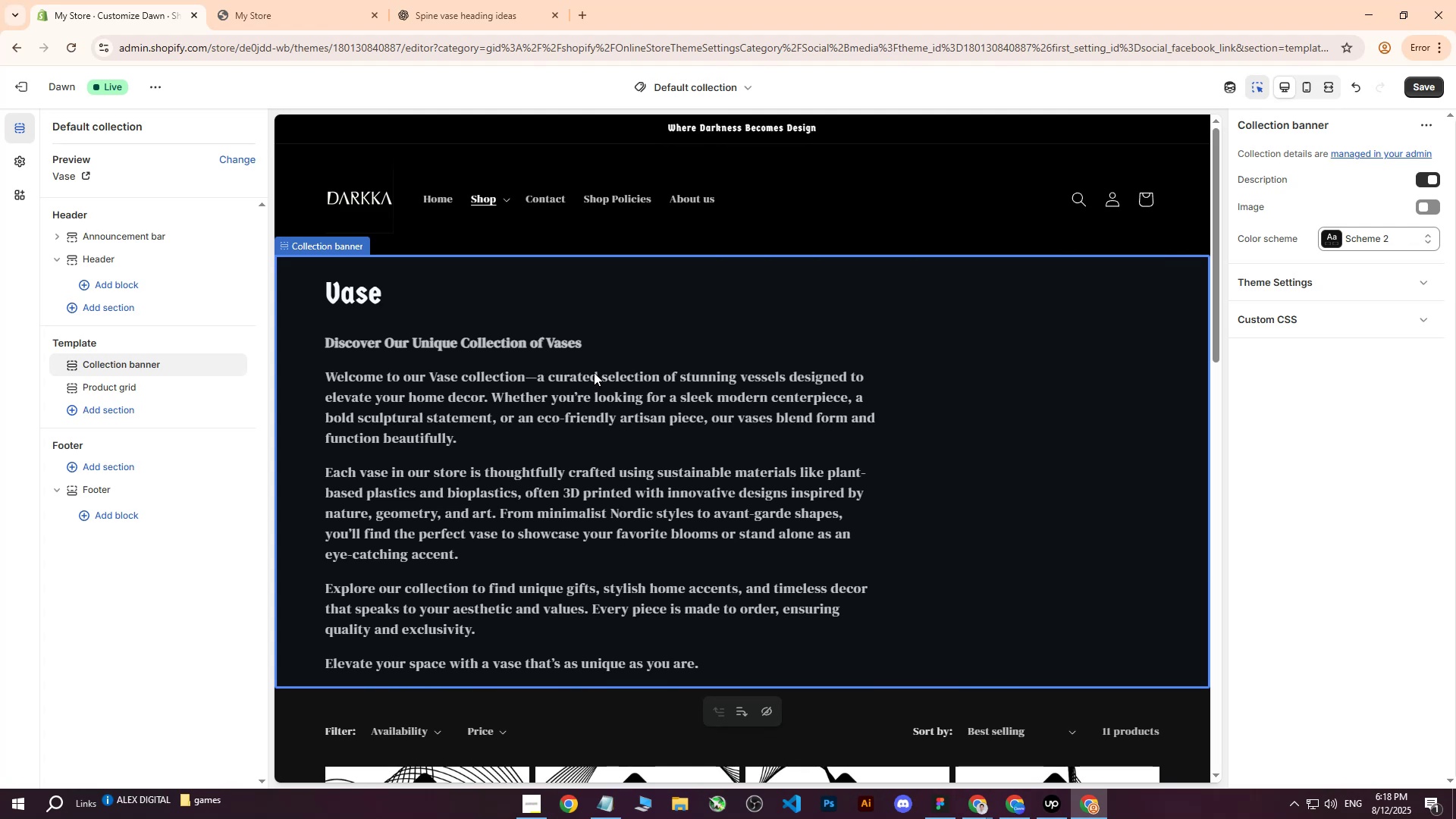 
left_click([1432, 83])
 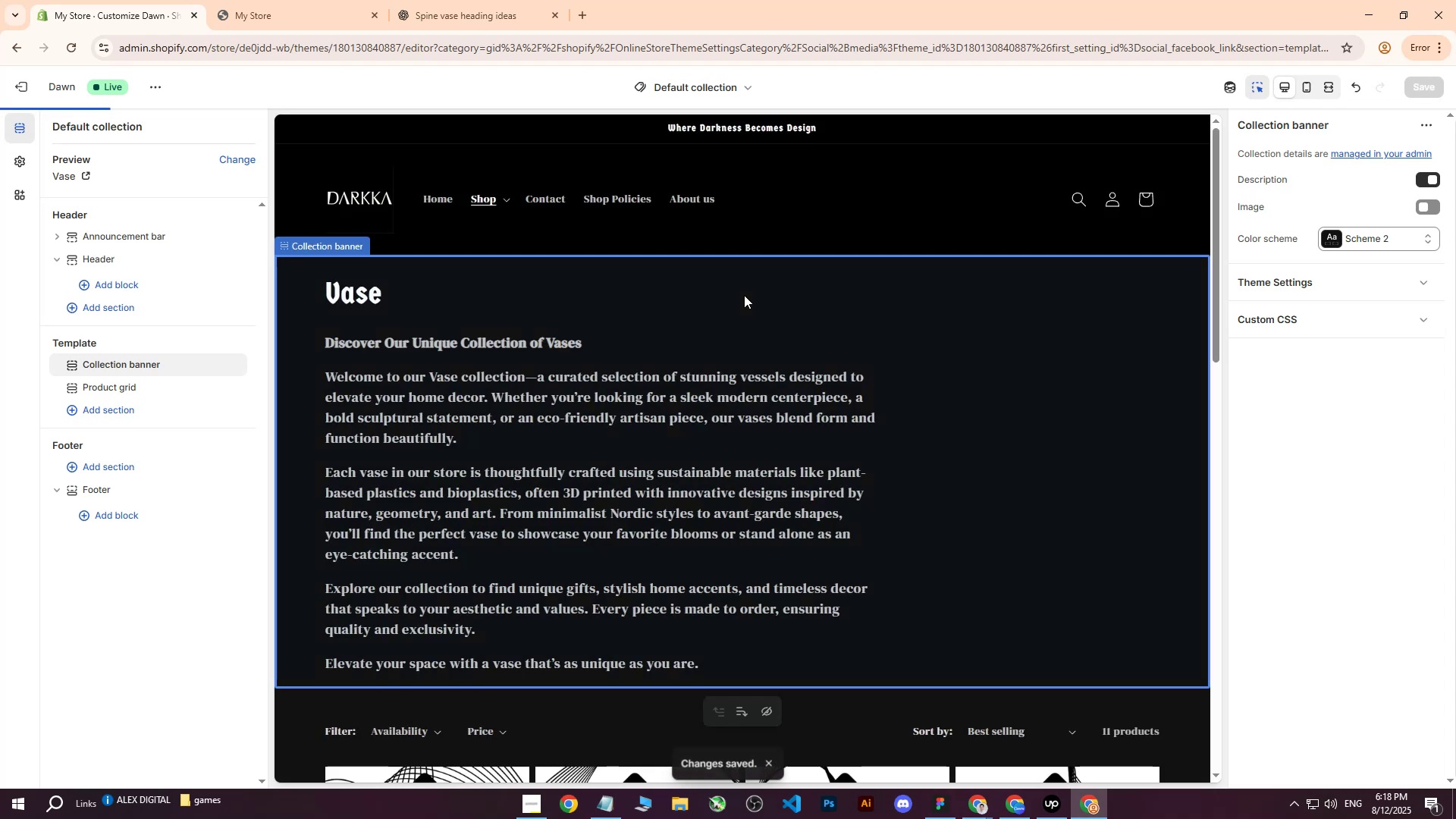 
scroll: coordinate [747, 560], scroll_direction: down, amount: 25.0
 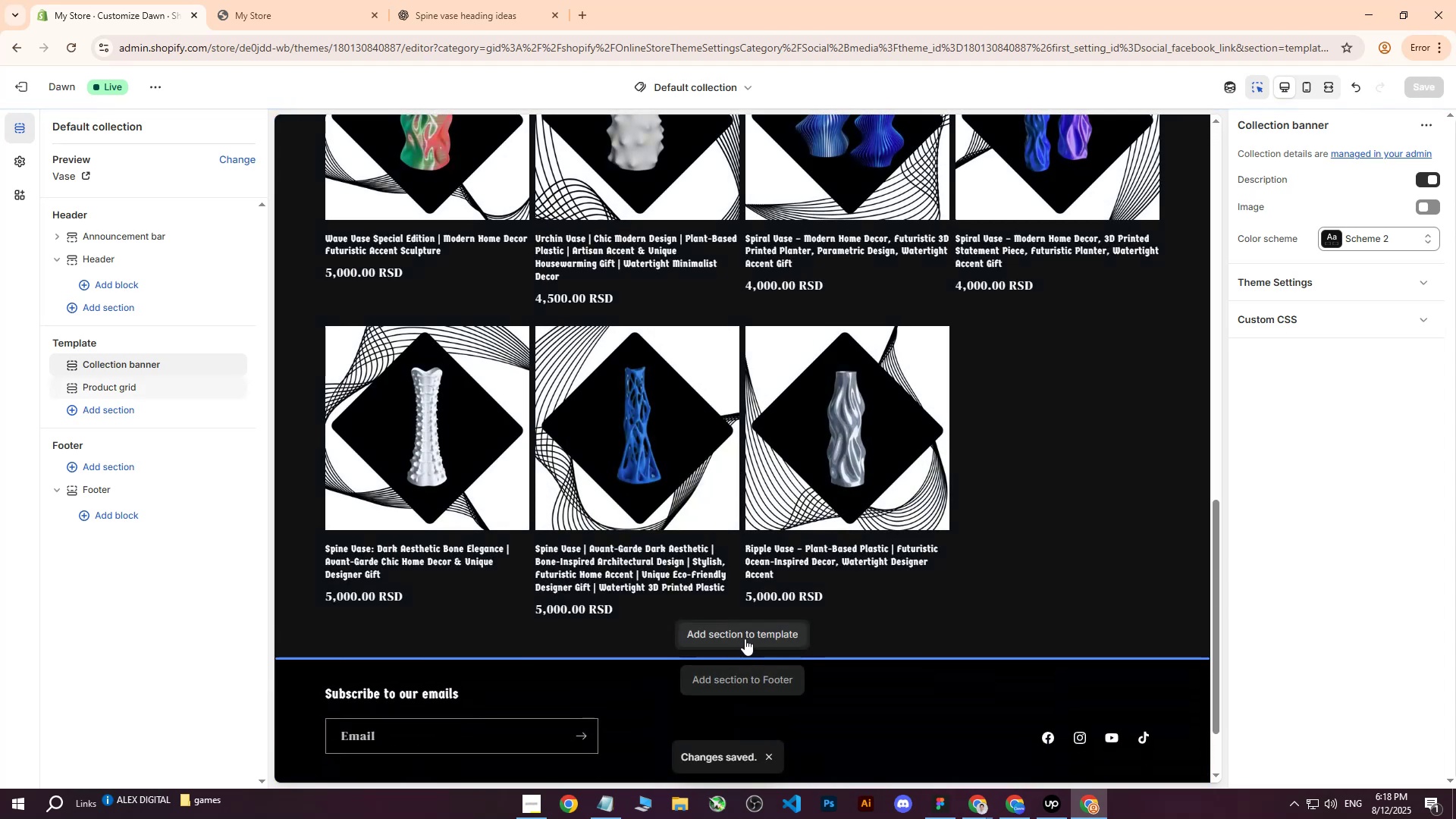 
left_click([745, 635])
 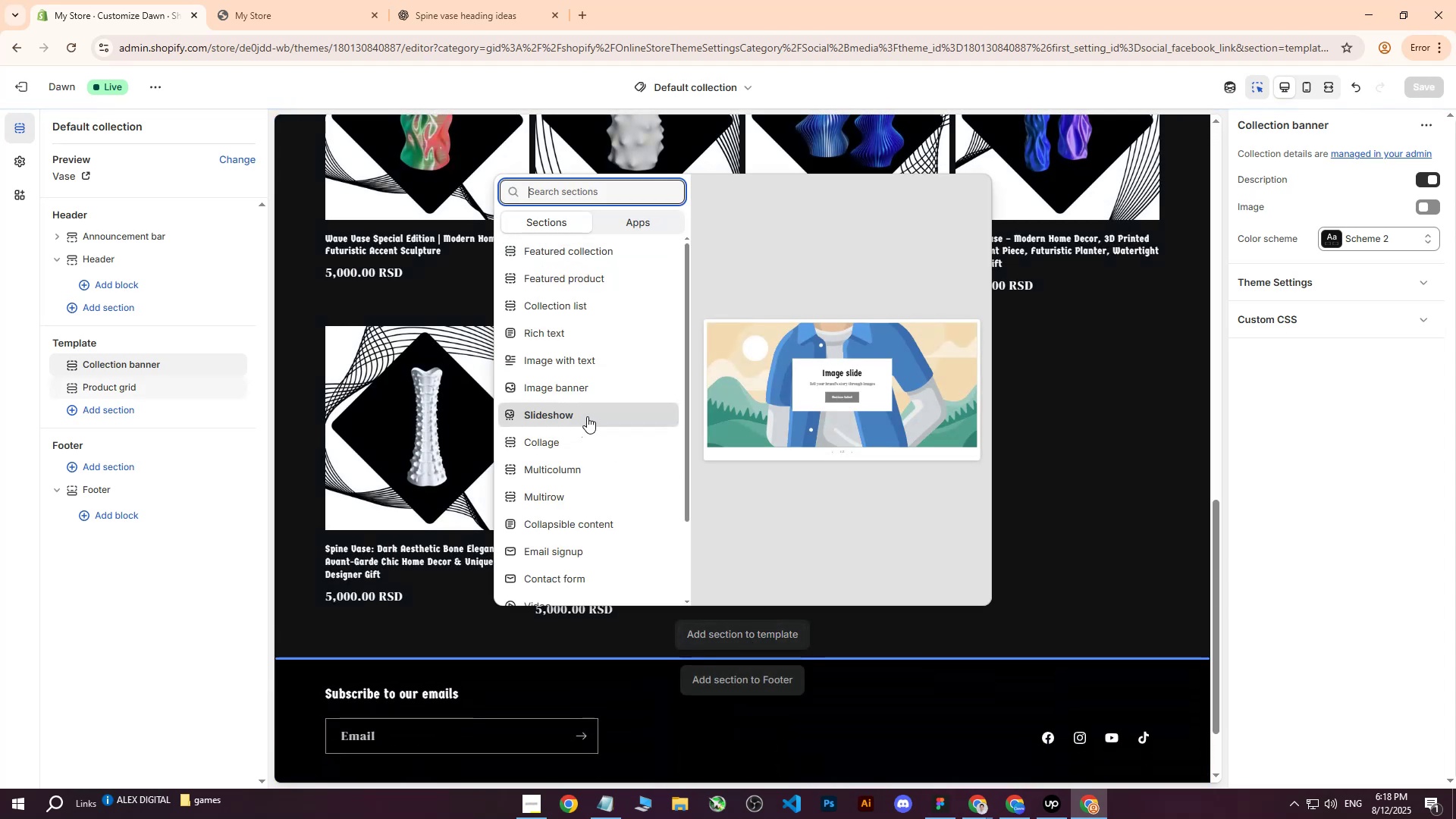 
scroll: coordinate [587, 416], scroll_direction: down, amount: 2.0
 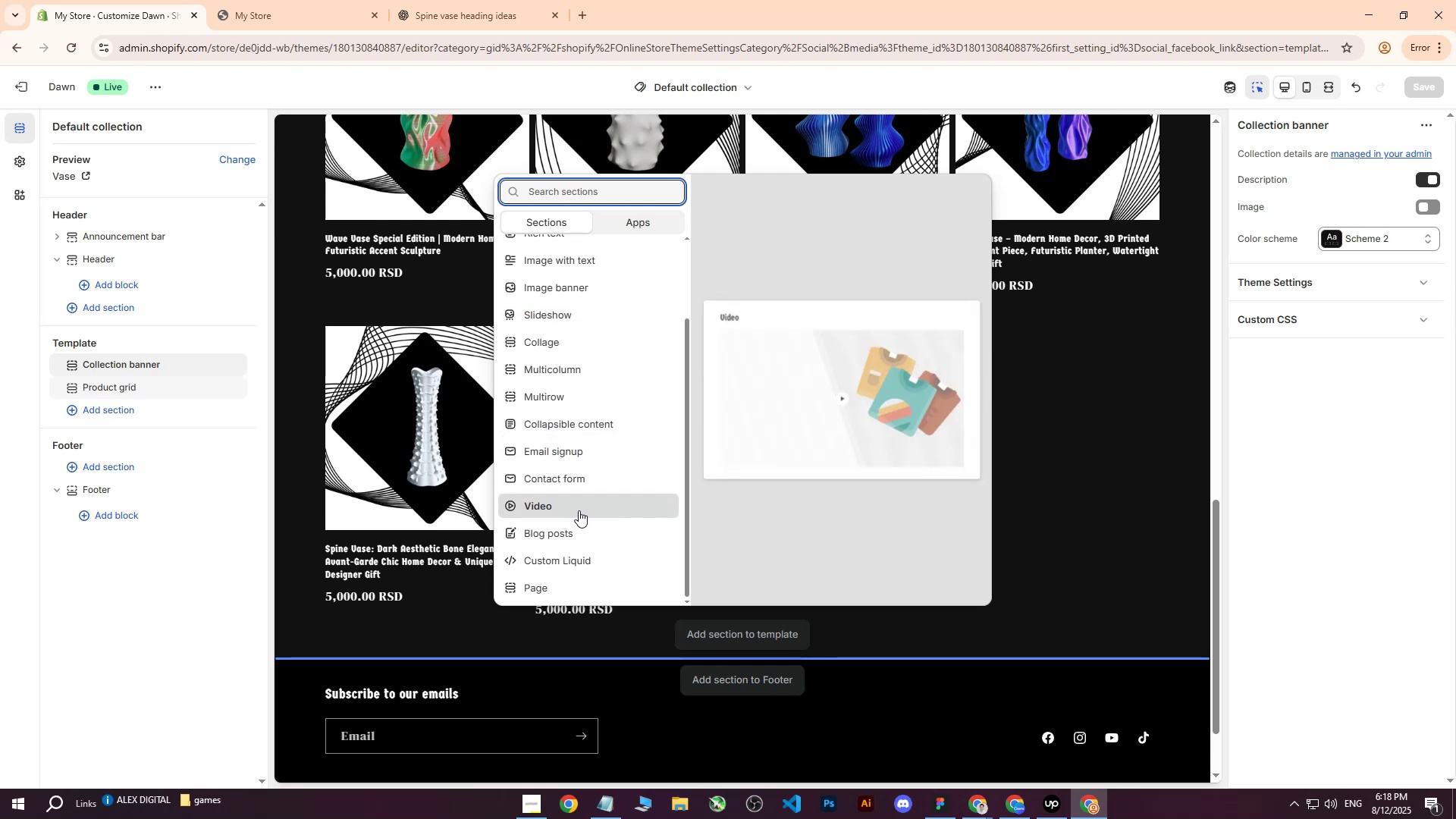 
left_click([814, 547])
 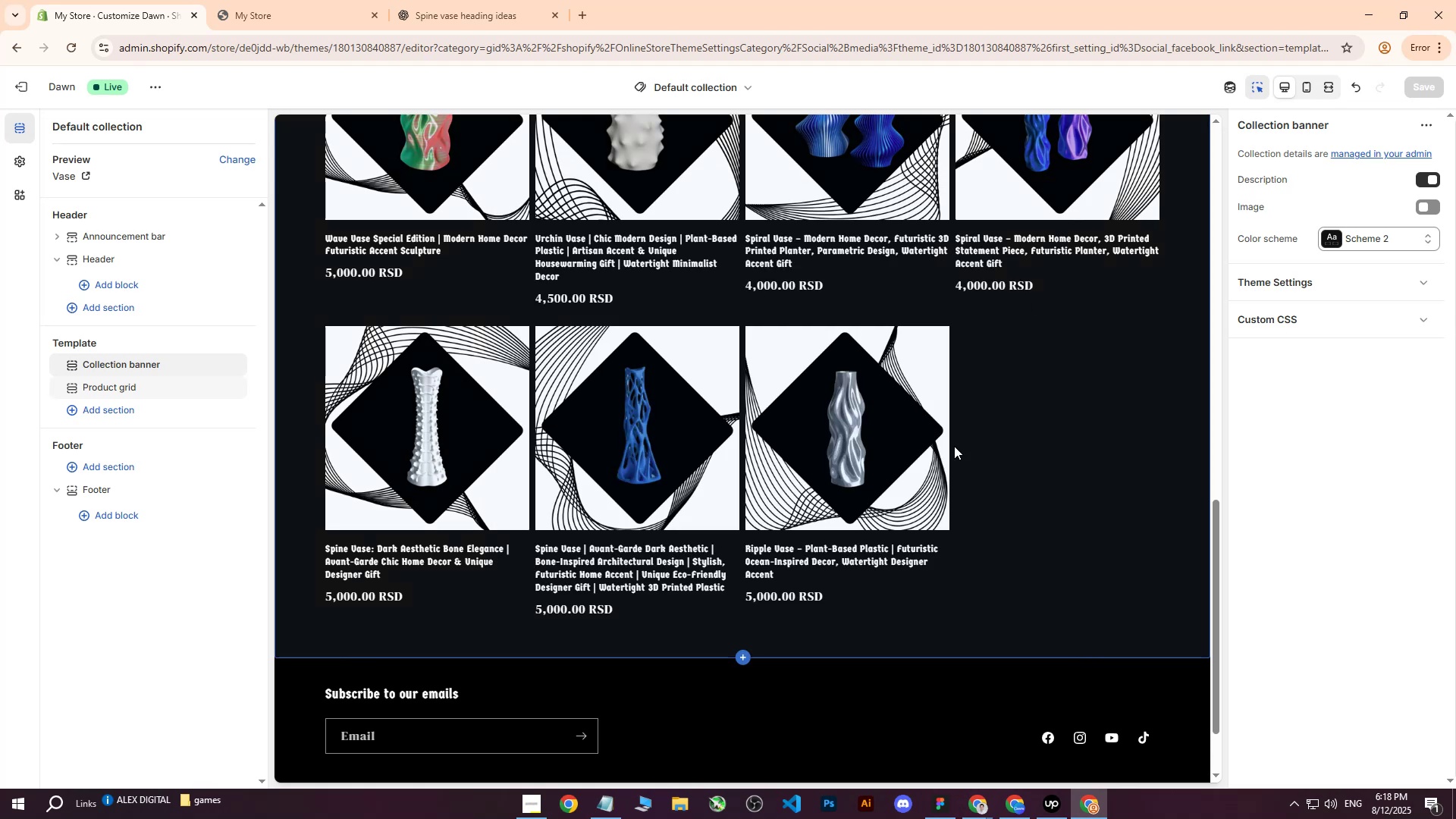 
scroll: coordinate [846, 501], scroll_direction: up, amount: 17.0
 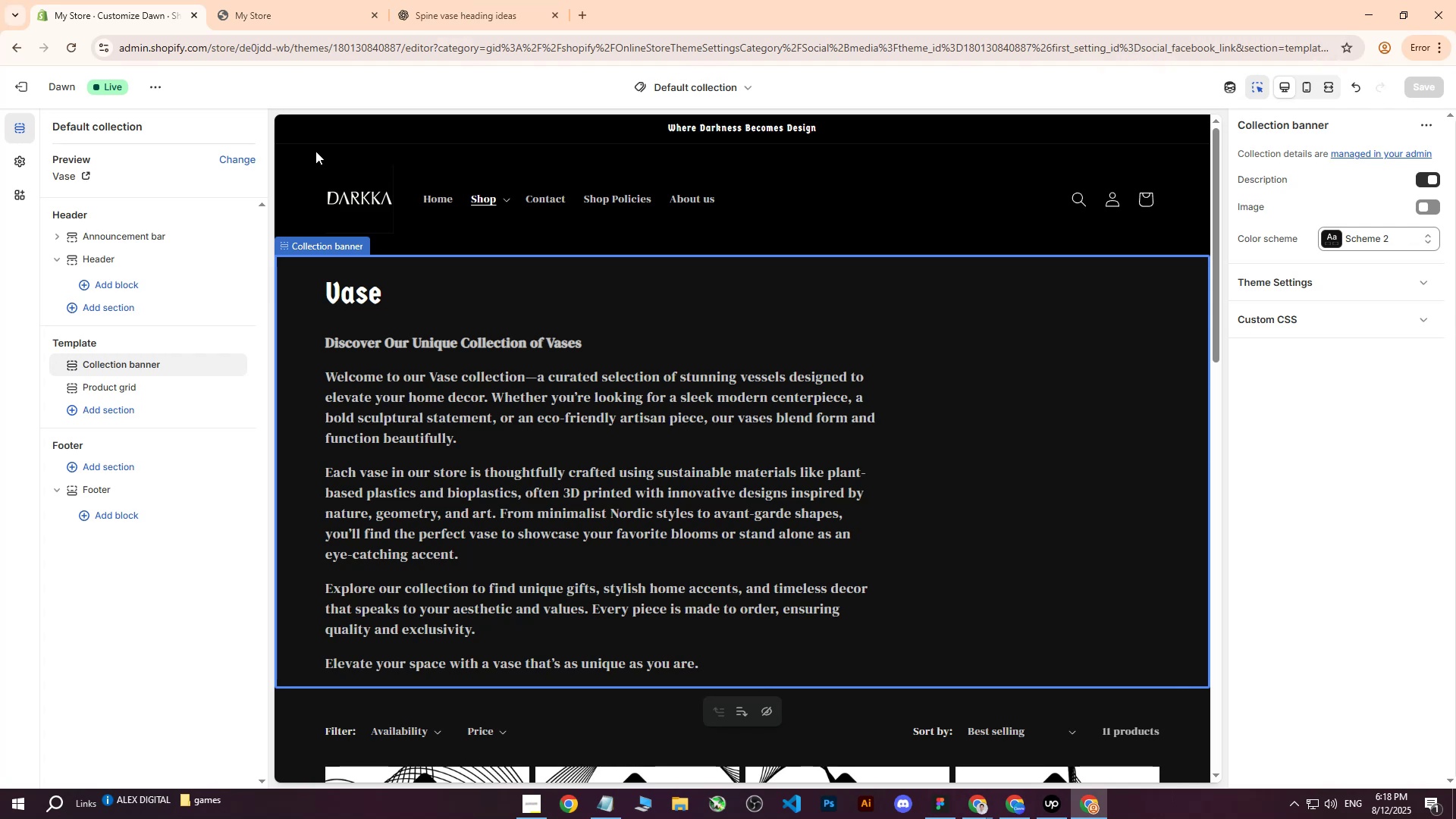 
left_click([27, 84])
 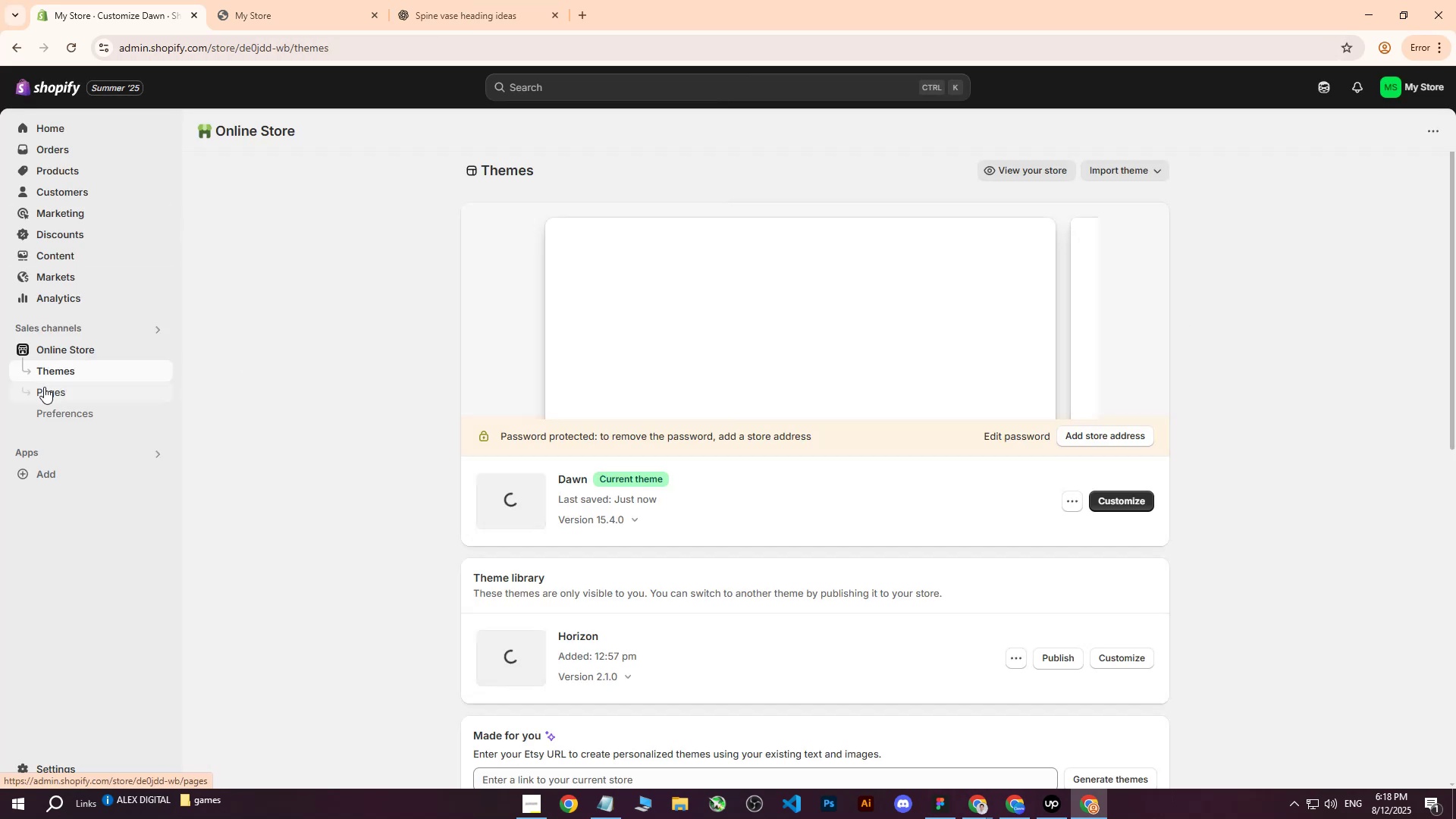 
left_click([44, 387])
 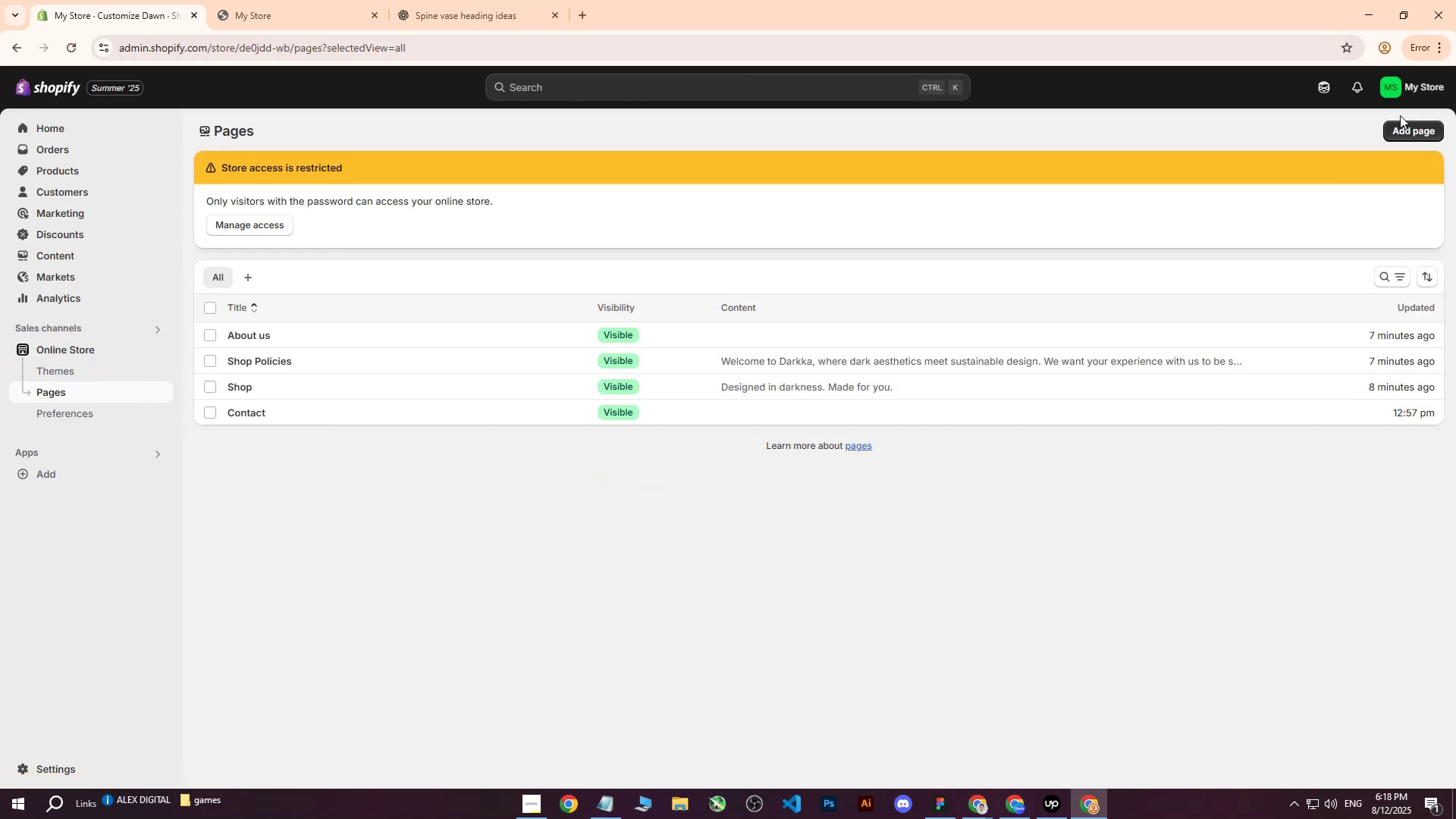 
left_click([1403, 124])
 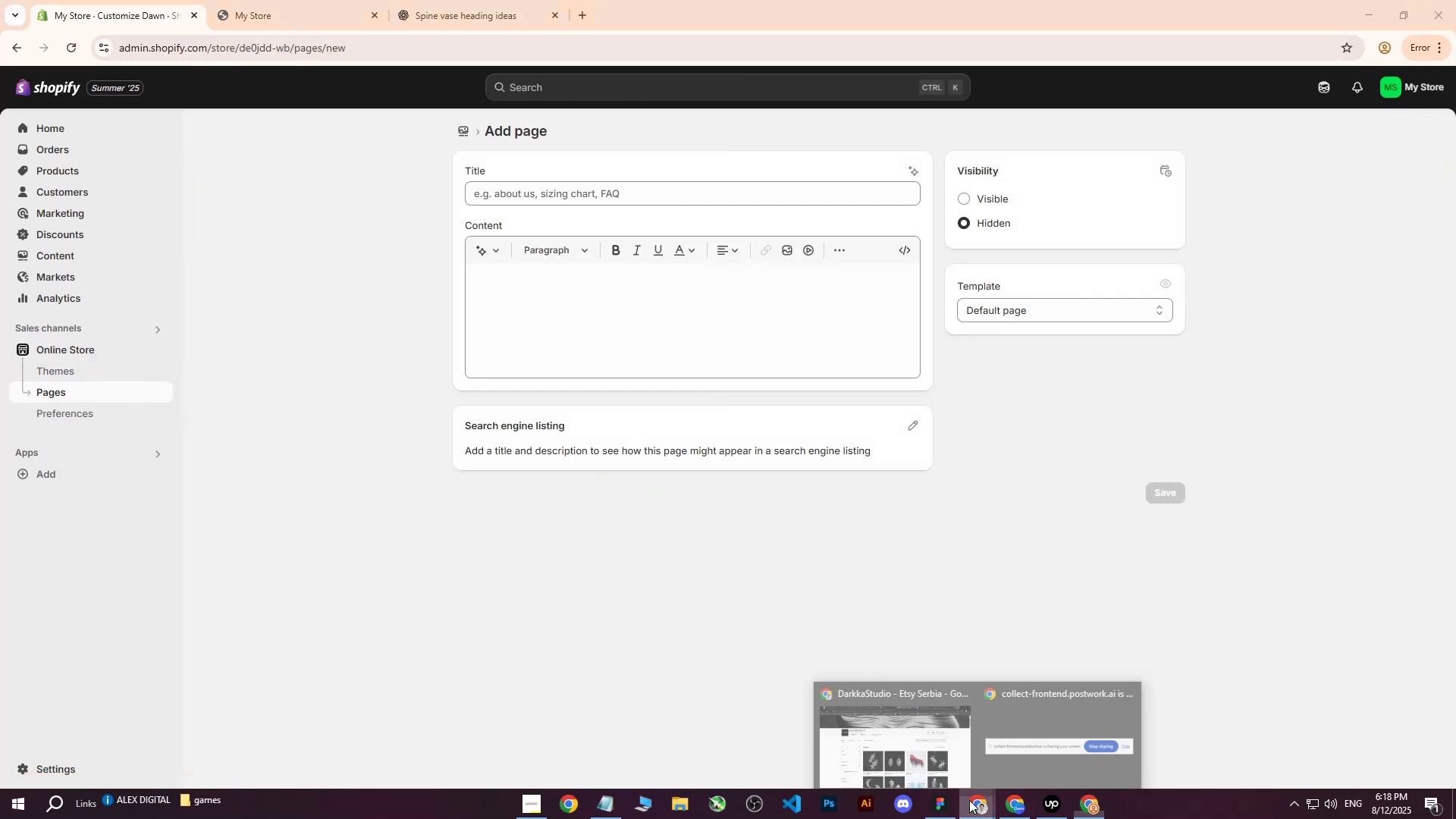 
double_click([902, 740])
 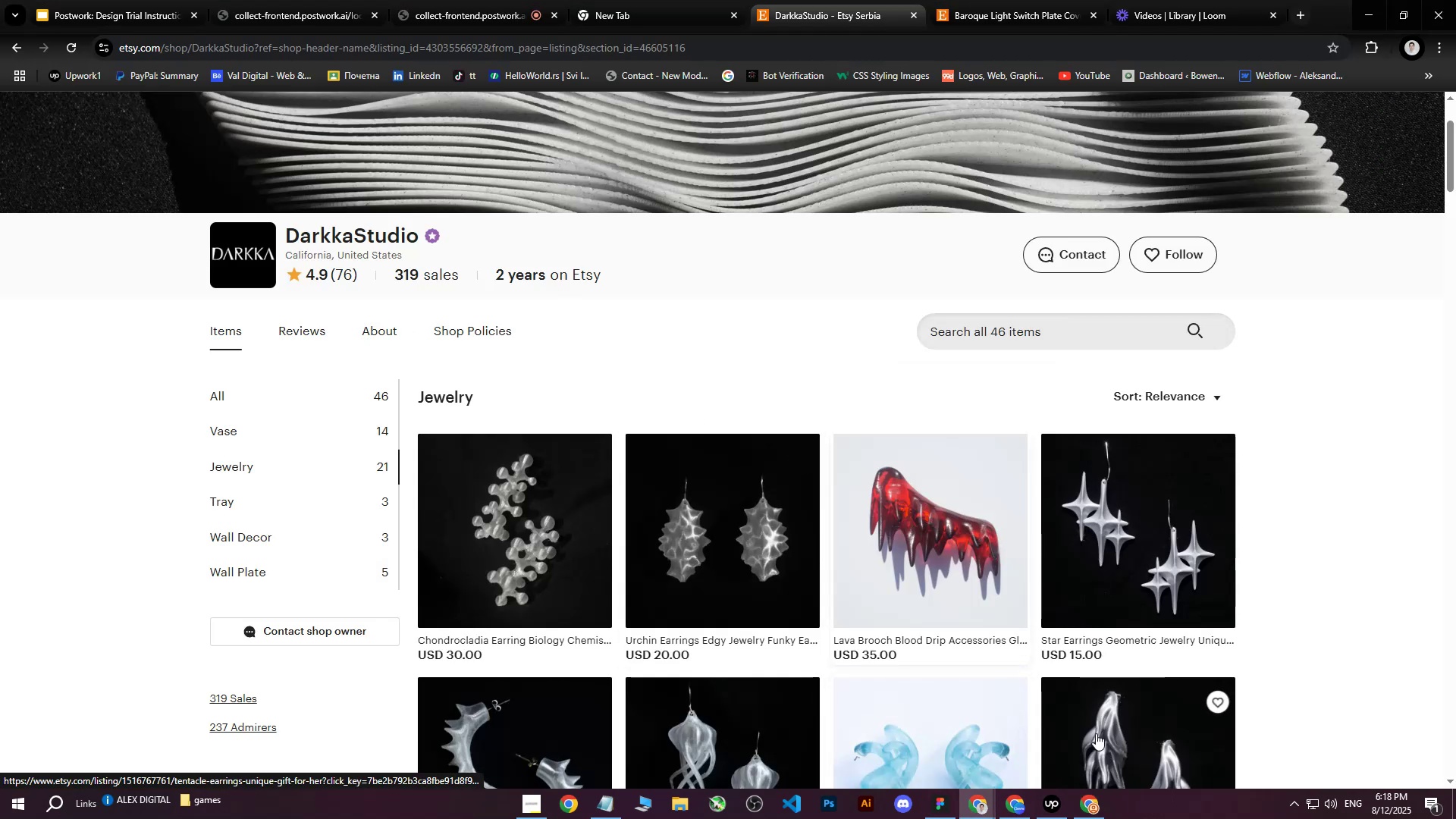 
left_click([1077, 809])
 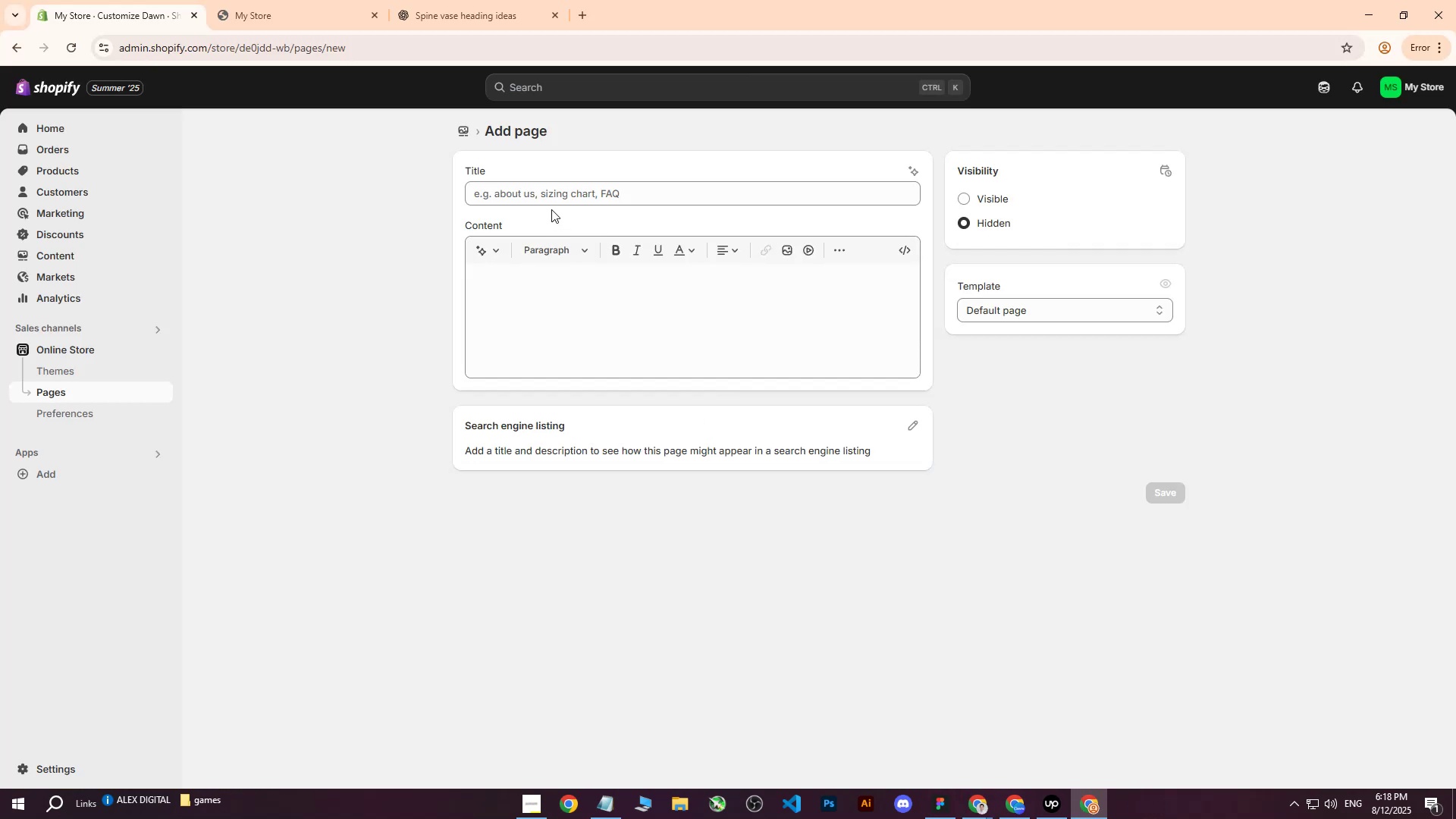 
left_click([551, 195])
 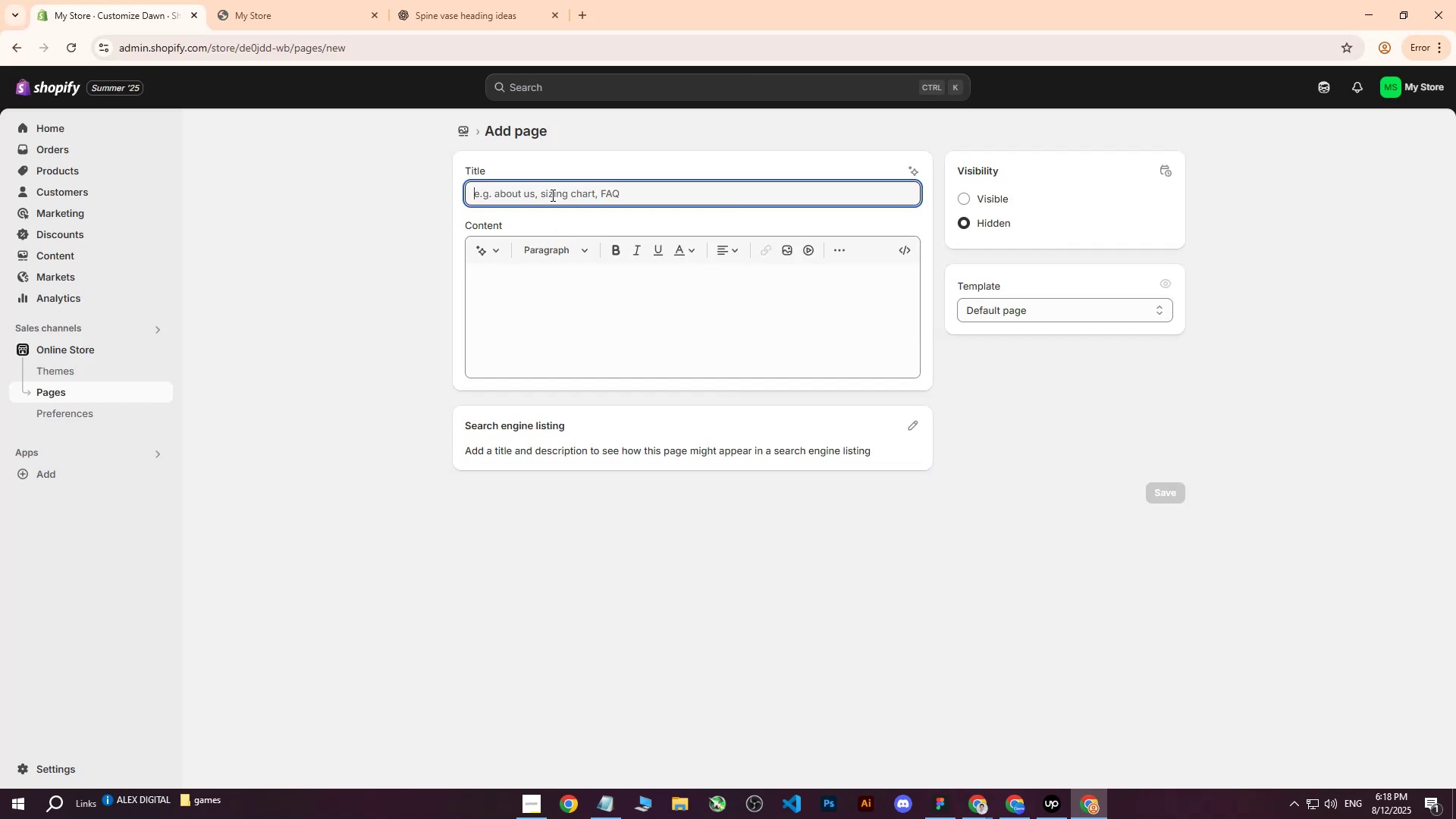 
key(CapsLock)
 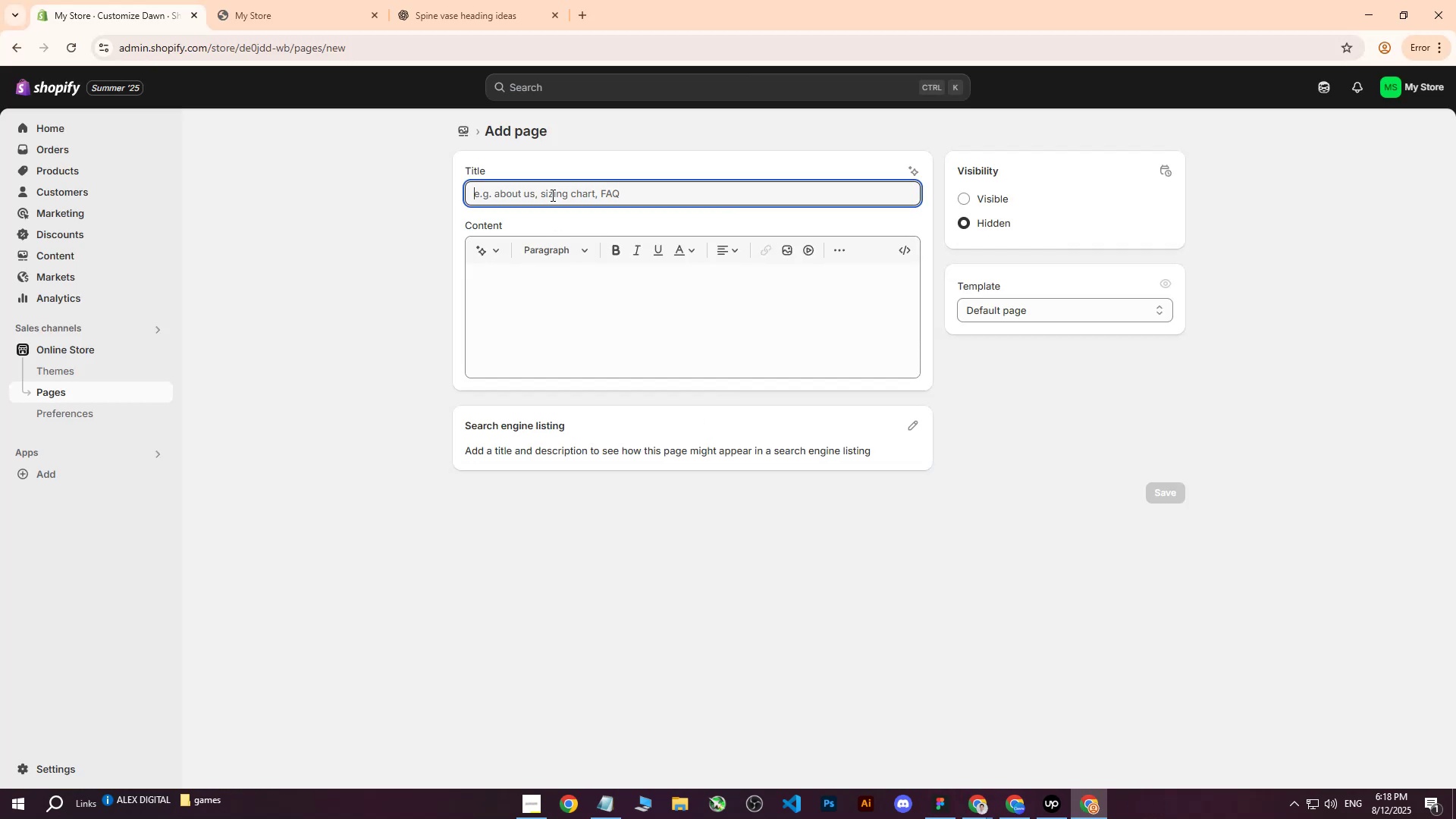 
key(R)
 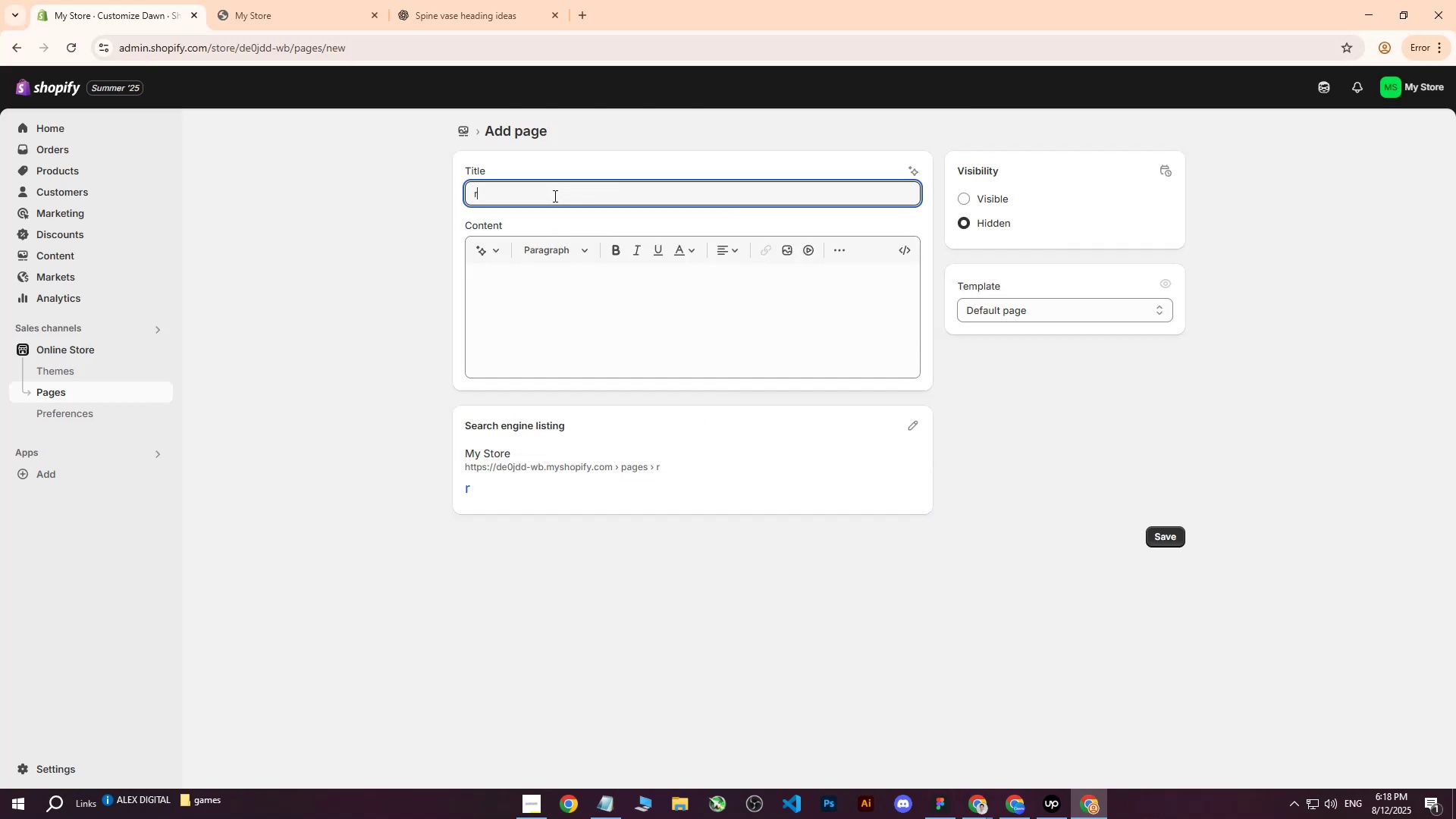 
key(CapsLock)
 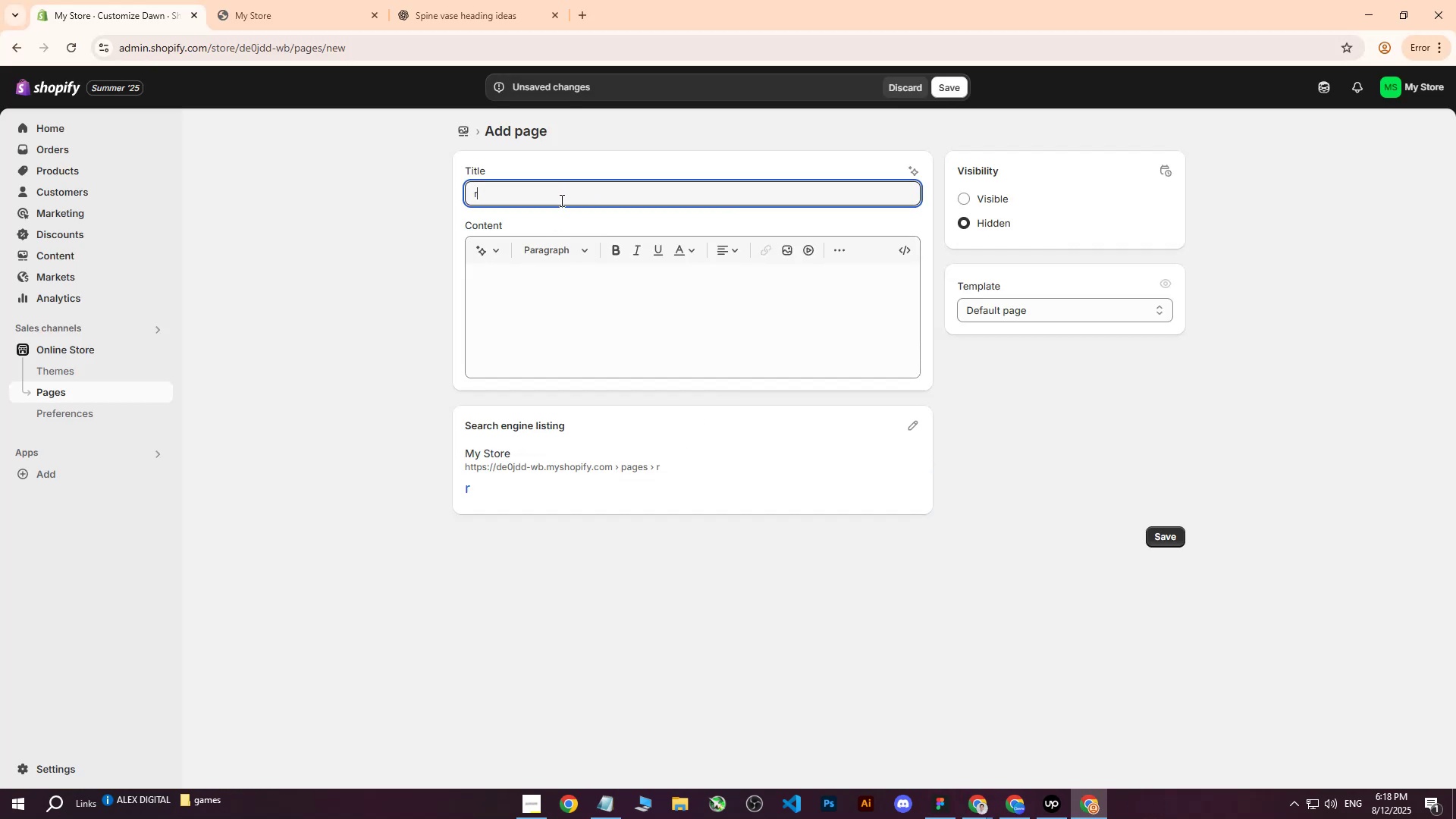 
key(E)
 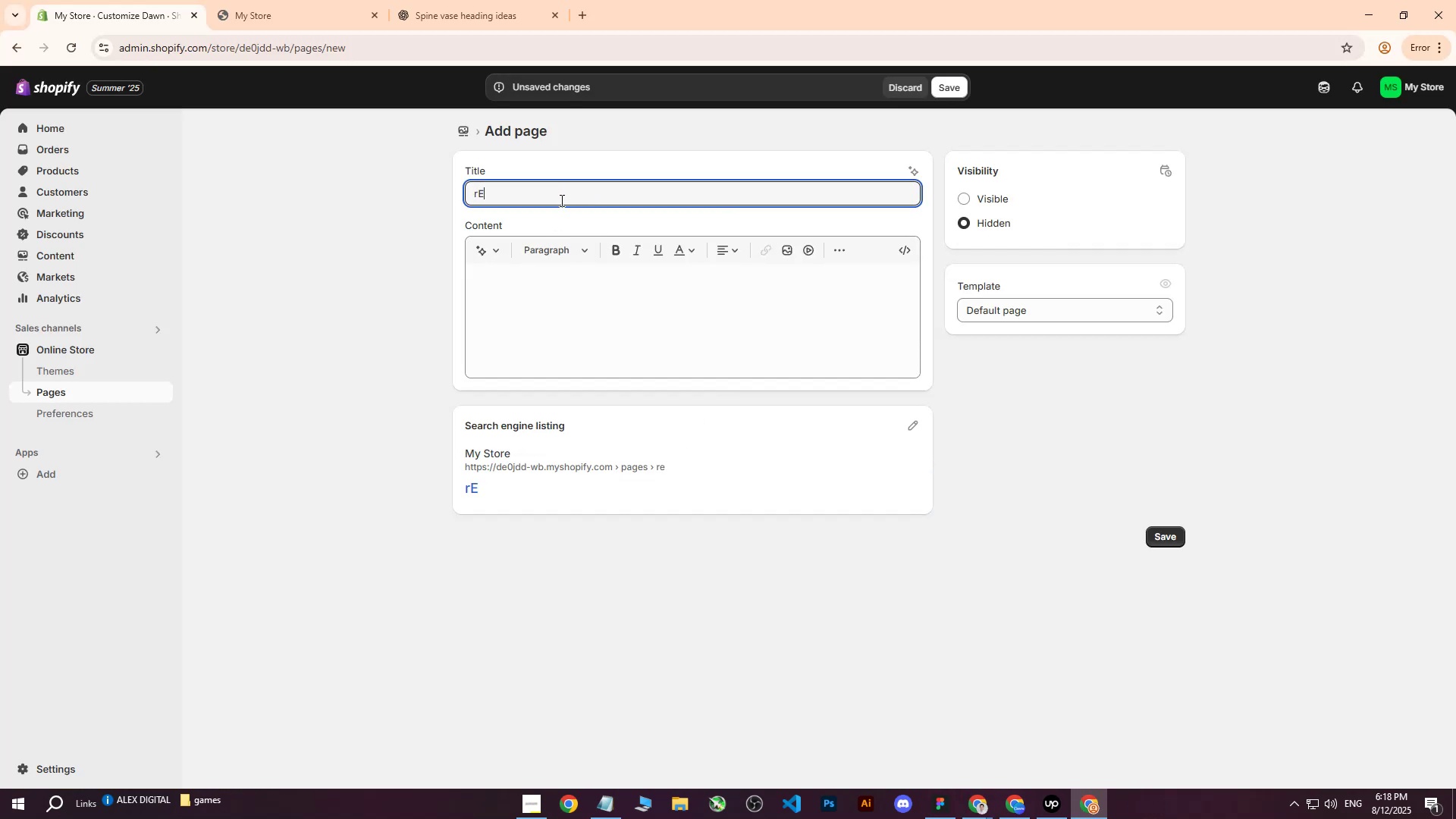 
left_click([560, 200])
 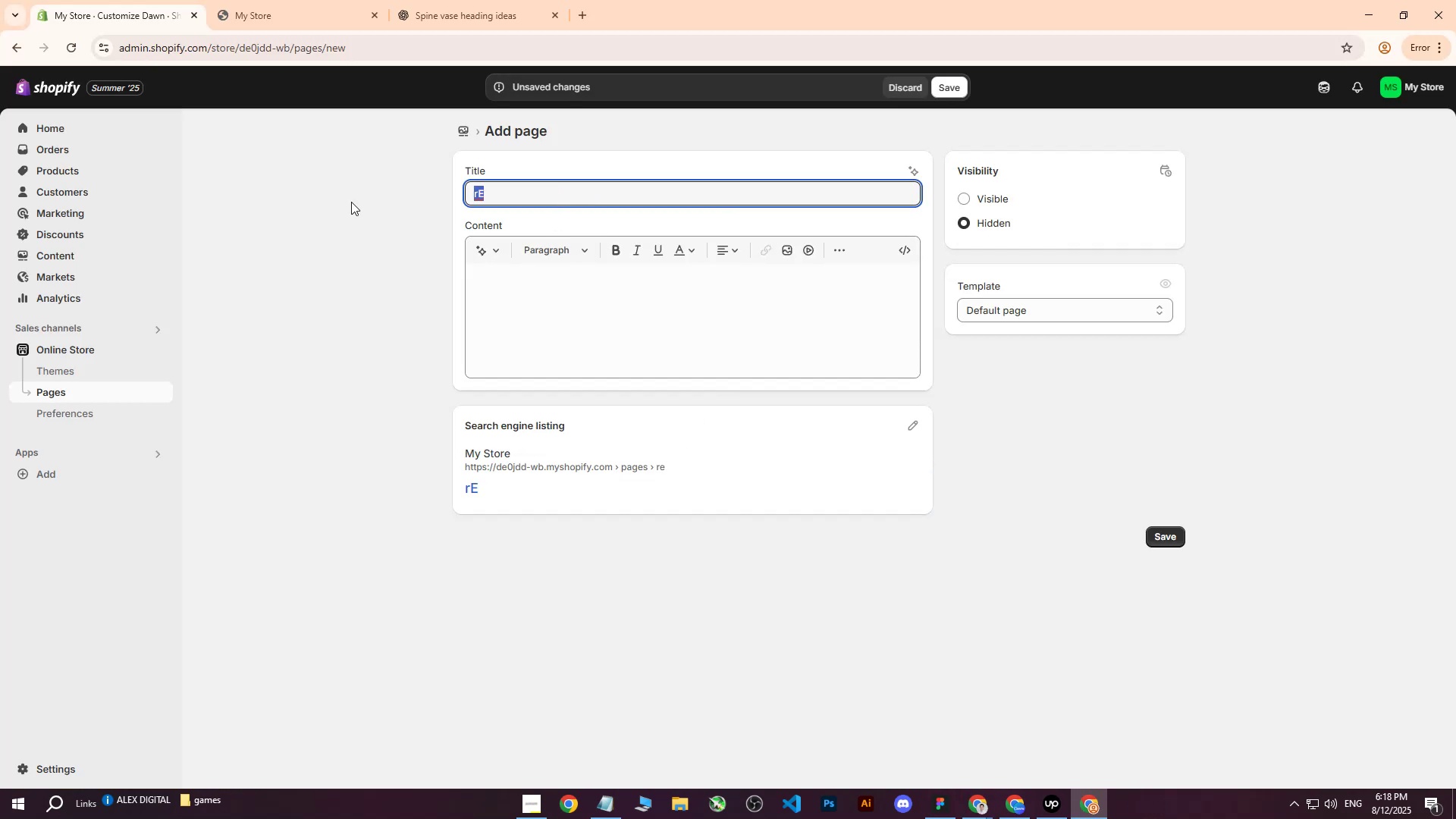 
type(re)
key(Backspace)
type(EVIEWS)
 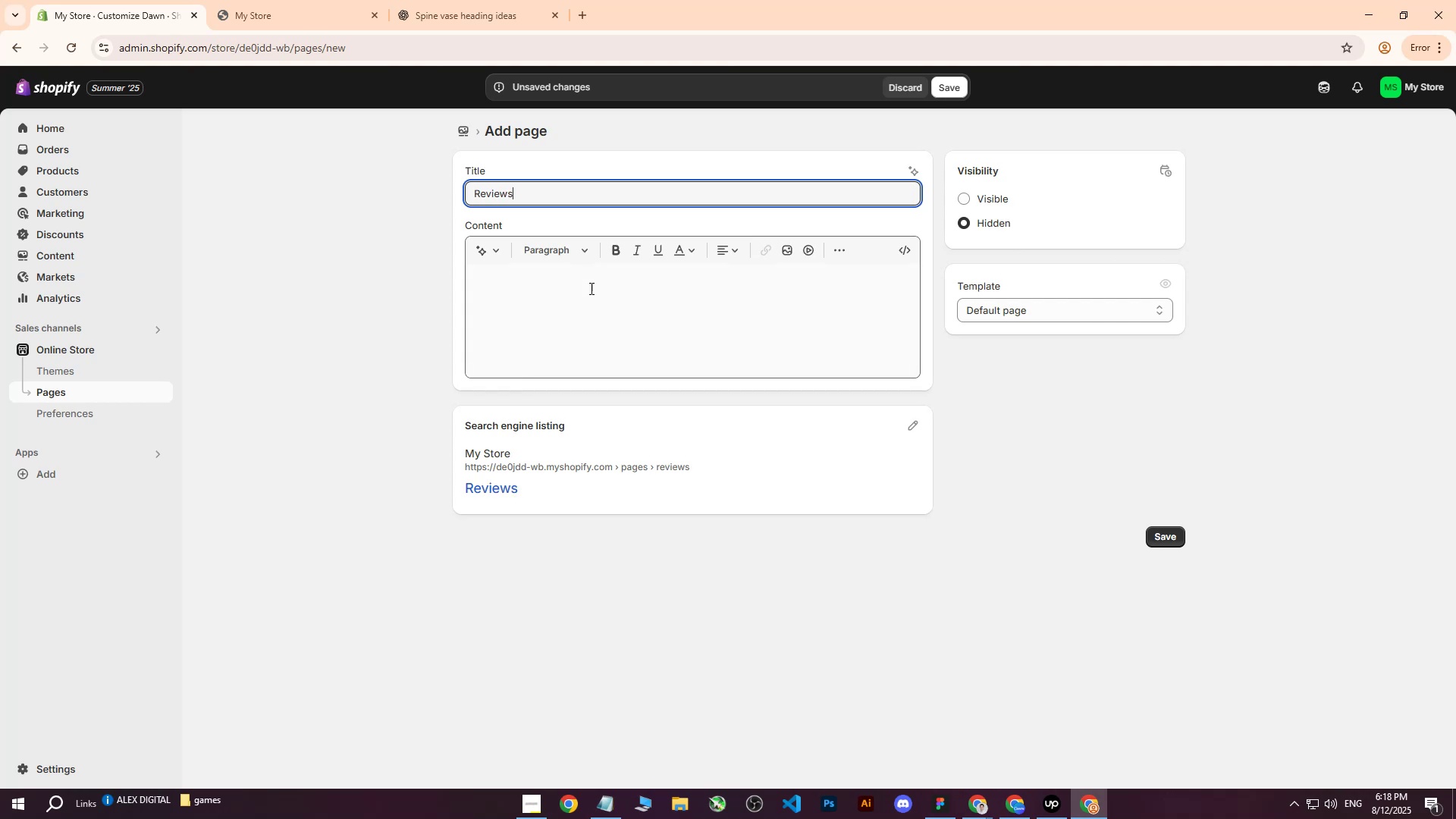 
left_click([579, 309])
 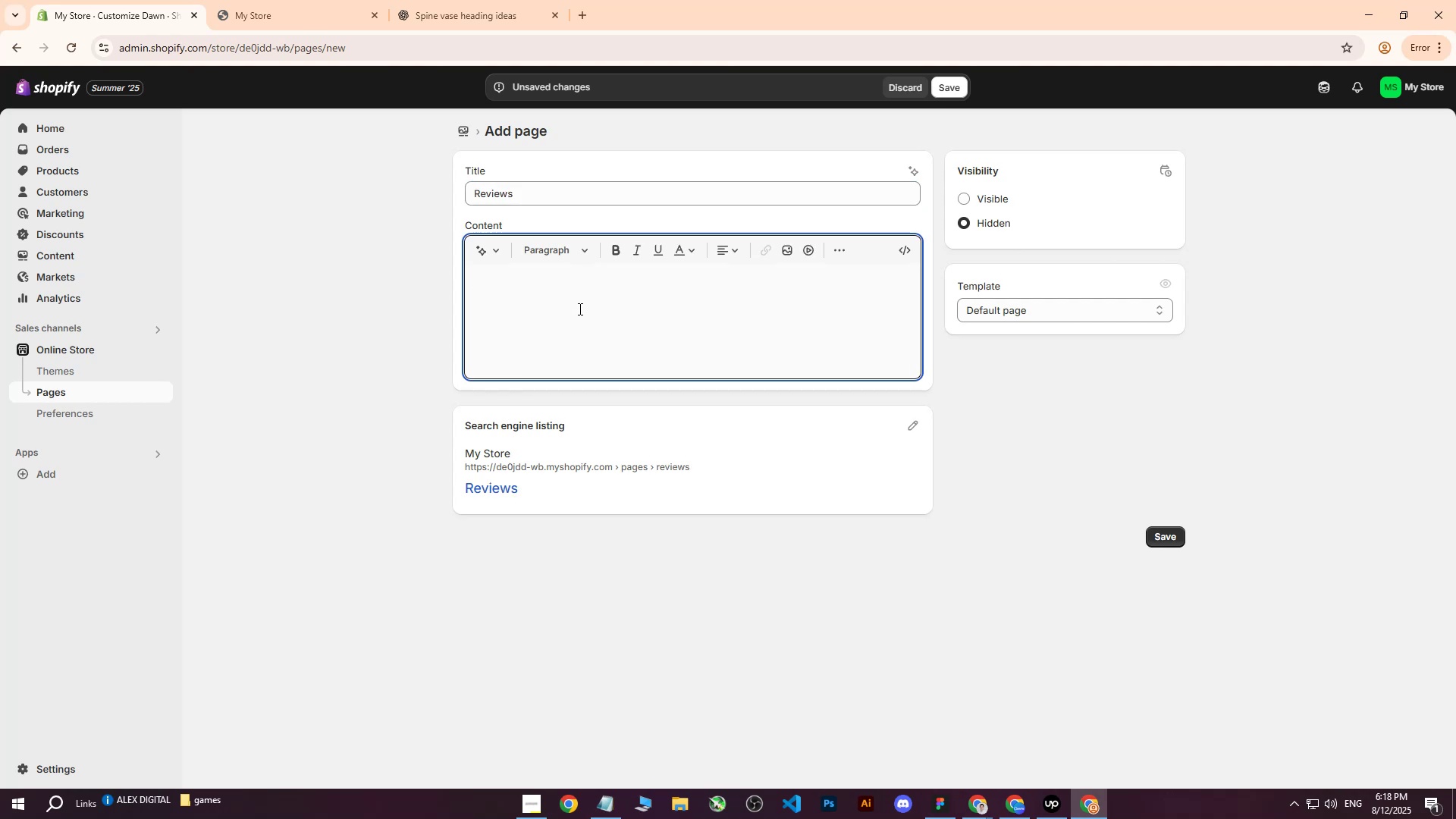 
wait(12.2)
 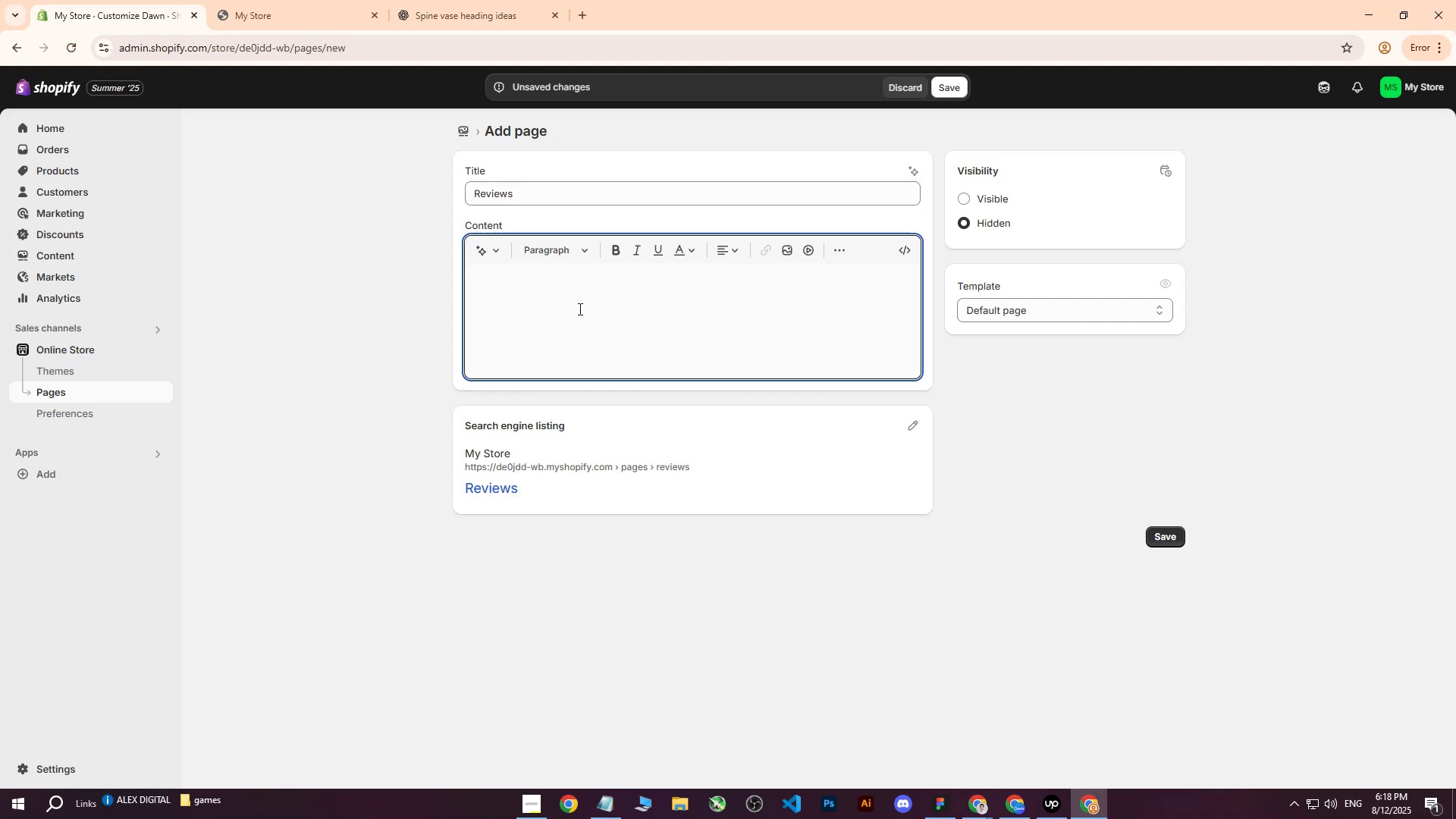 
scroll: coordinate [625, 302], scroll_direction: up, amount: 1.0
 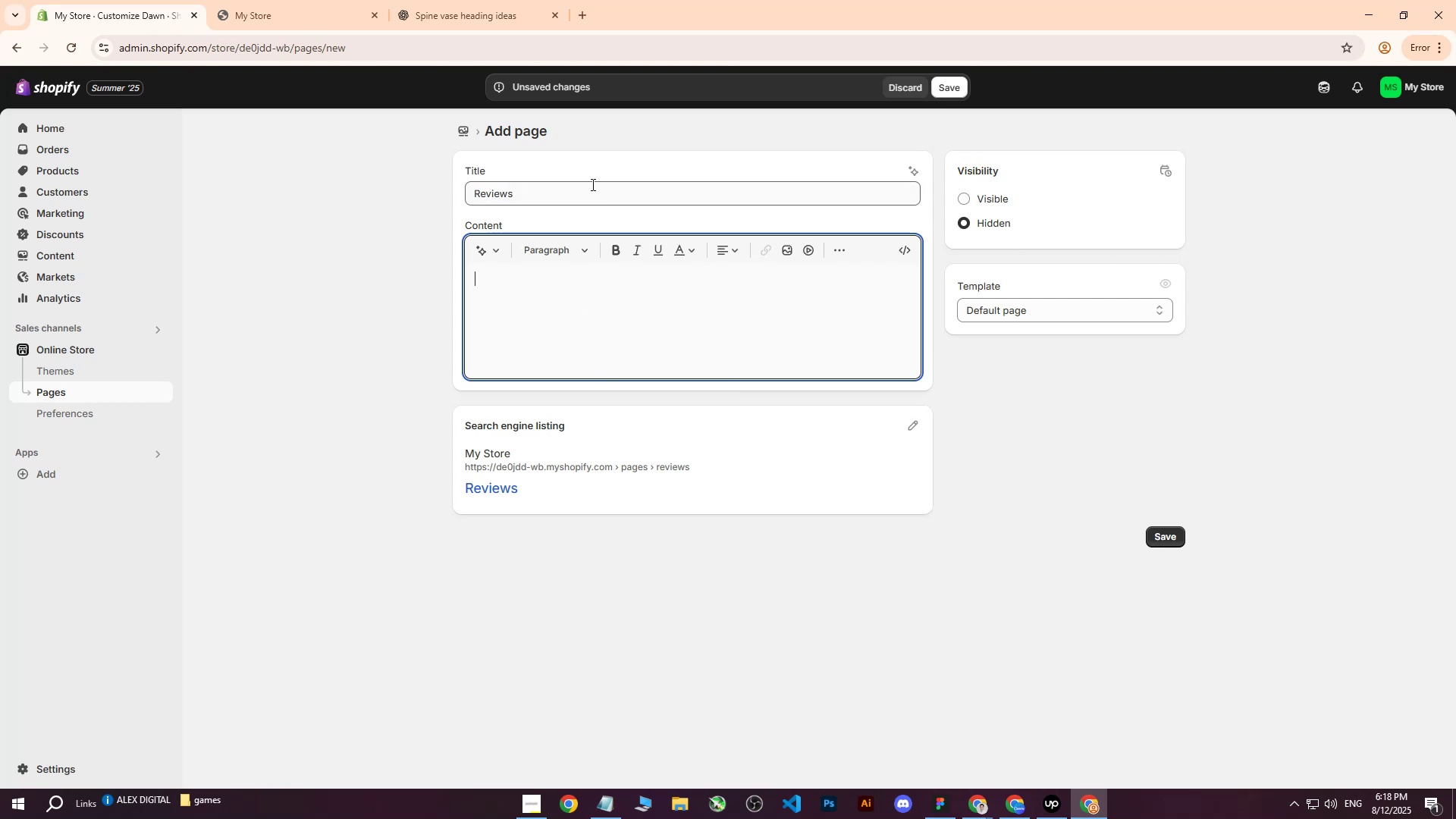 
key(Control+ControlLeft)
 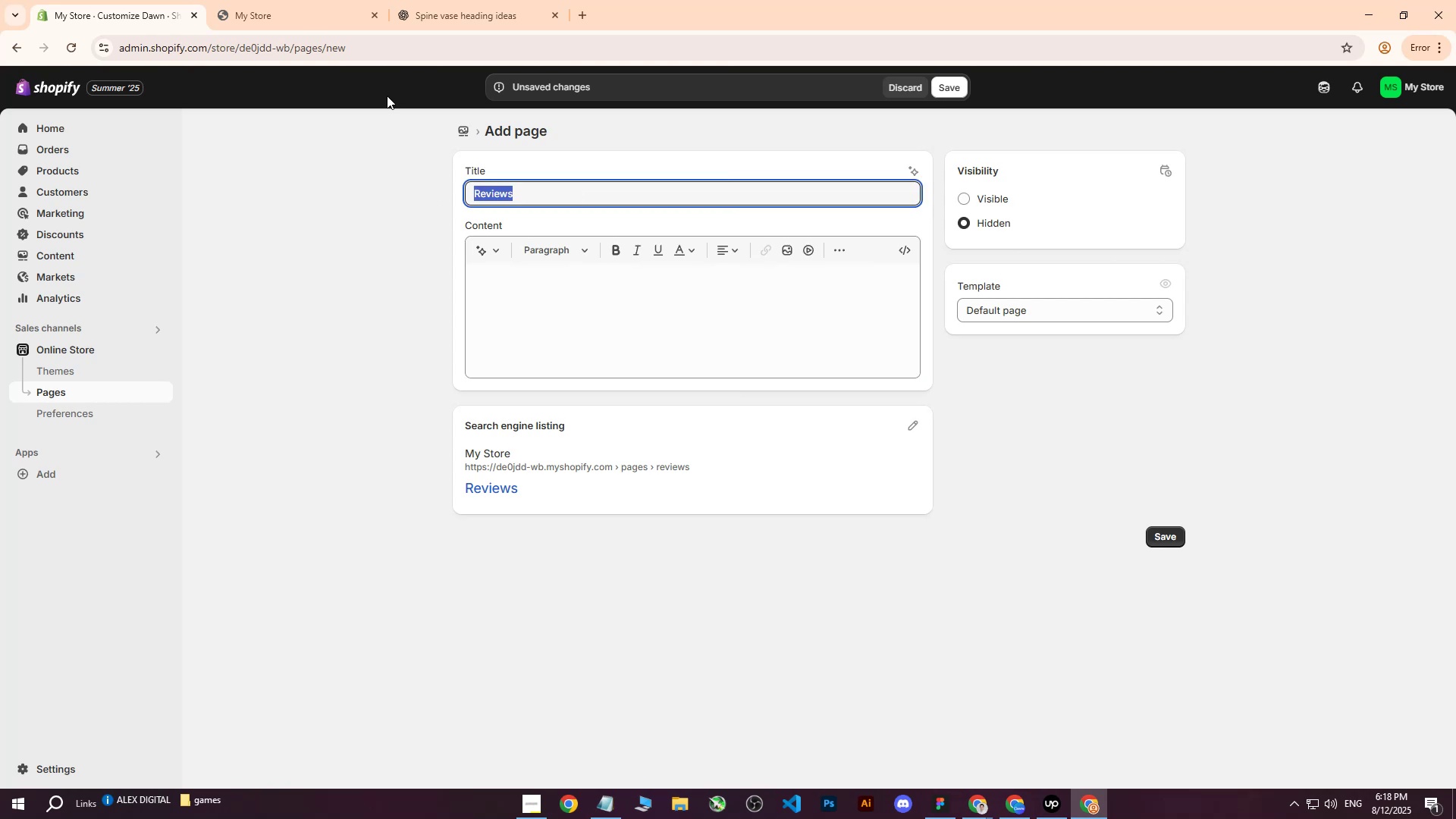 
key(Control+C)
 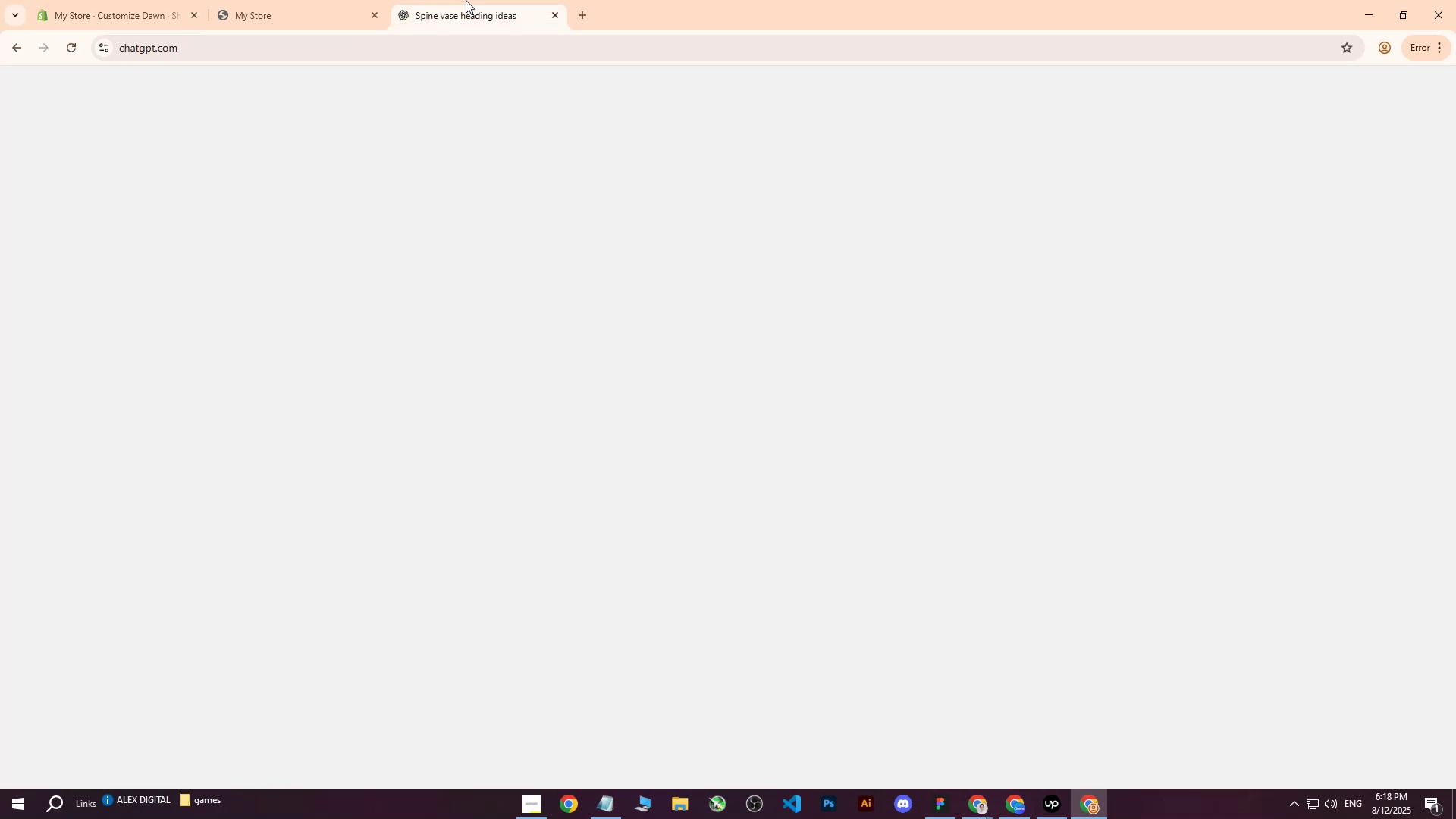 
left_click([466, 0])
 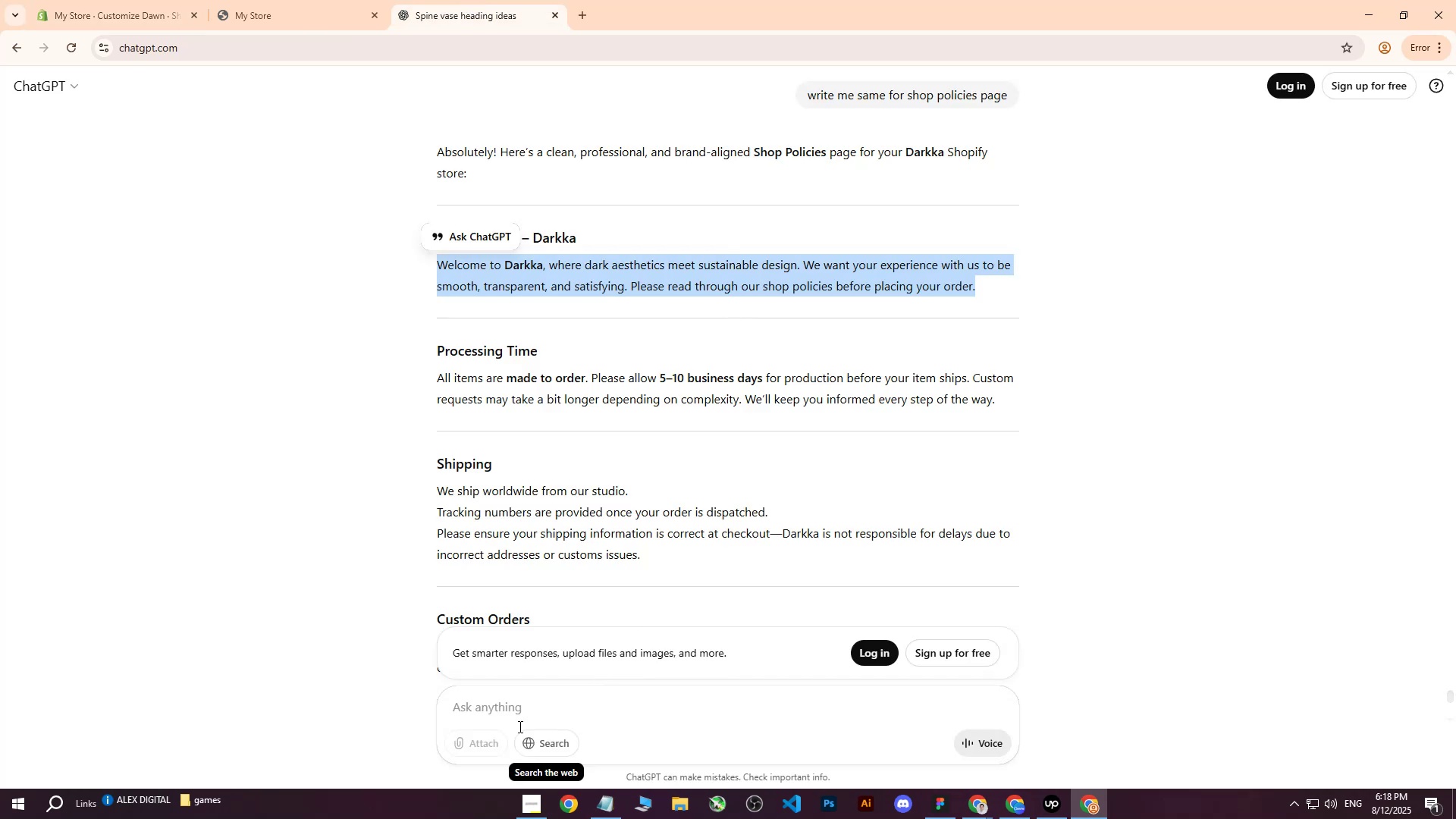 
left_click([522, 704])
 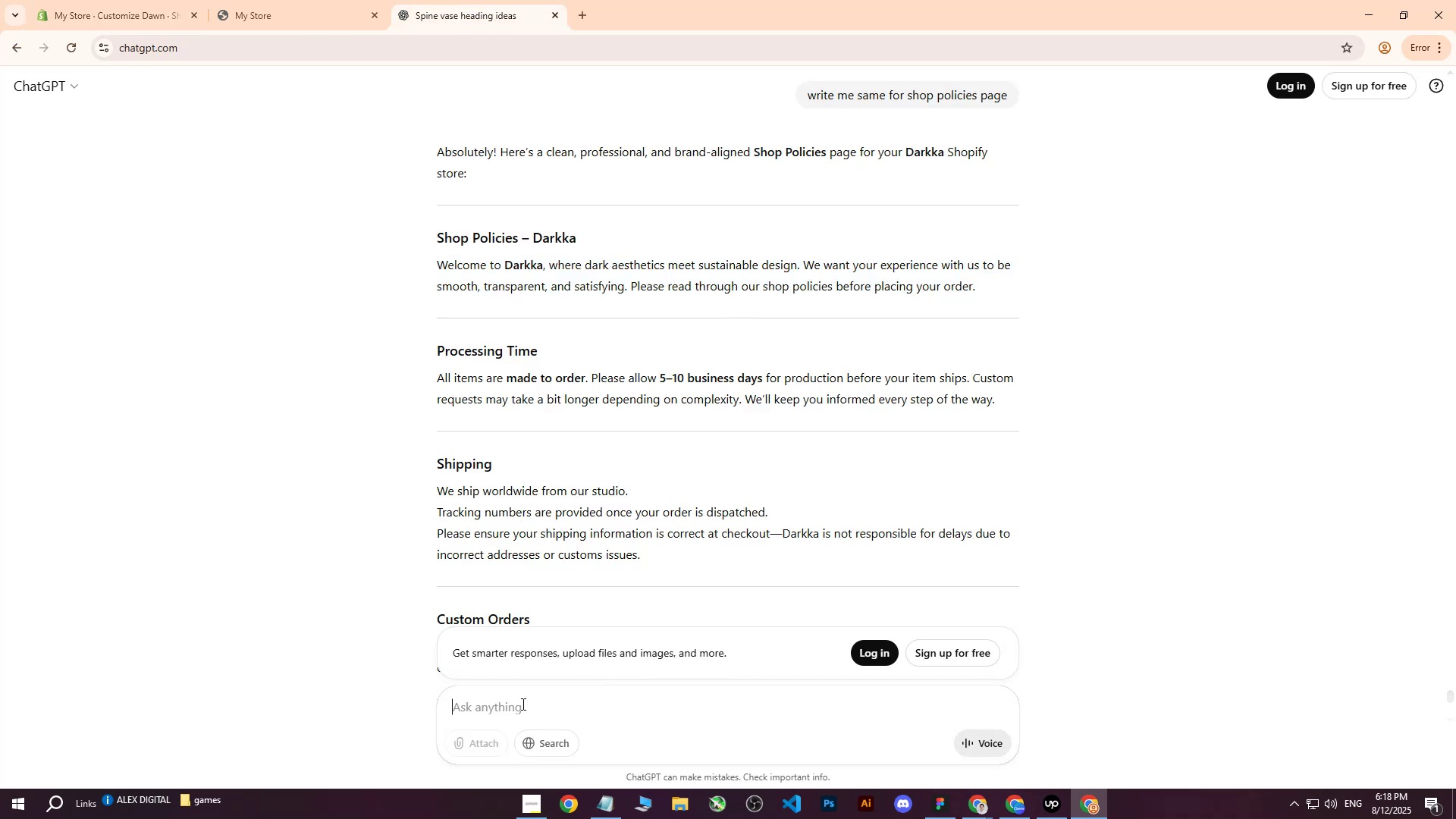 
type(WRITE ME)
key(Backspace)
key(Backspace)
type(ME SHORT ARTICLEWRITE ME SAME SHORT ARTICLE FOR )
 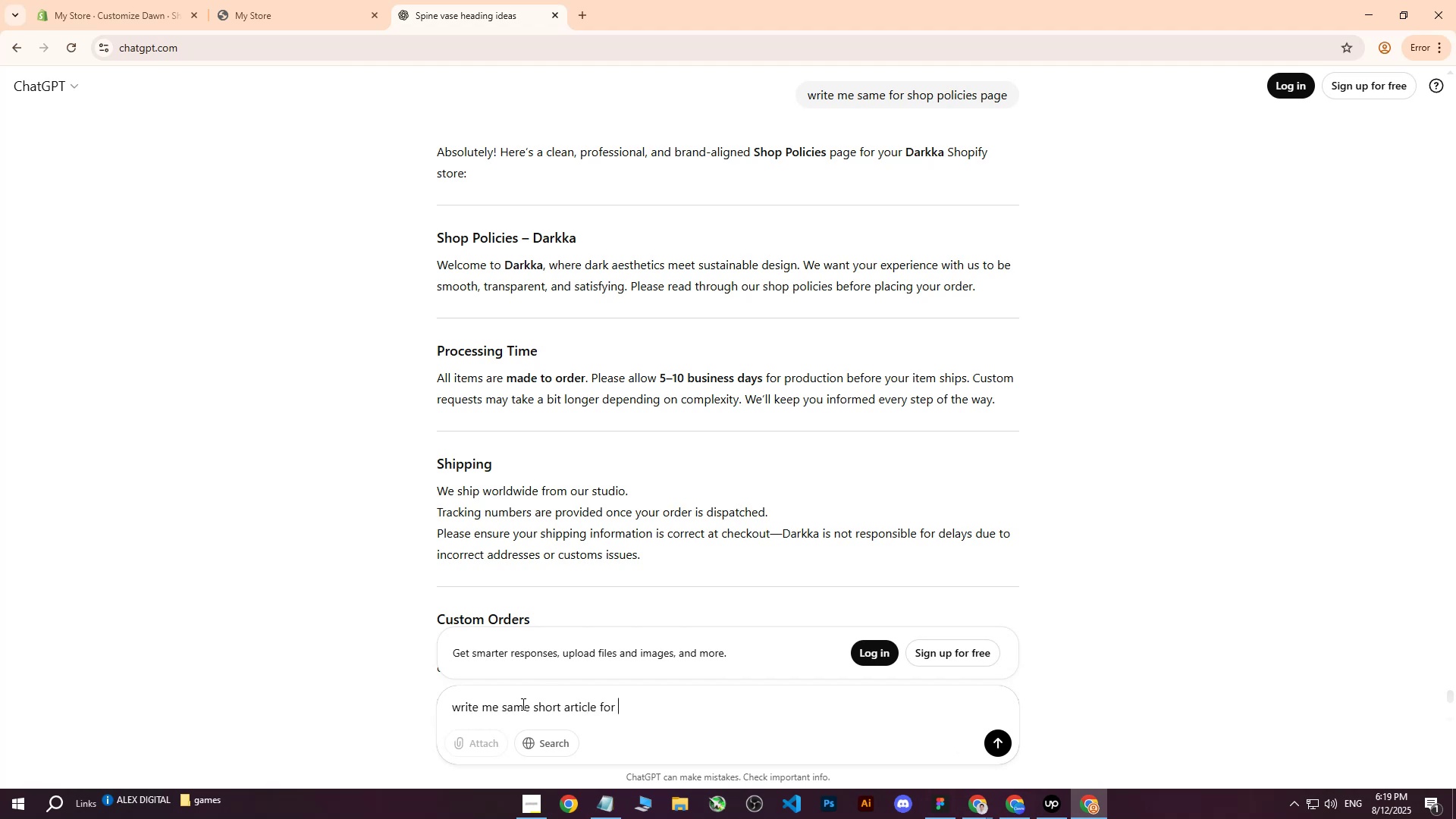 
key(Control+ControlLeft)
 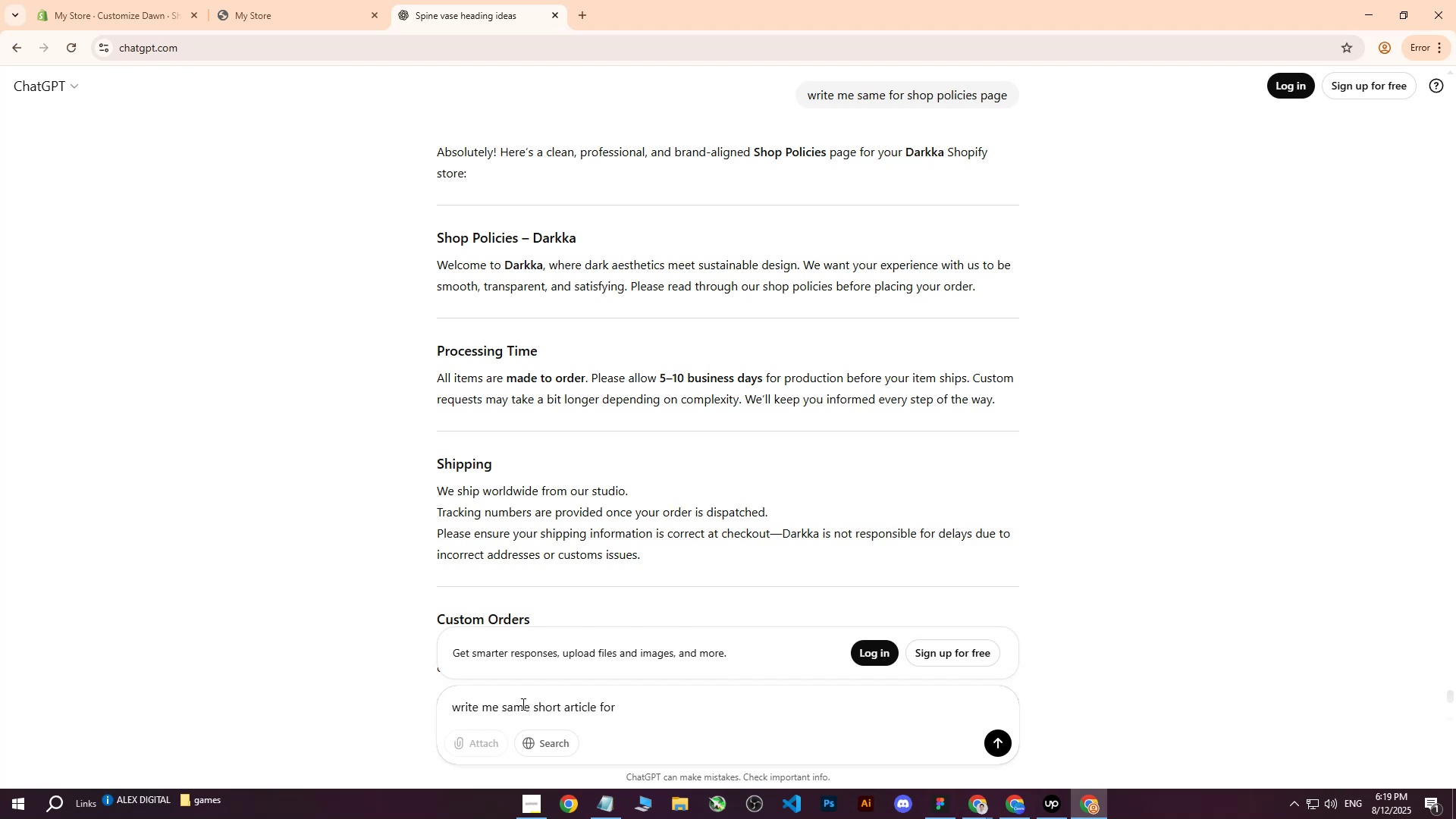 
key(Control+V)
 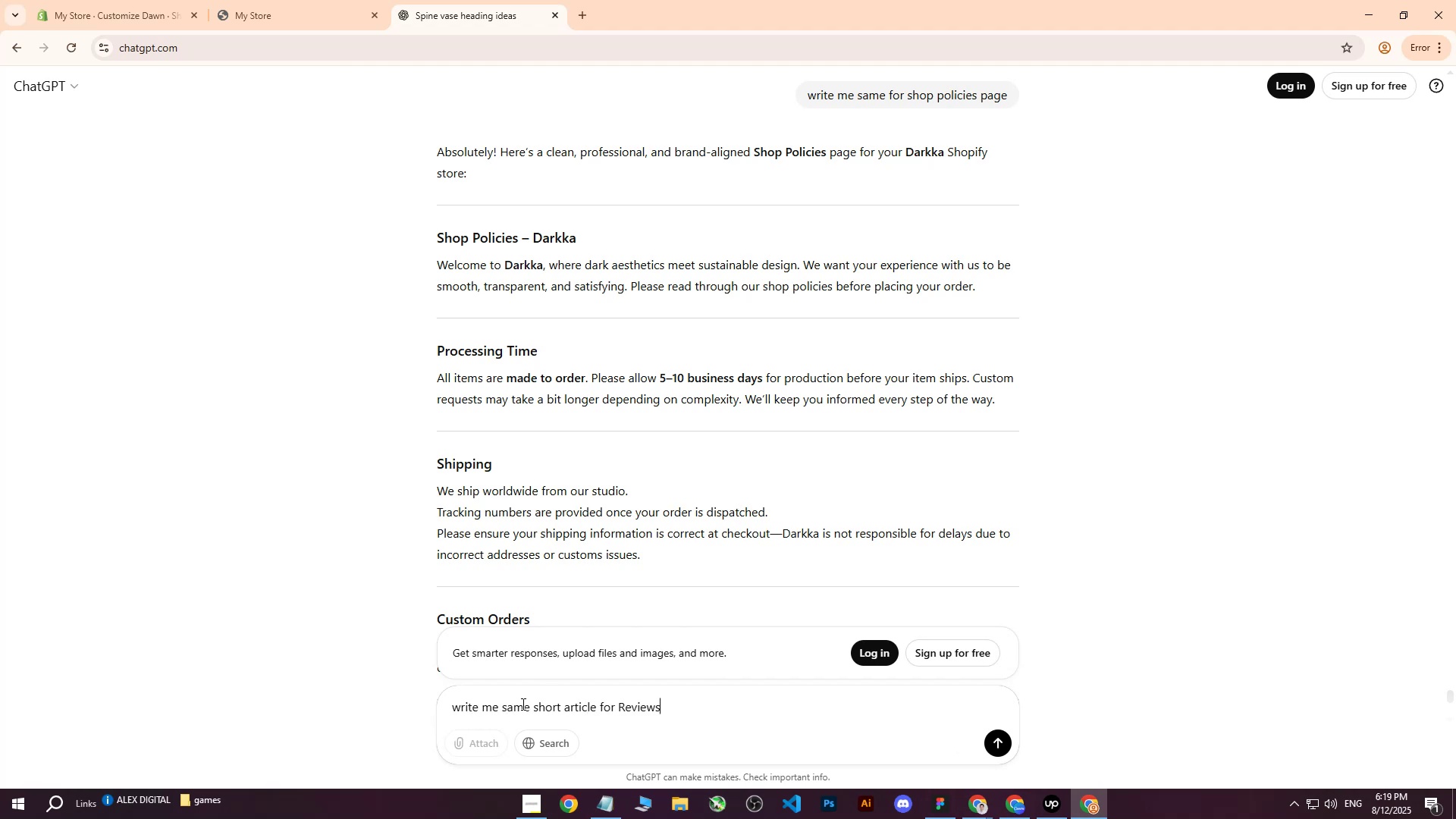 
key(Enter)
 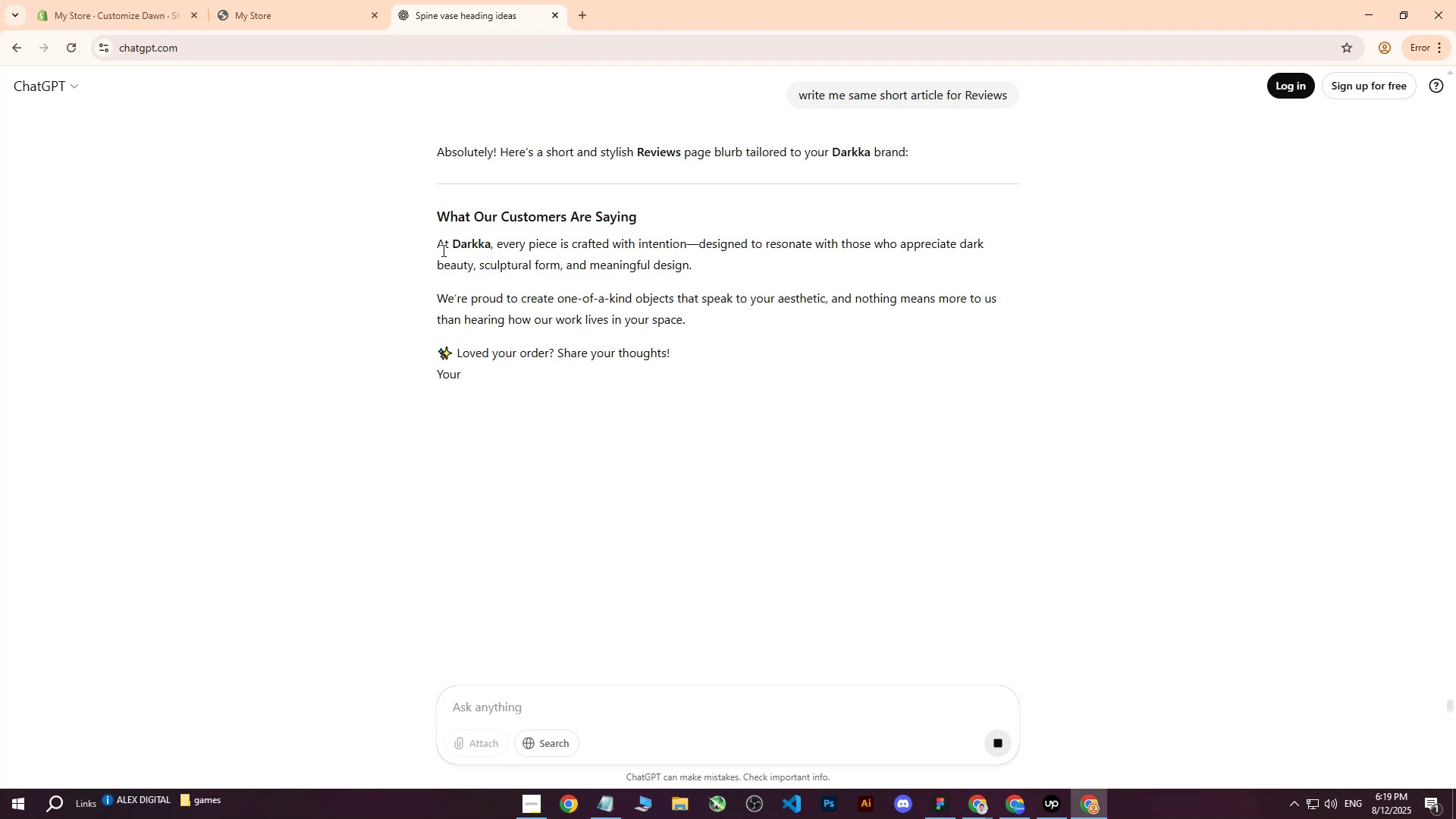 
wait(19.11)
 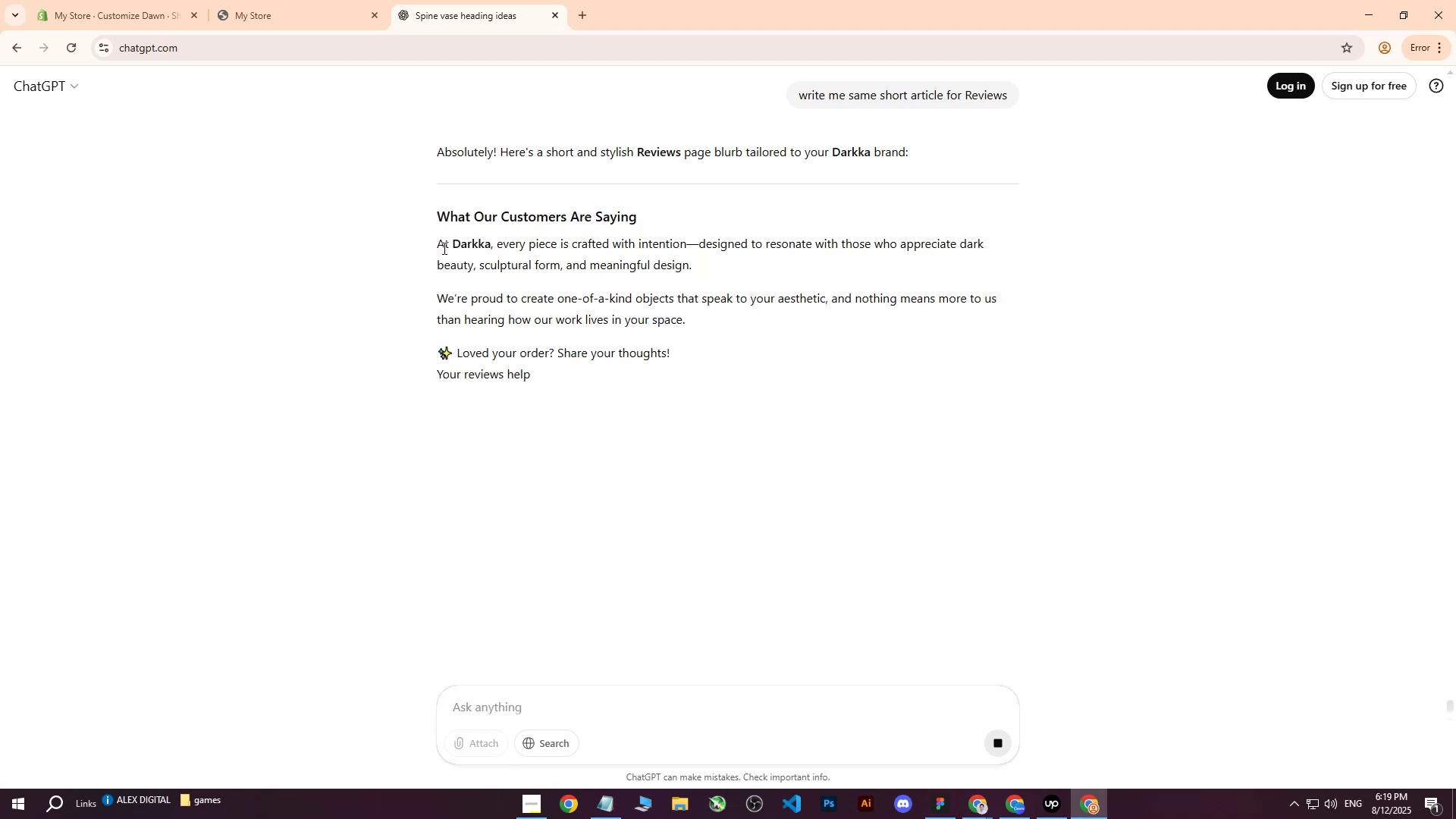 
key(Control+C)
 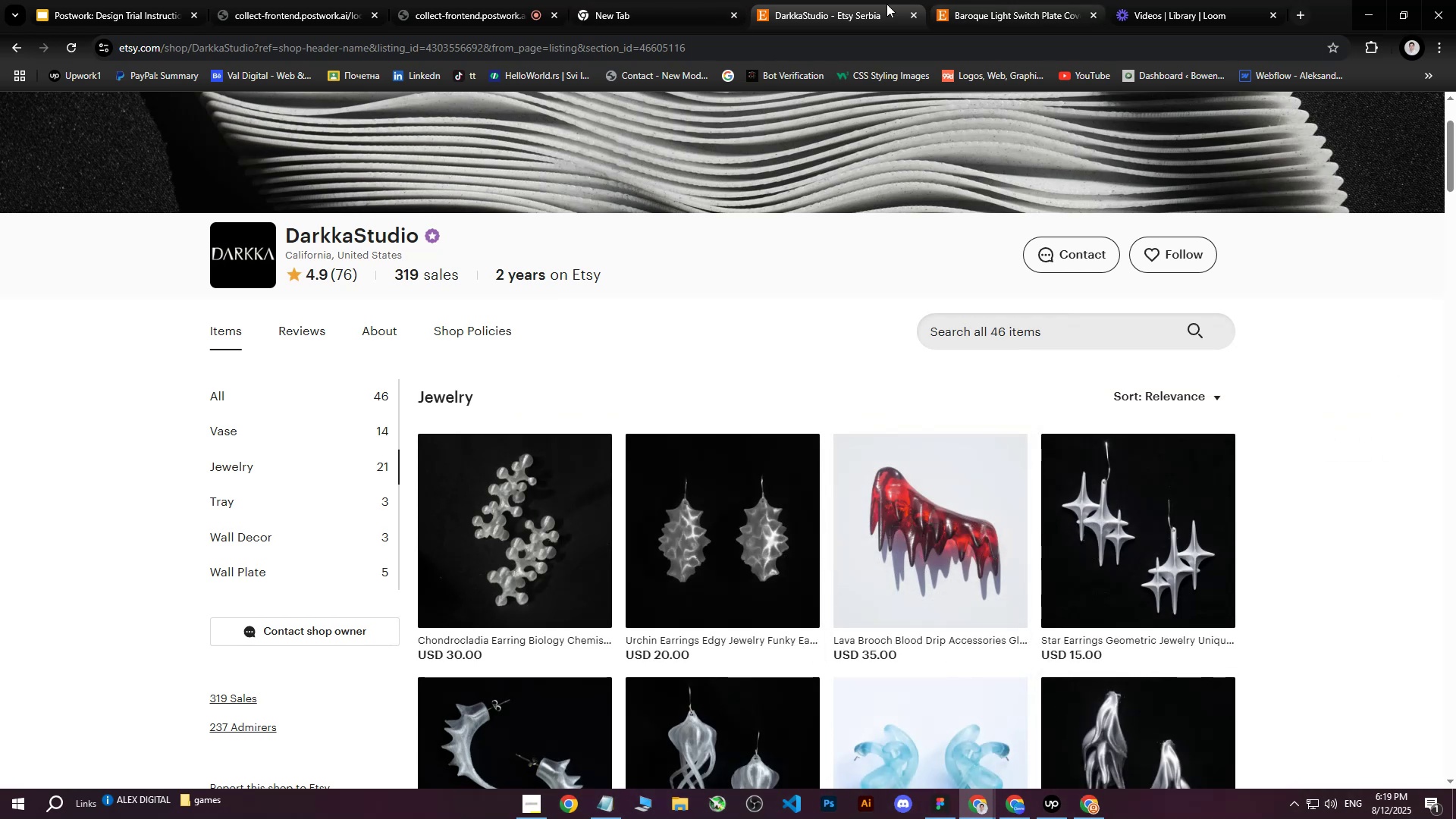 
double_click([510, 0])
 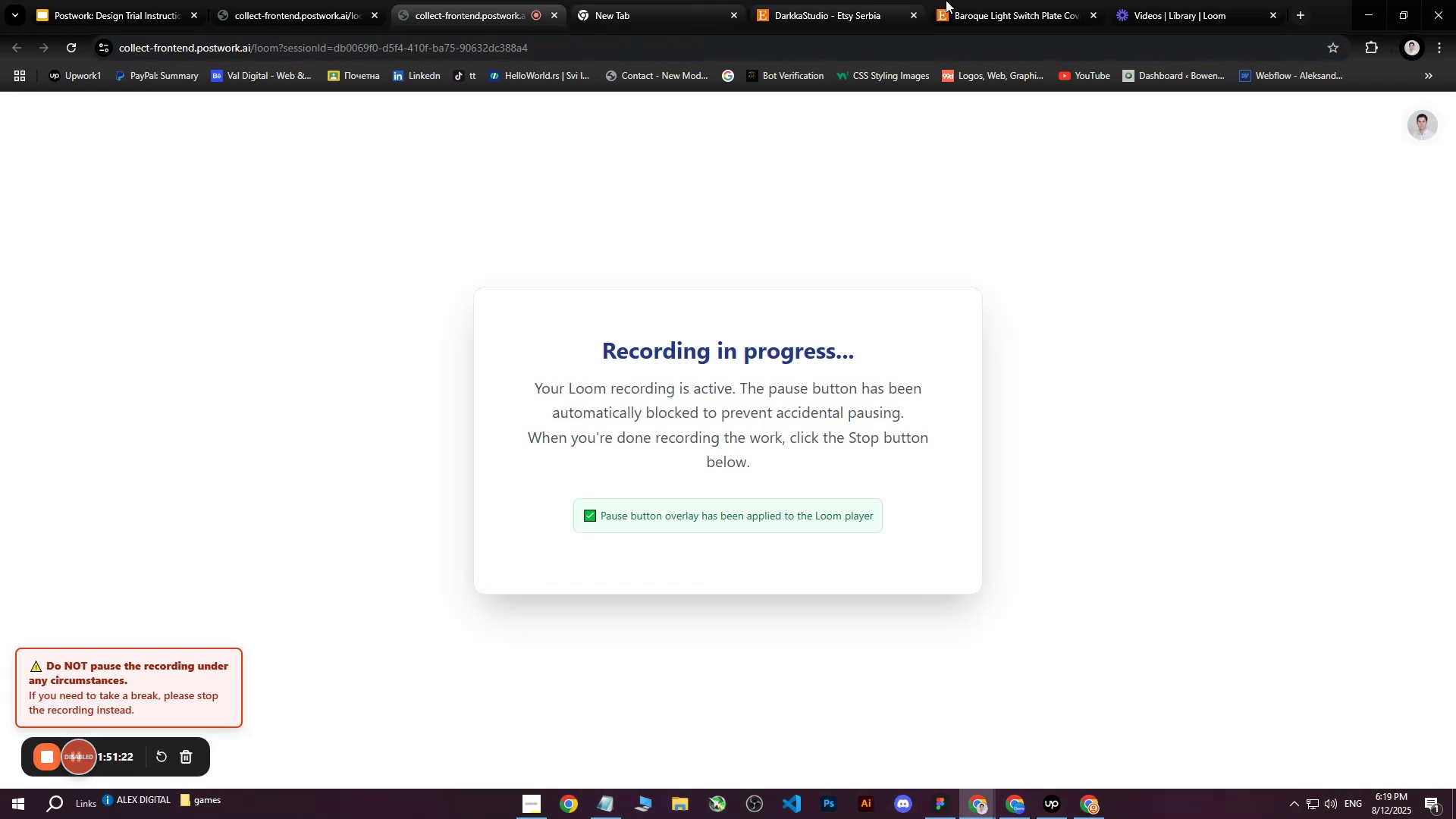 
left_click([948, 0])
 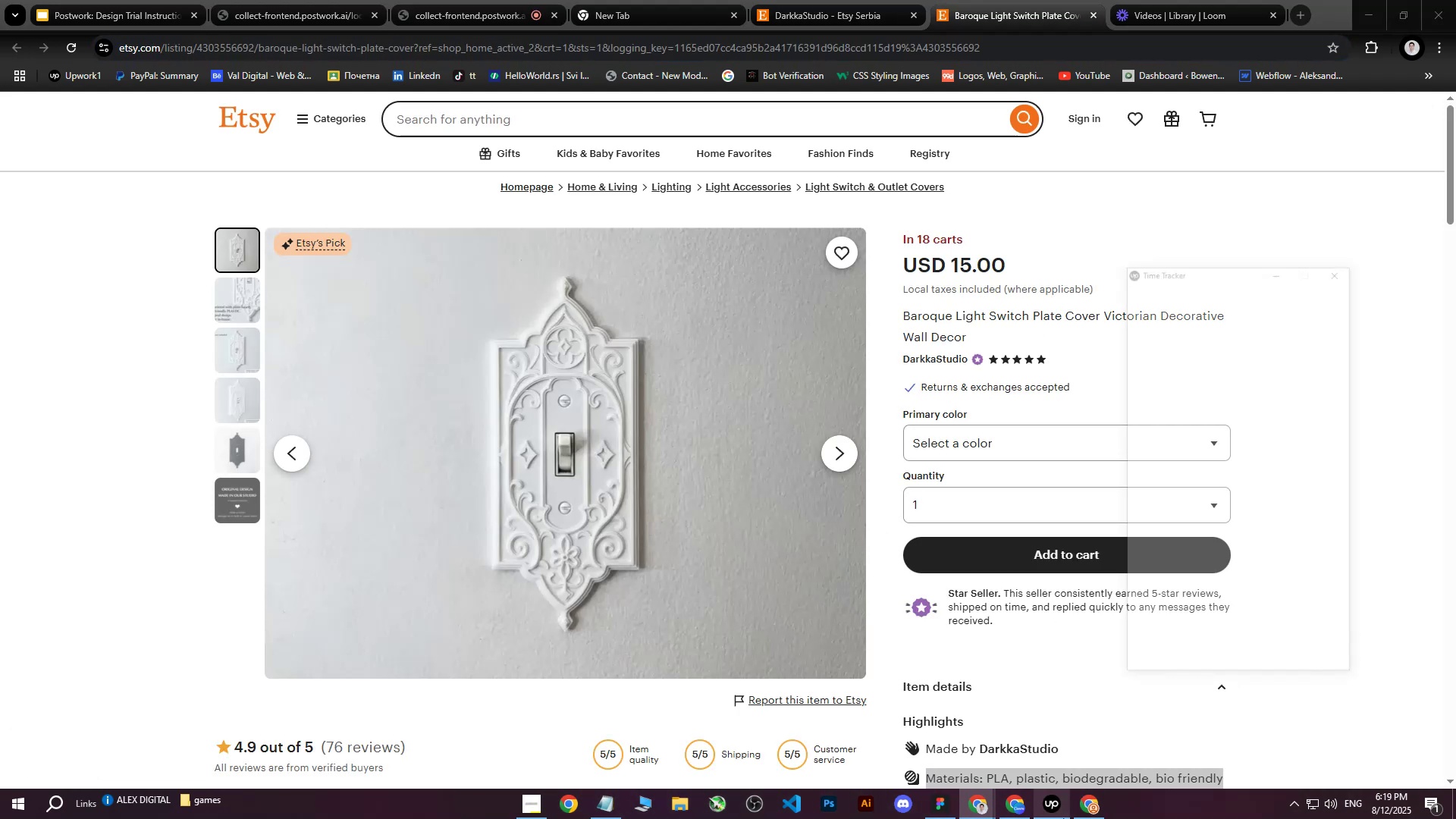 
double_click([1095, 811])
 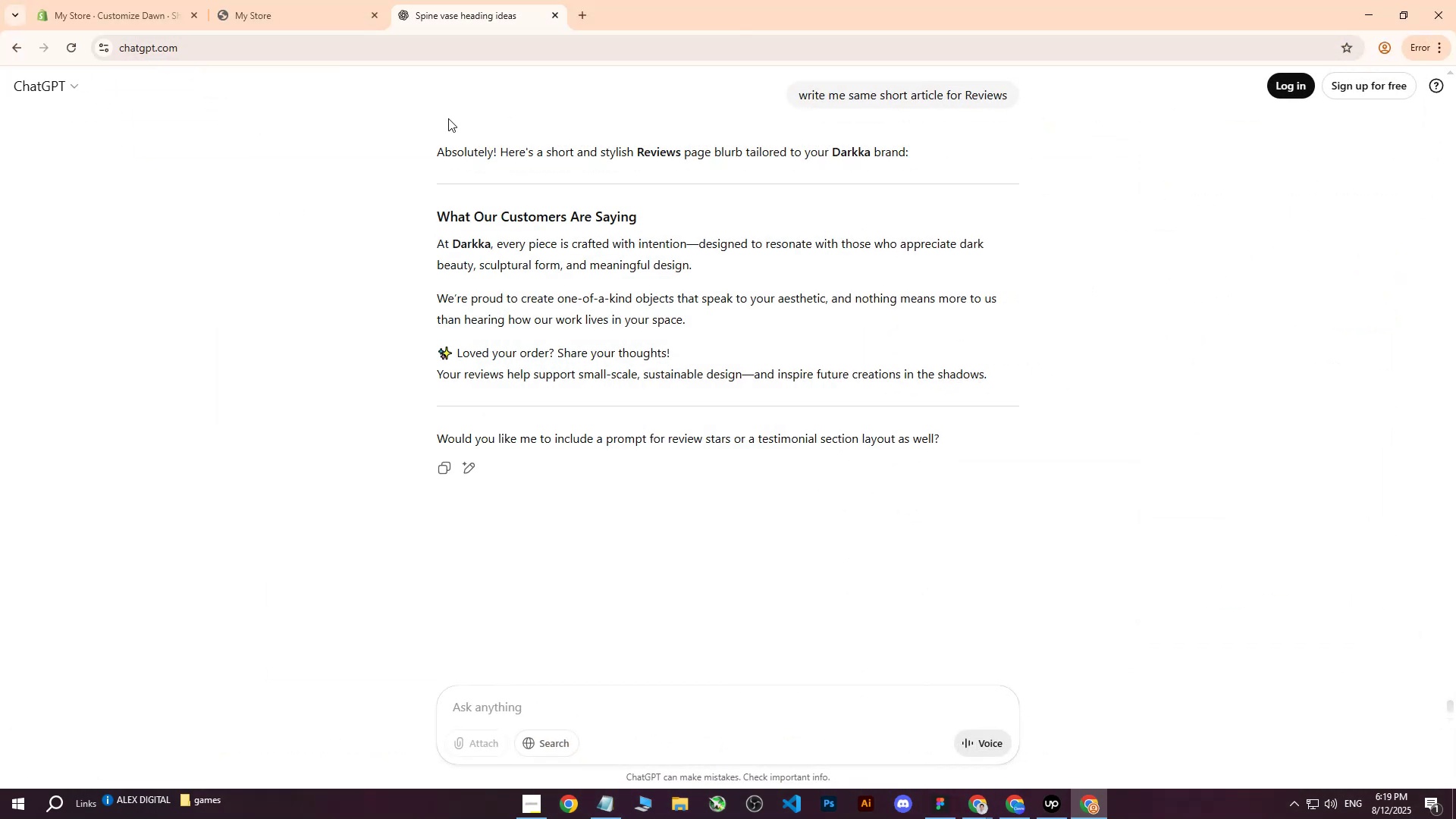 
left_click([278, 0])
 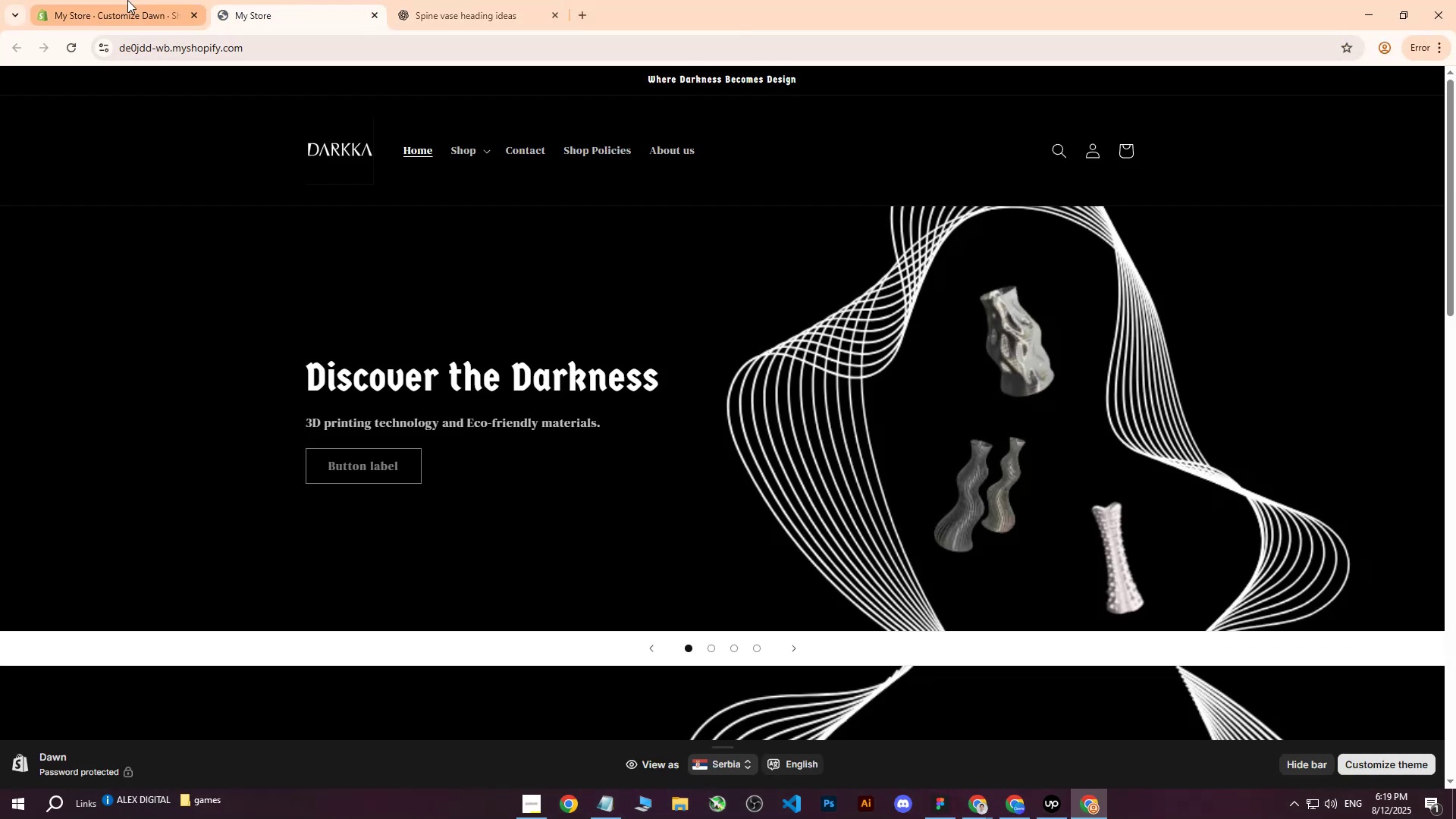 
left_click([127, 0])
 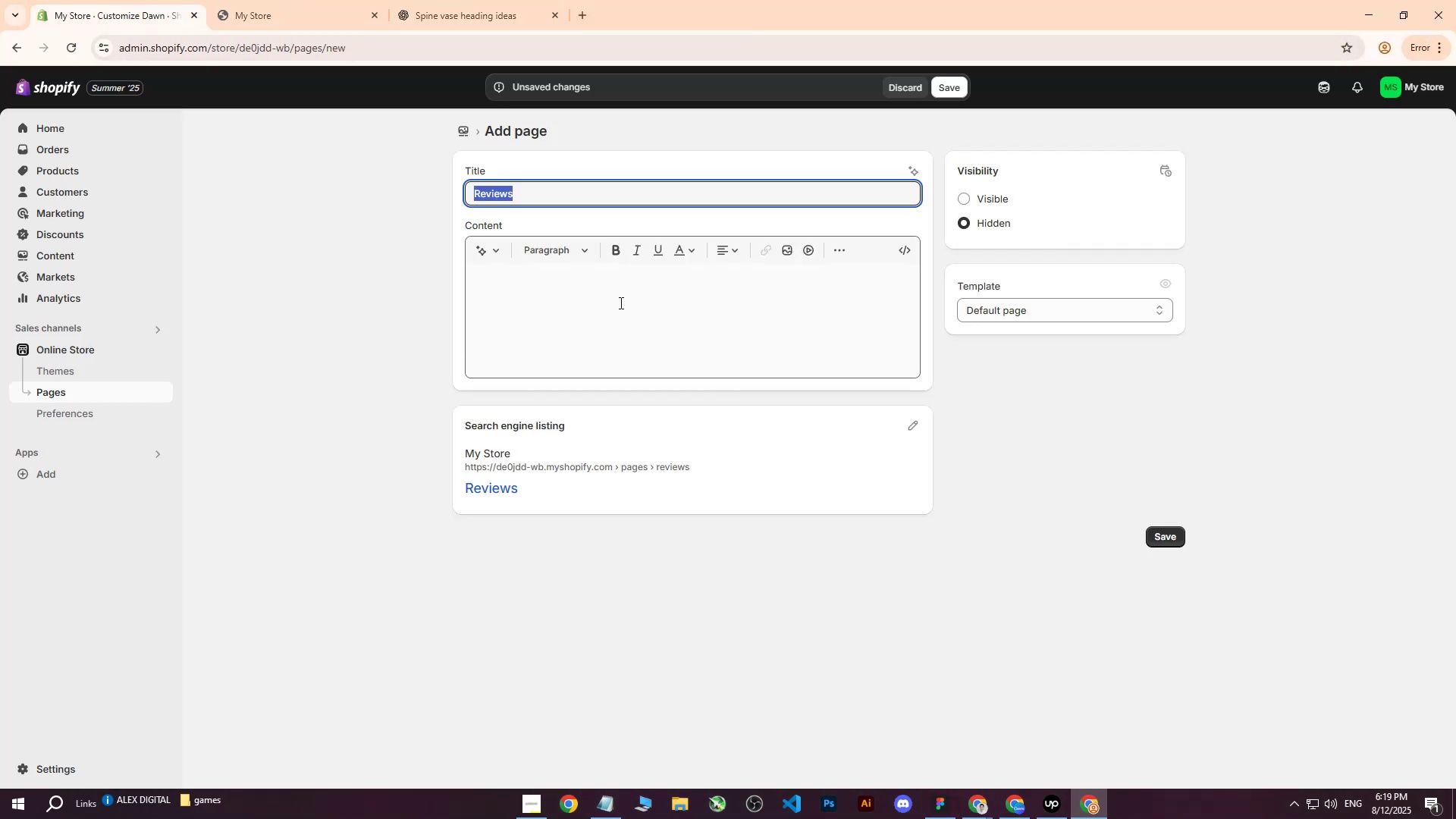 
left_click([578, 309])
 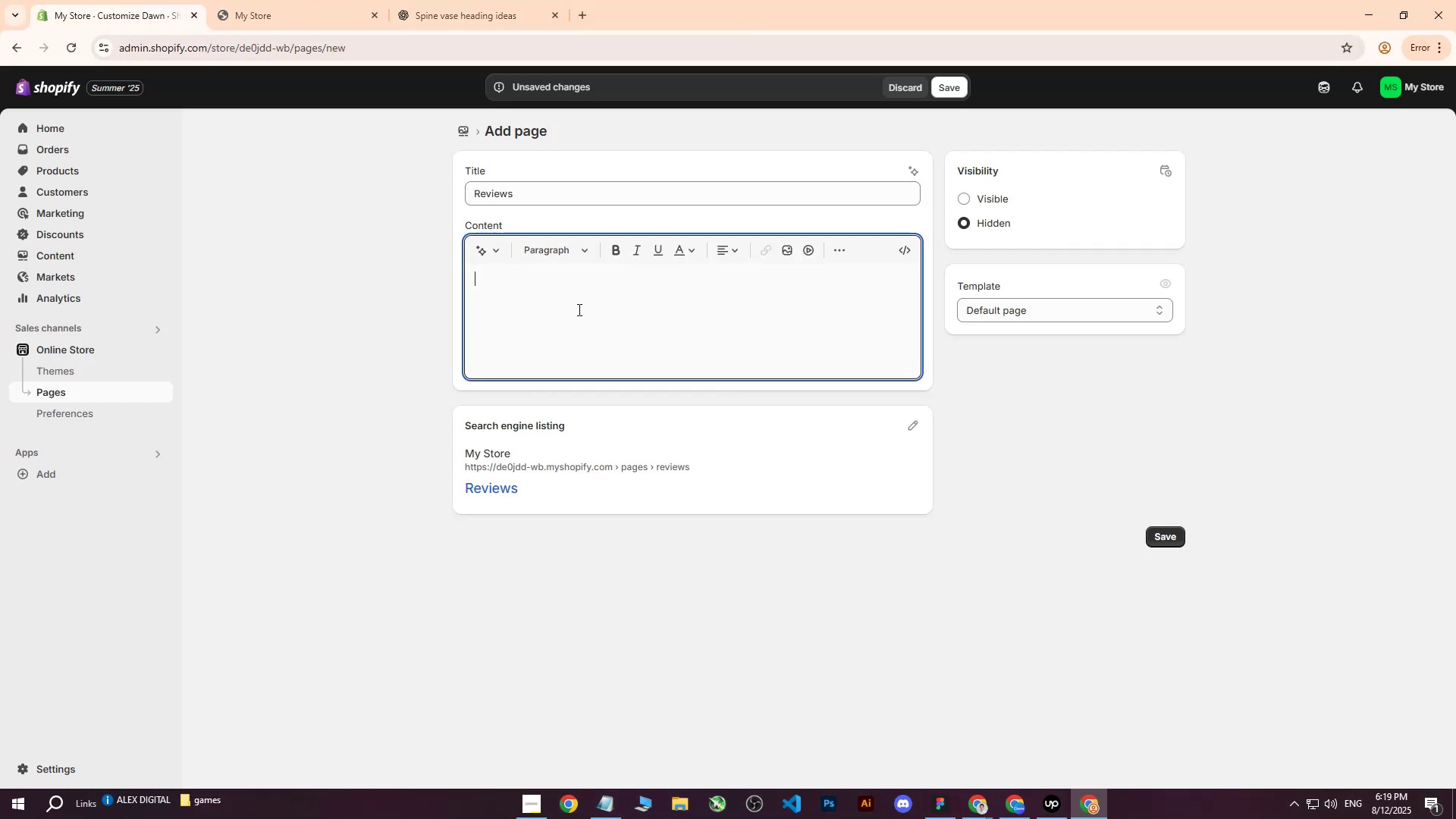 
key(Control+ControlLeft)
 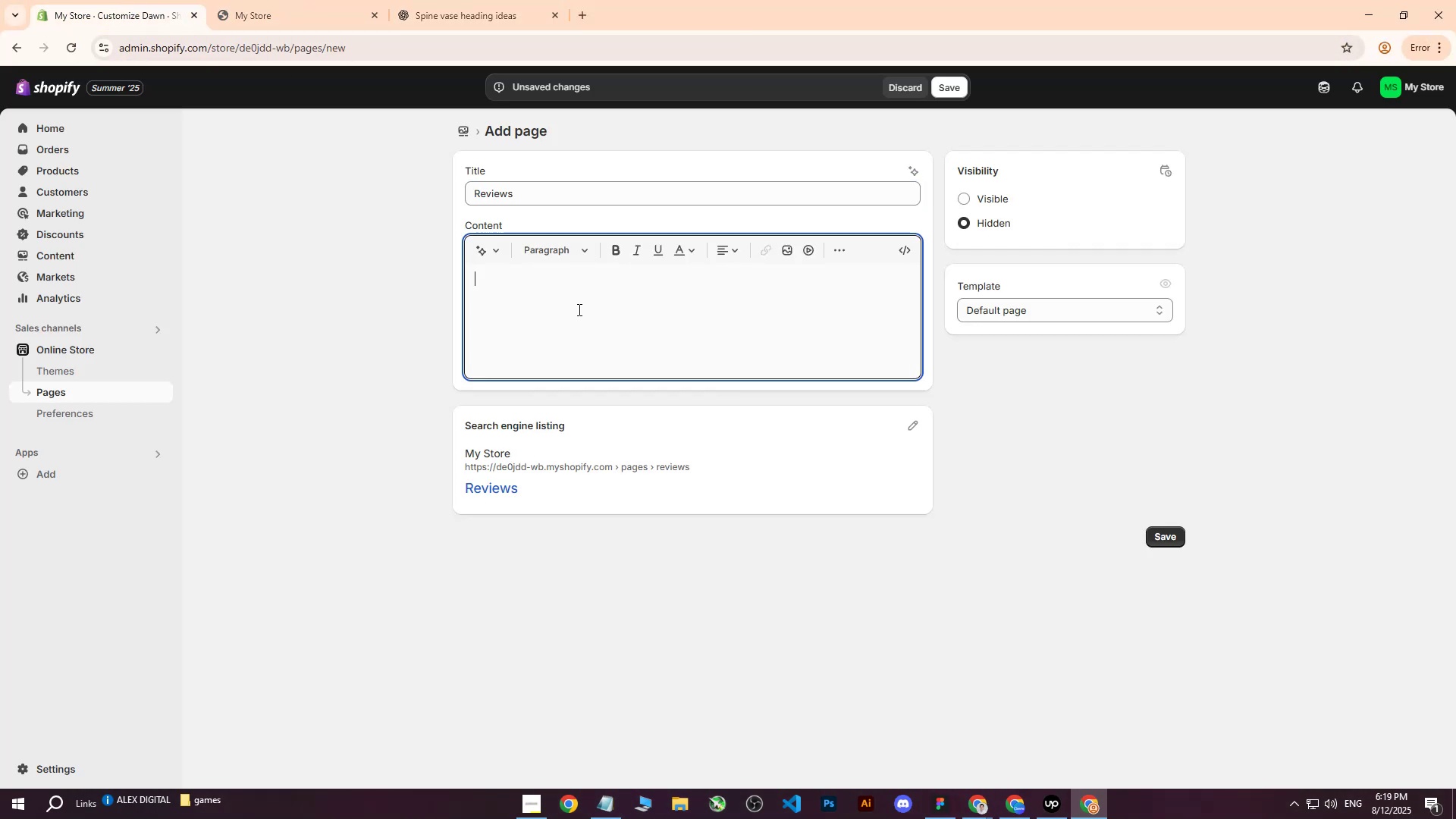 
key(Control+V)
 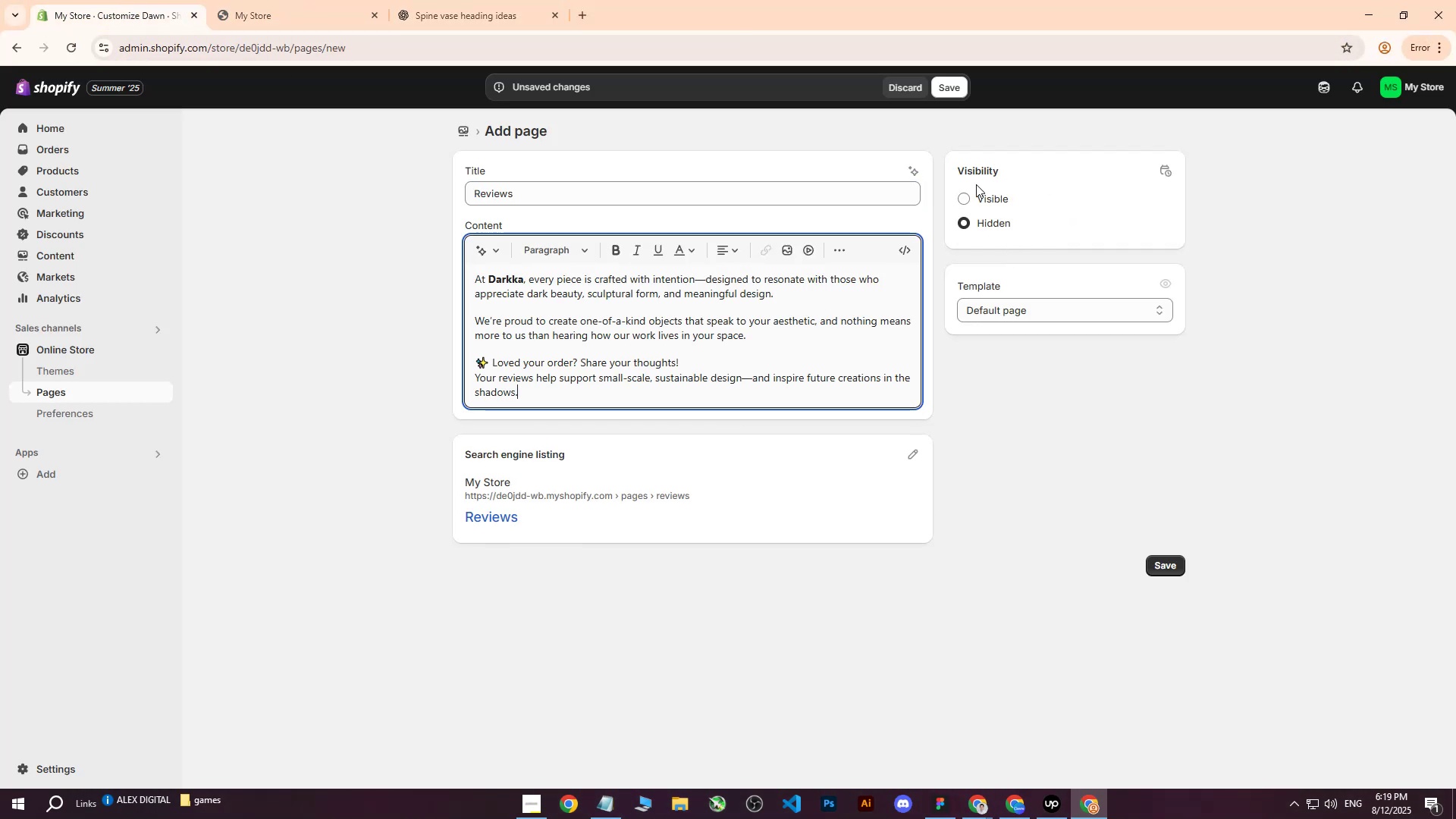 
double_click([958, 199])
 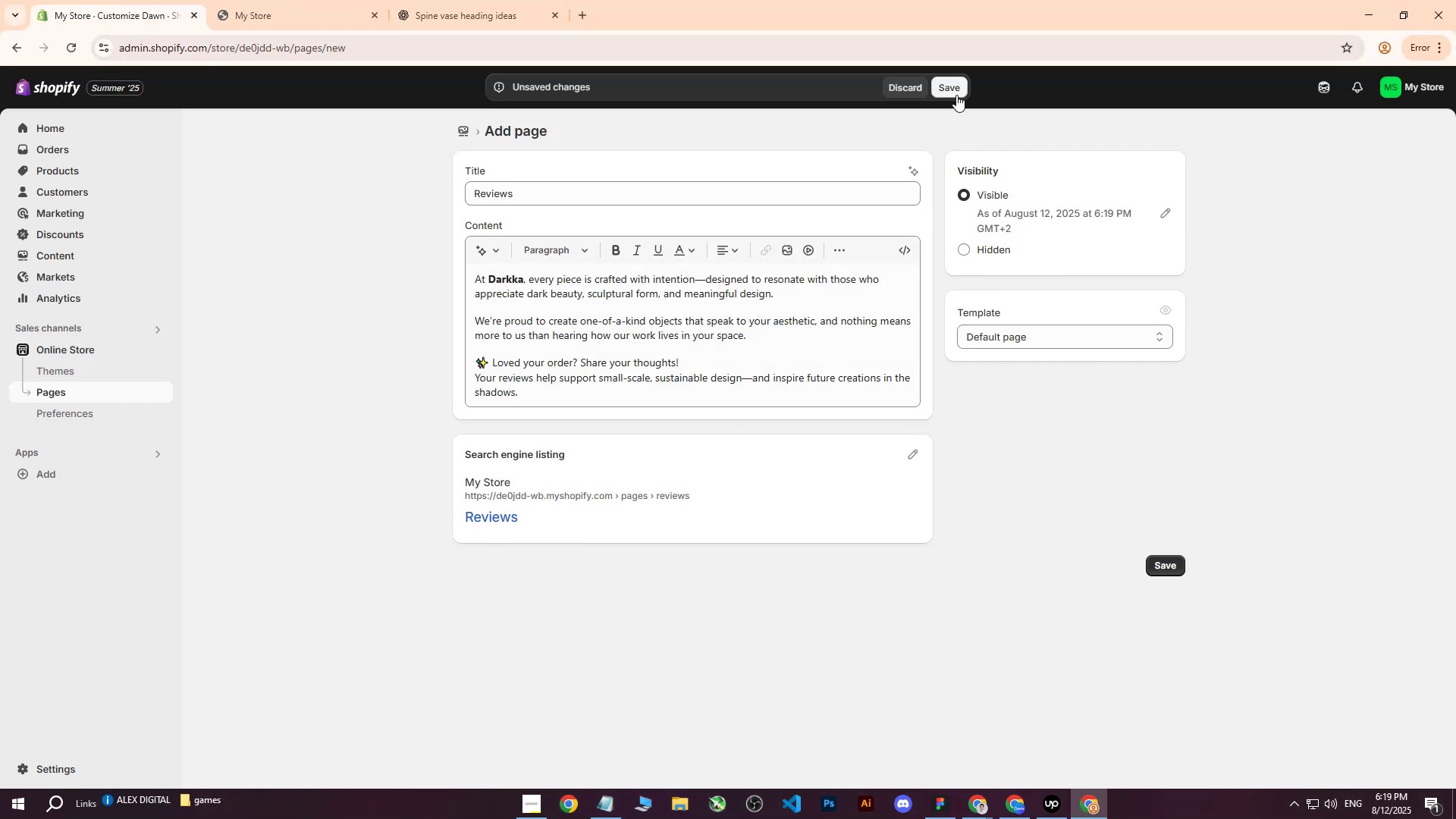 
left_click([956, 94])
 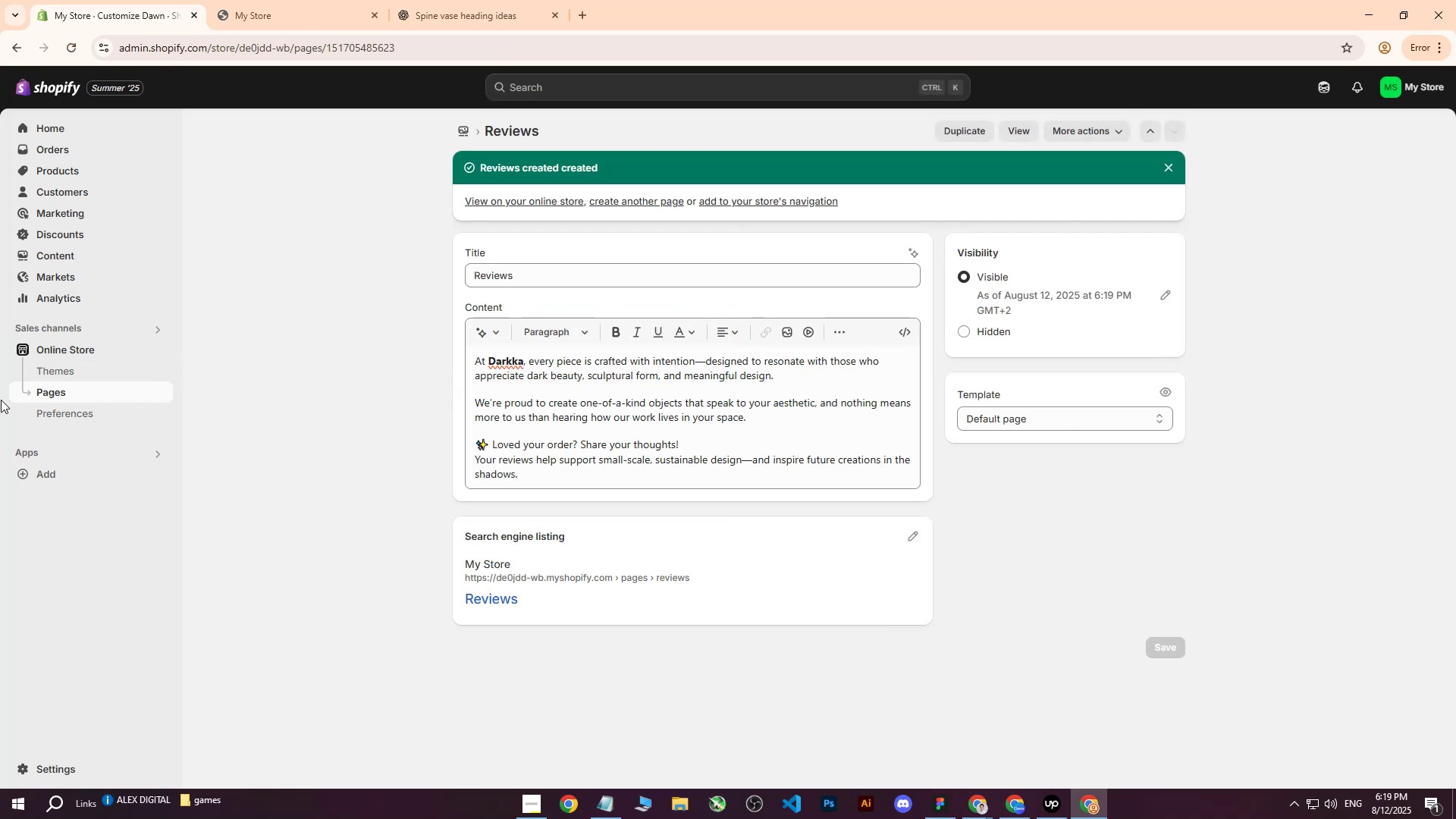 
left_click([56, 391])
 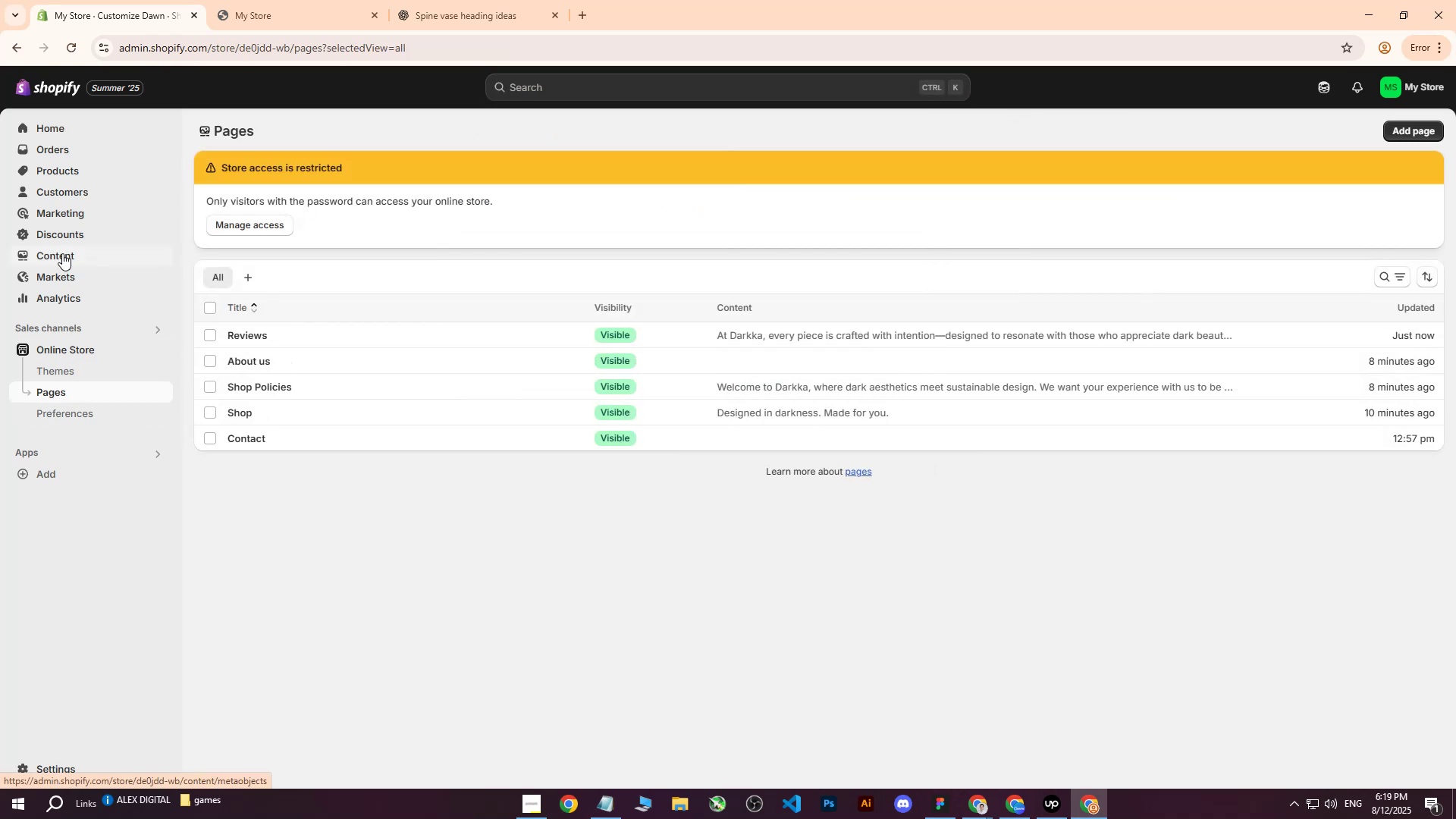 
left_click([63, 253])
 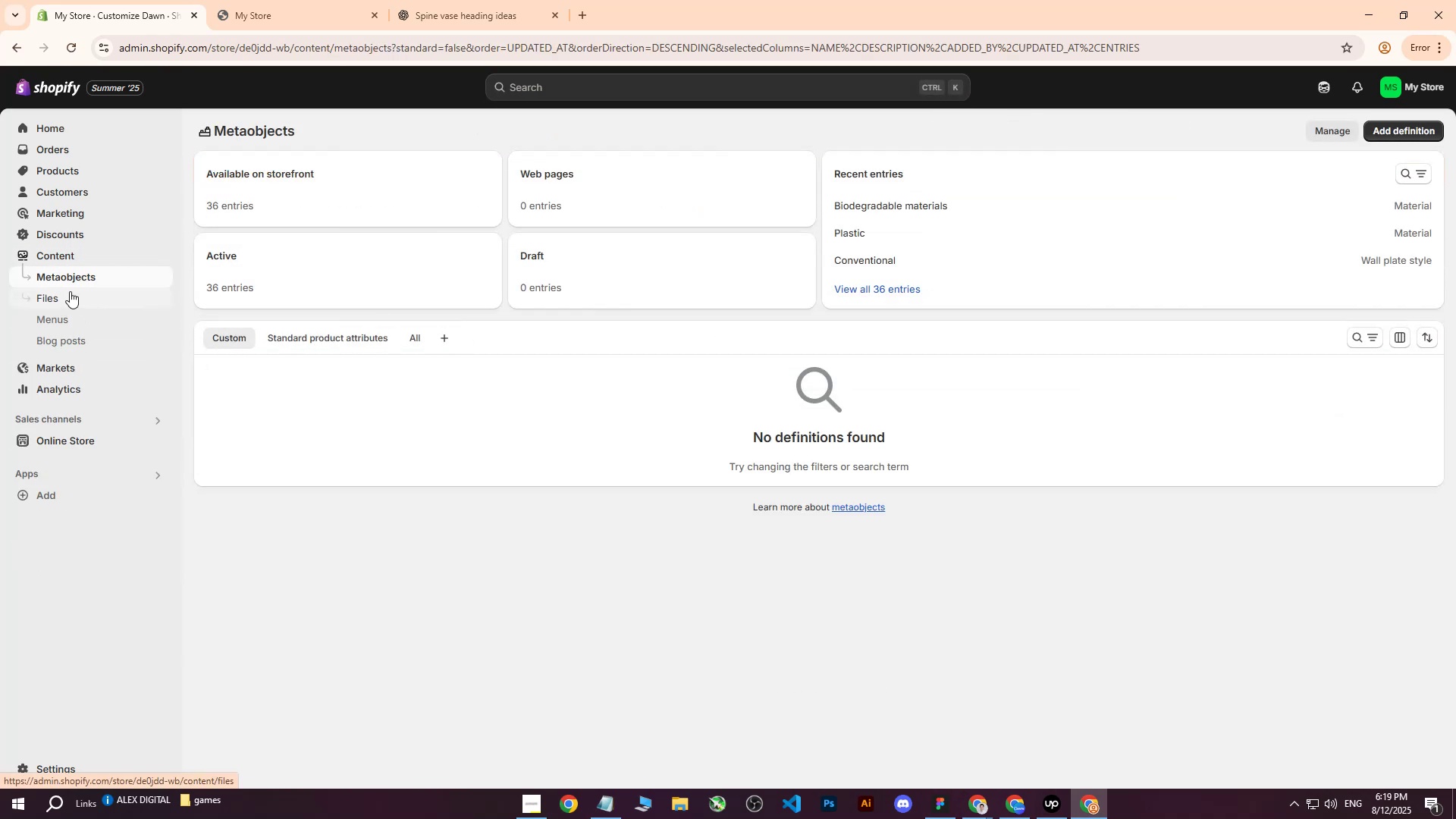 
left_click([49, 319])
 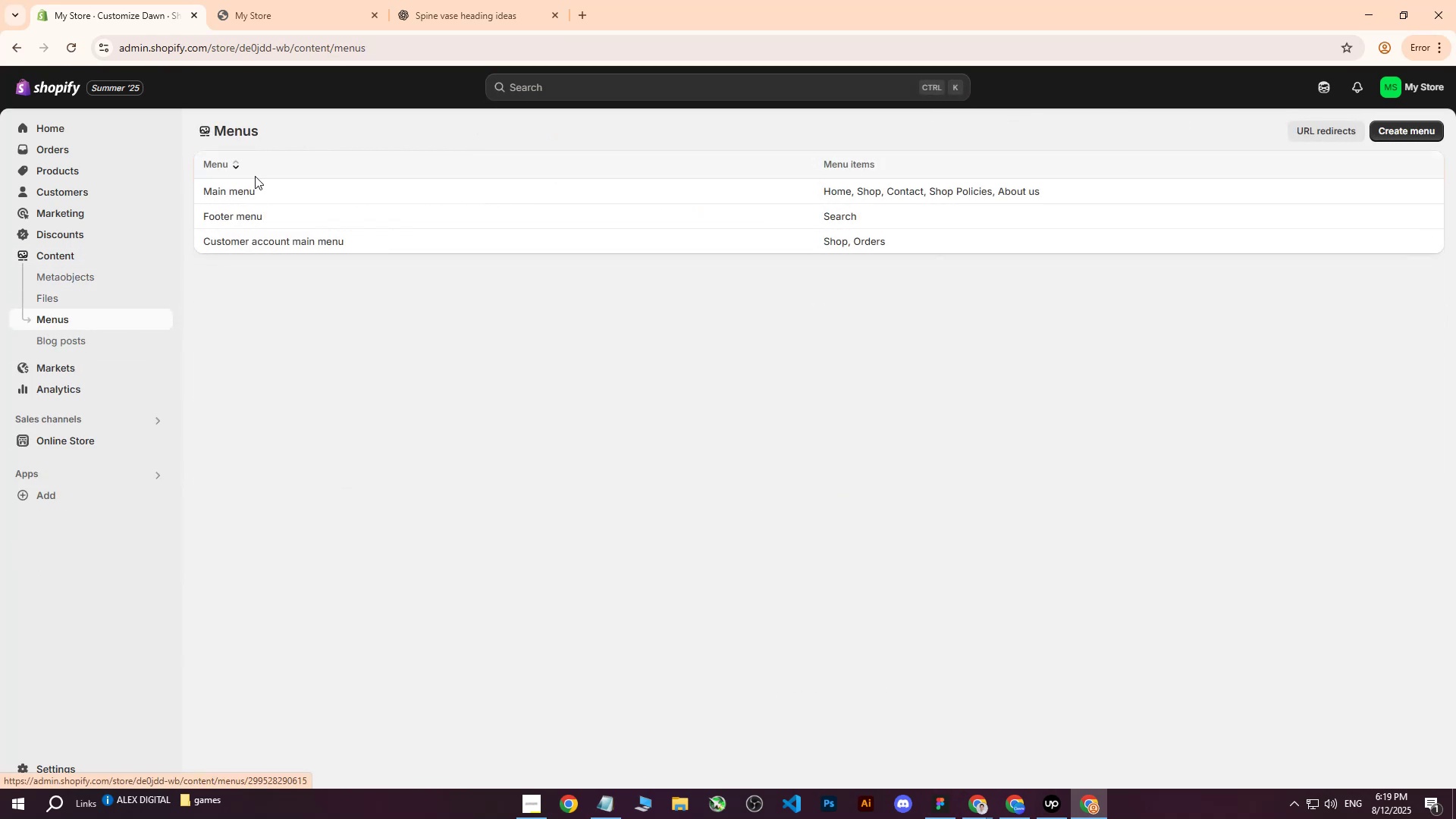 
left_click([247, 185])
 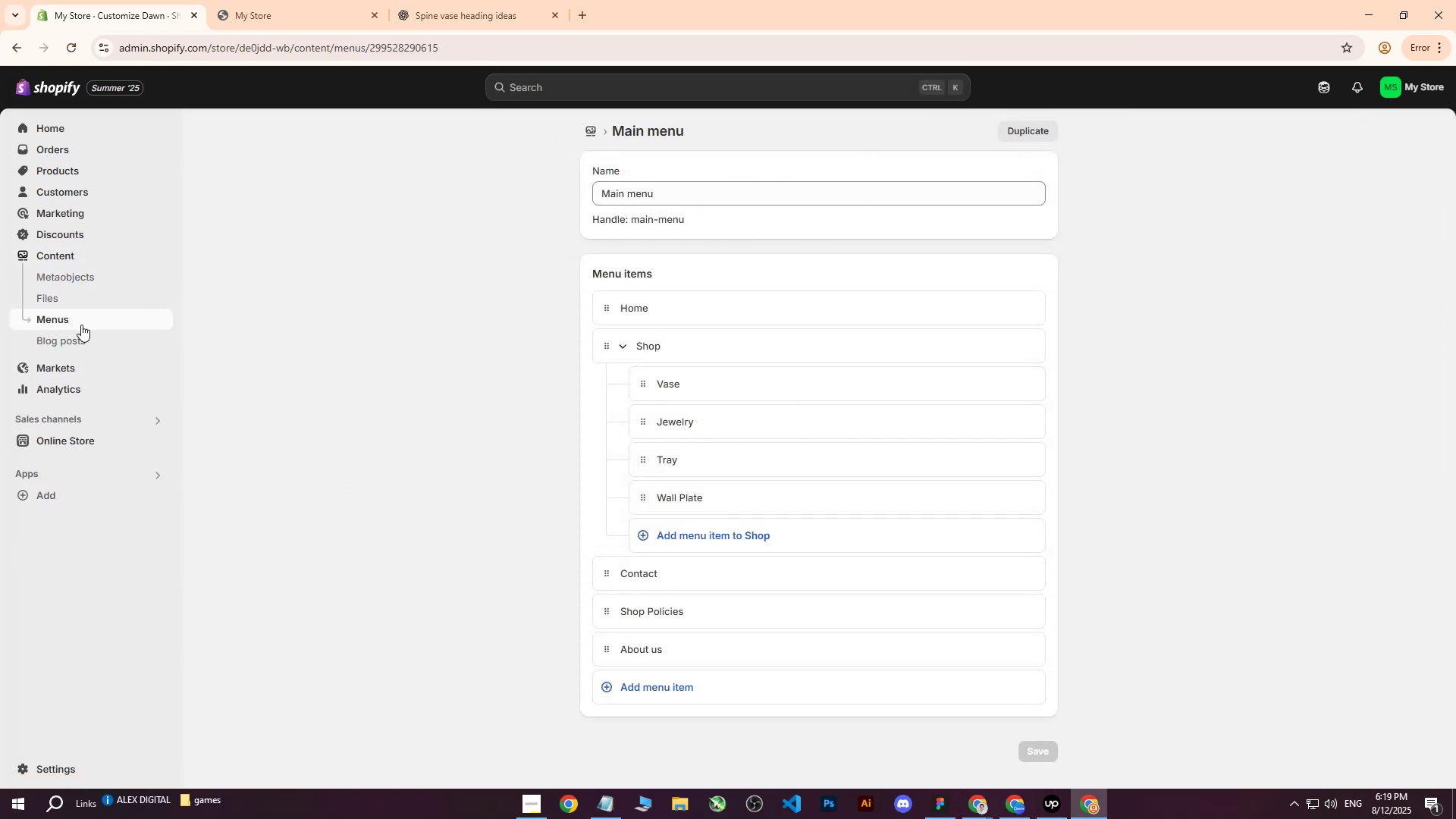 
left_click([70, 319])
 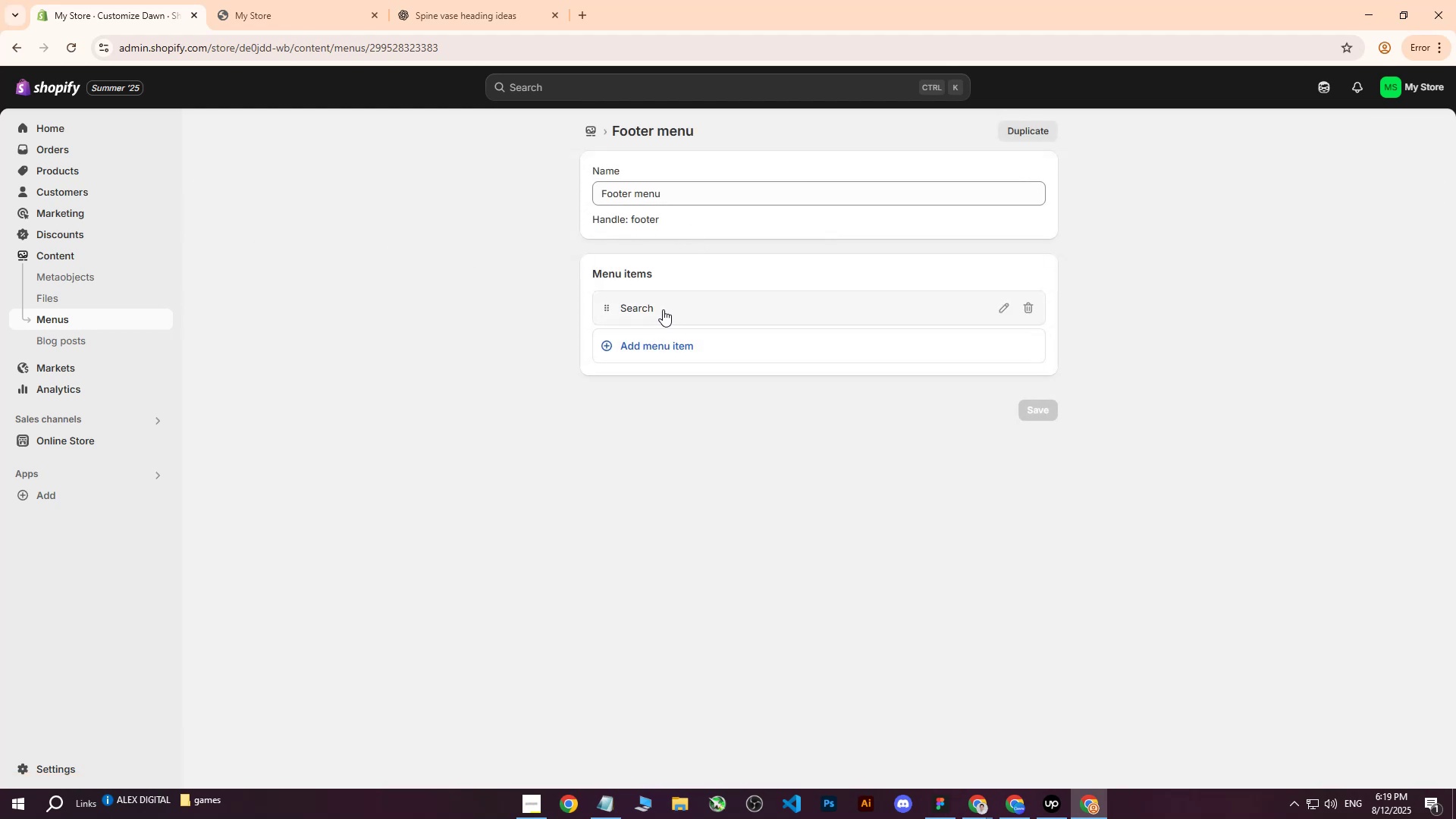 
left_click([645, 338])
 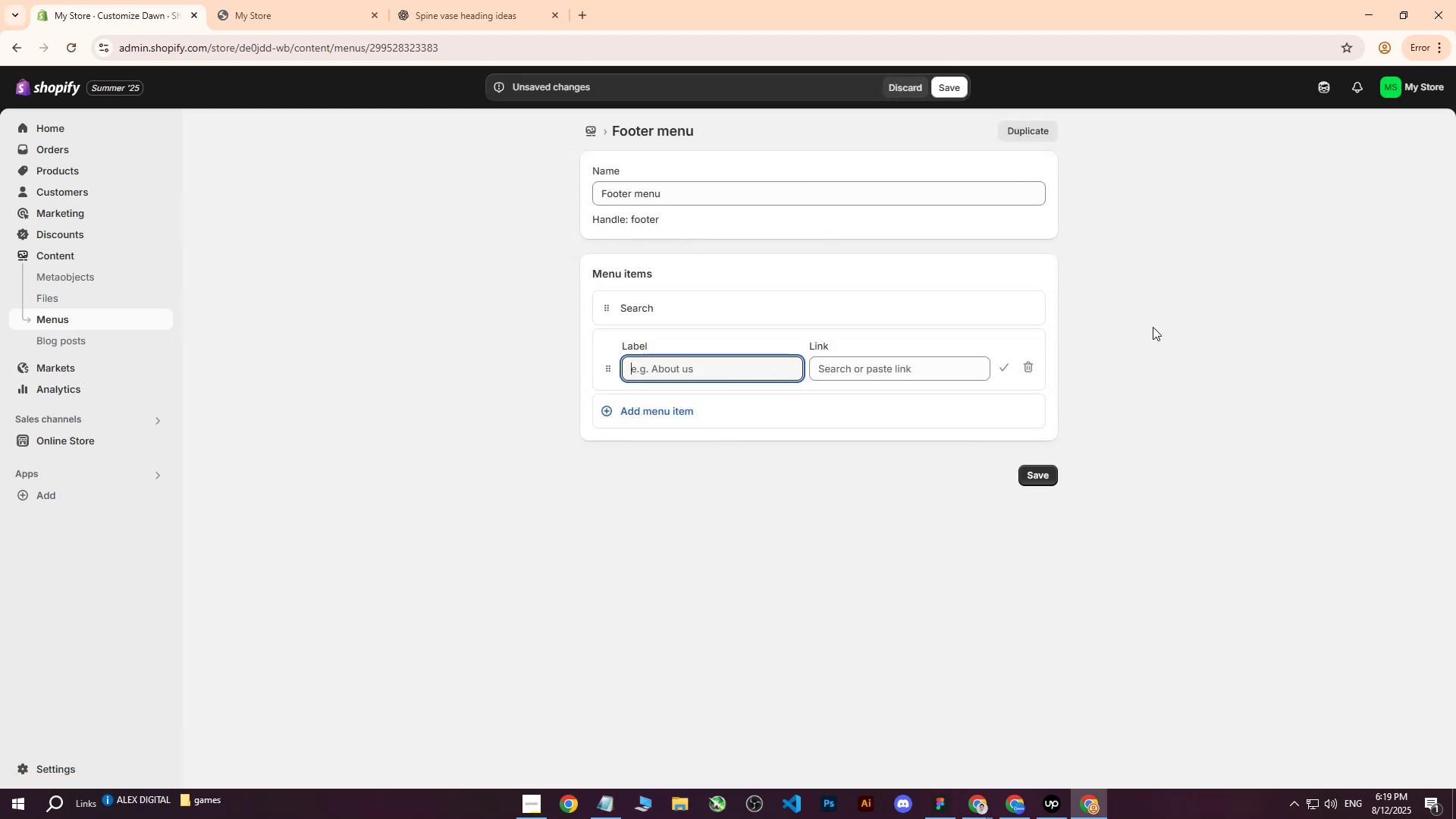 
left_click([1155, 324])
 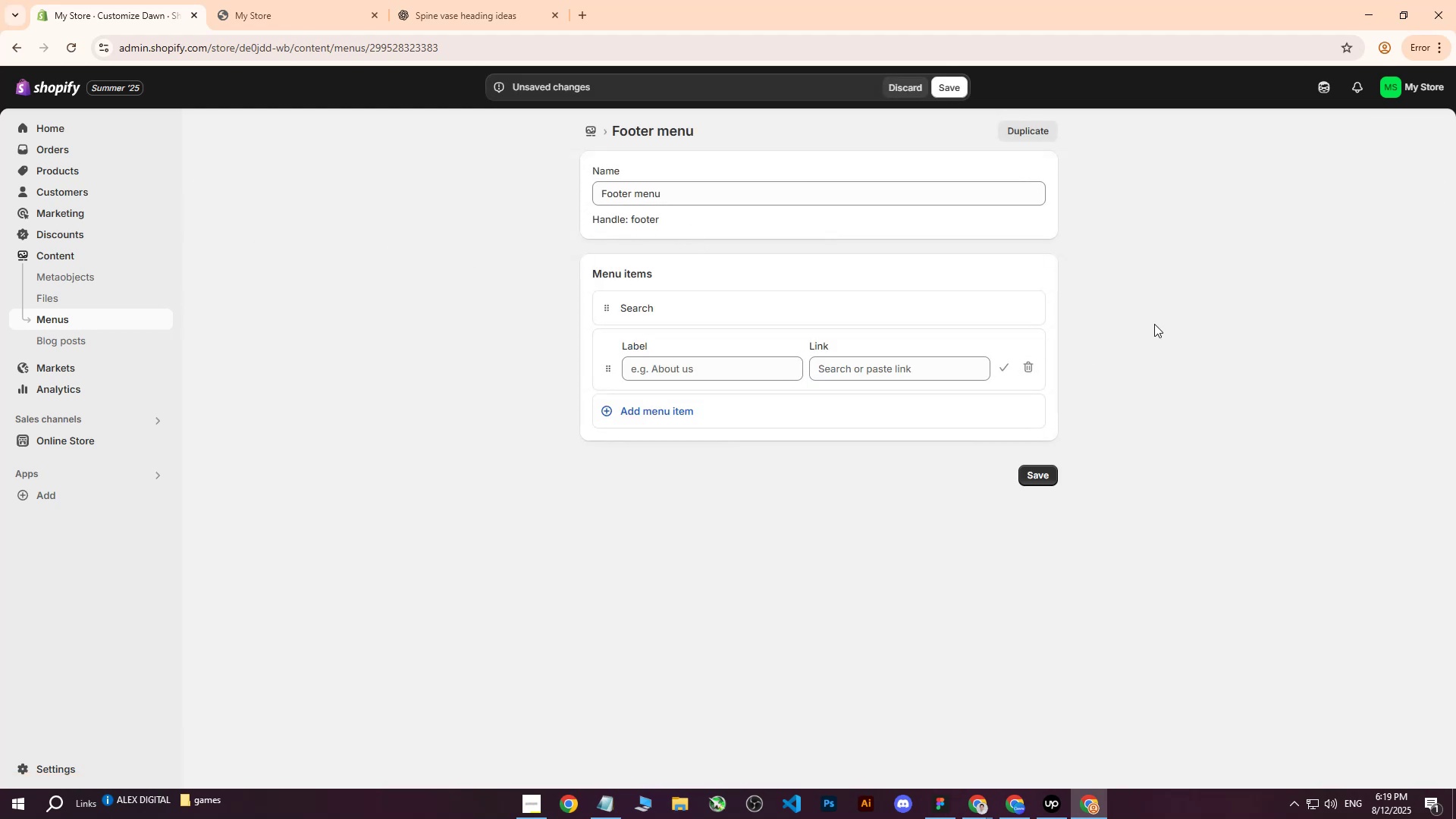 
key(Escape)
 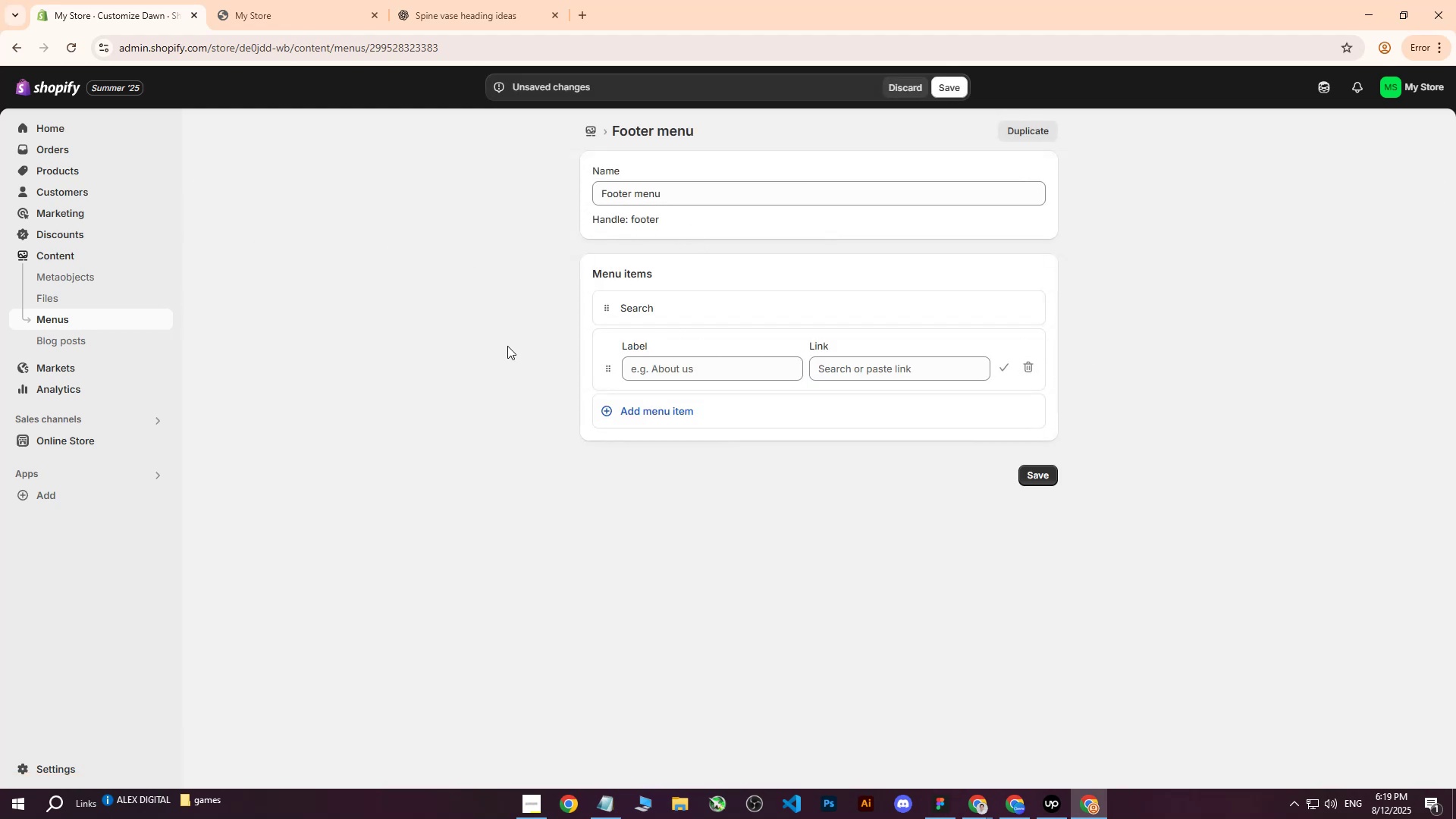 
left_click([507, 346])
 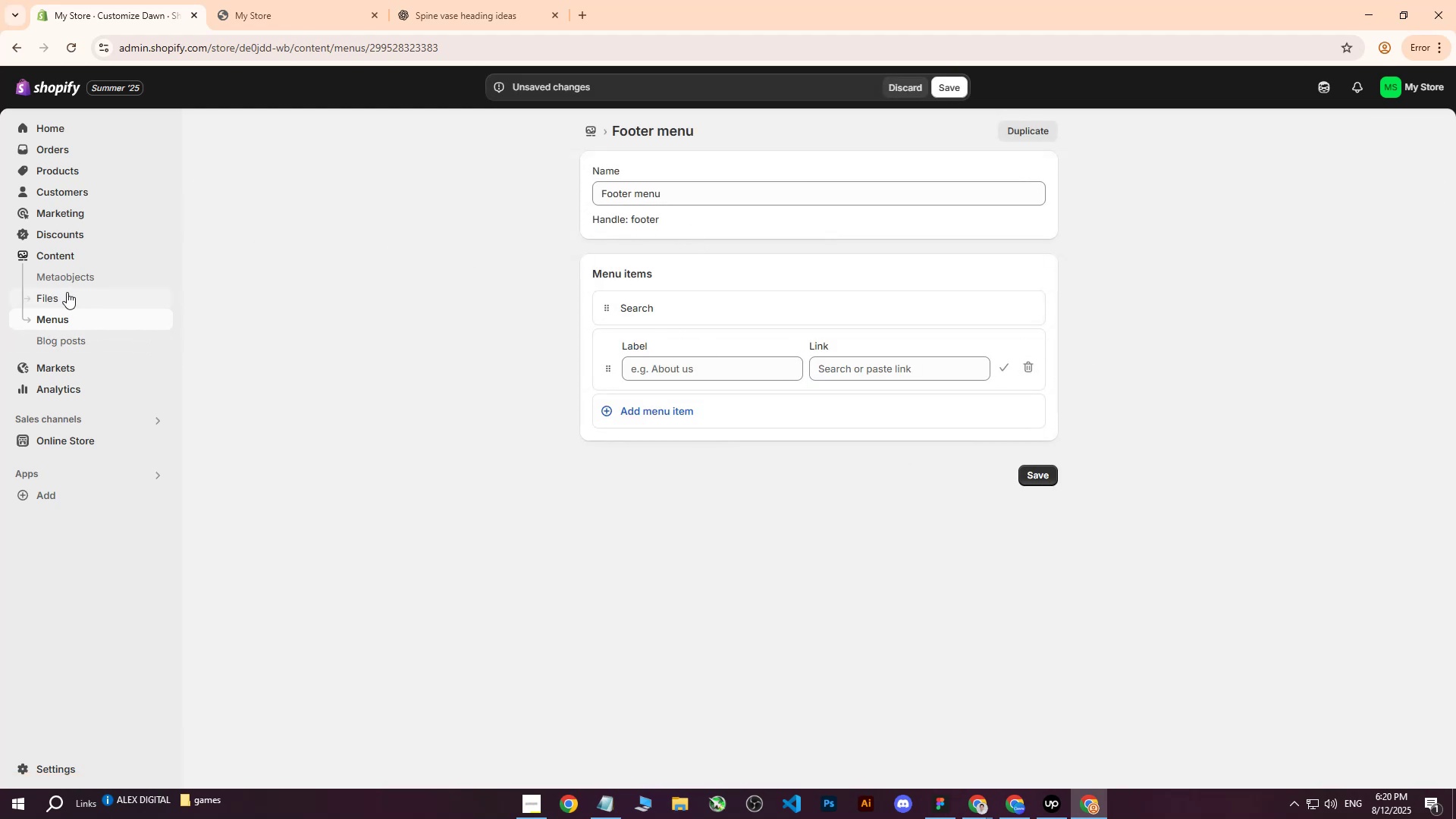 
left_click([52, 322])
 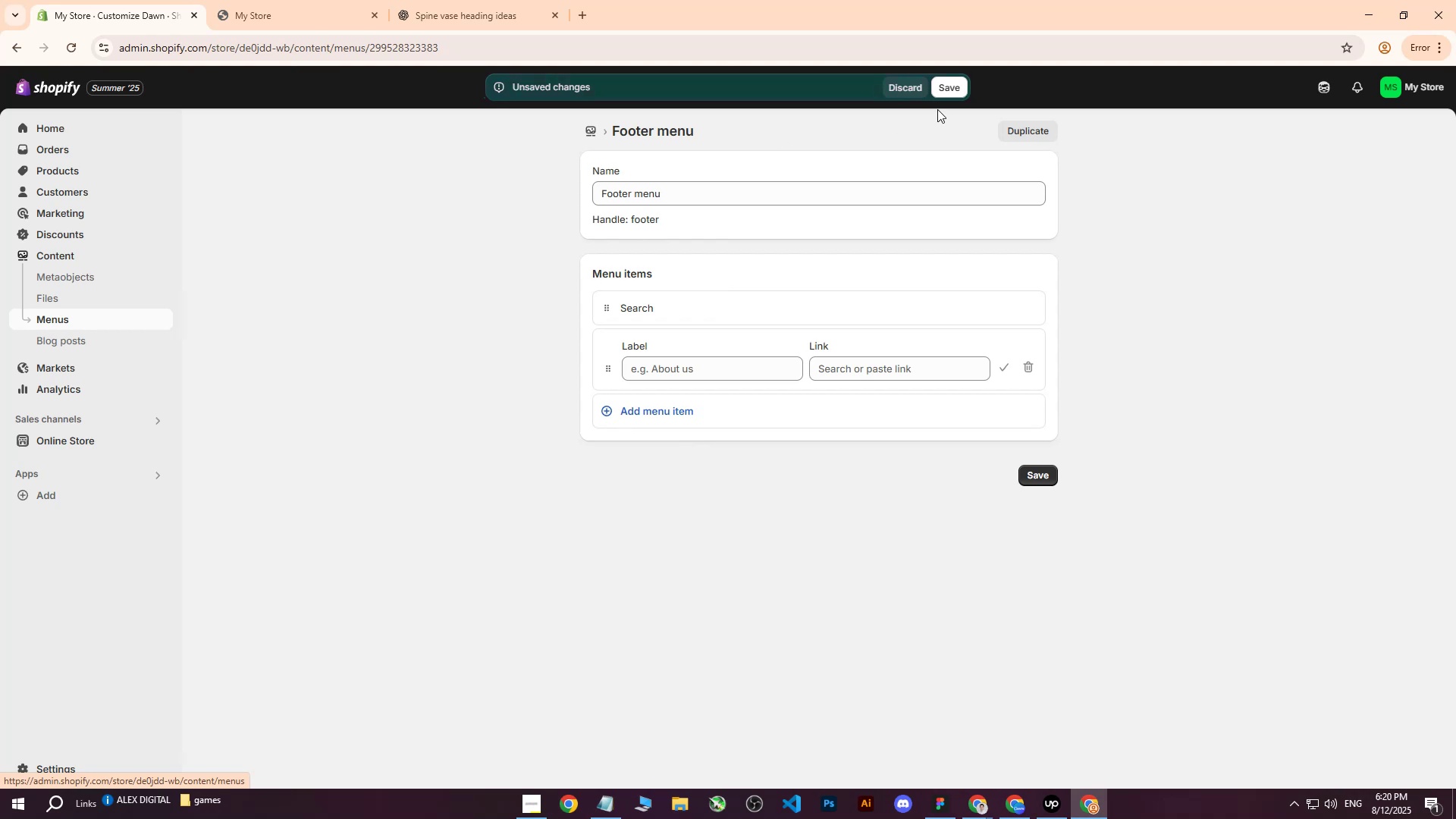 
left_click([917, 86])
 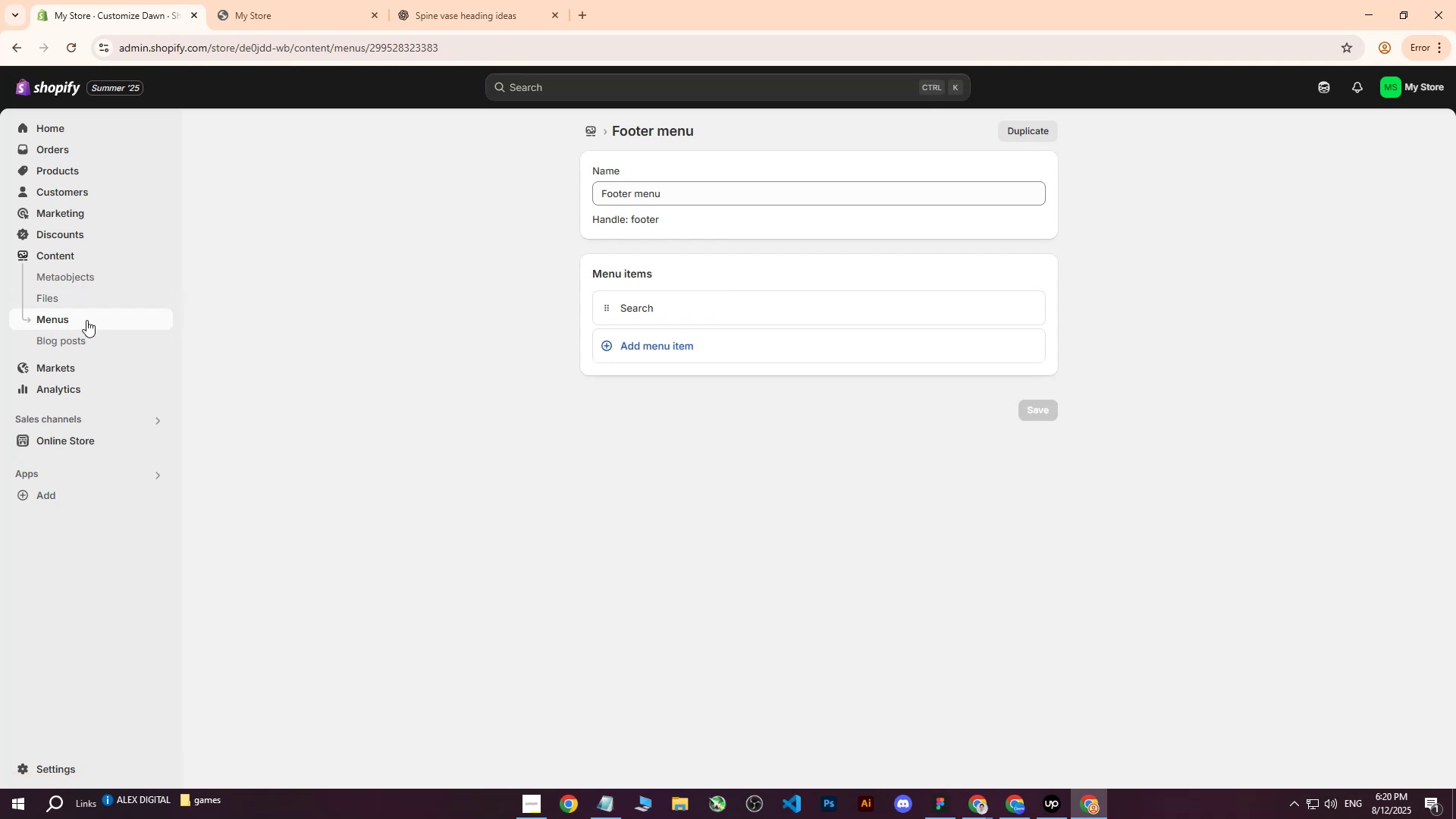 
double_click([61, 297])
 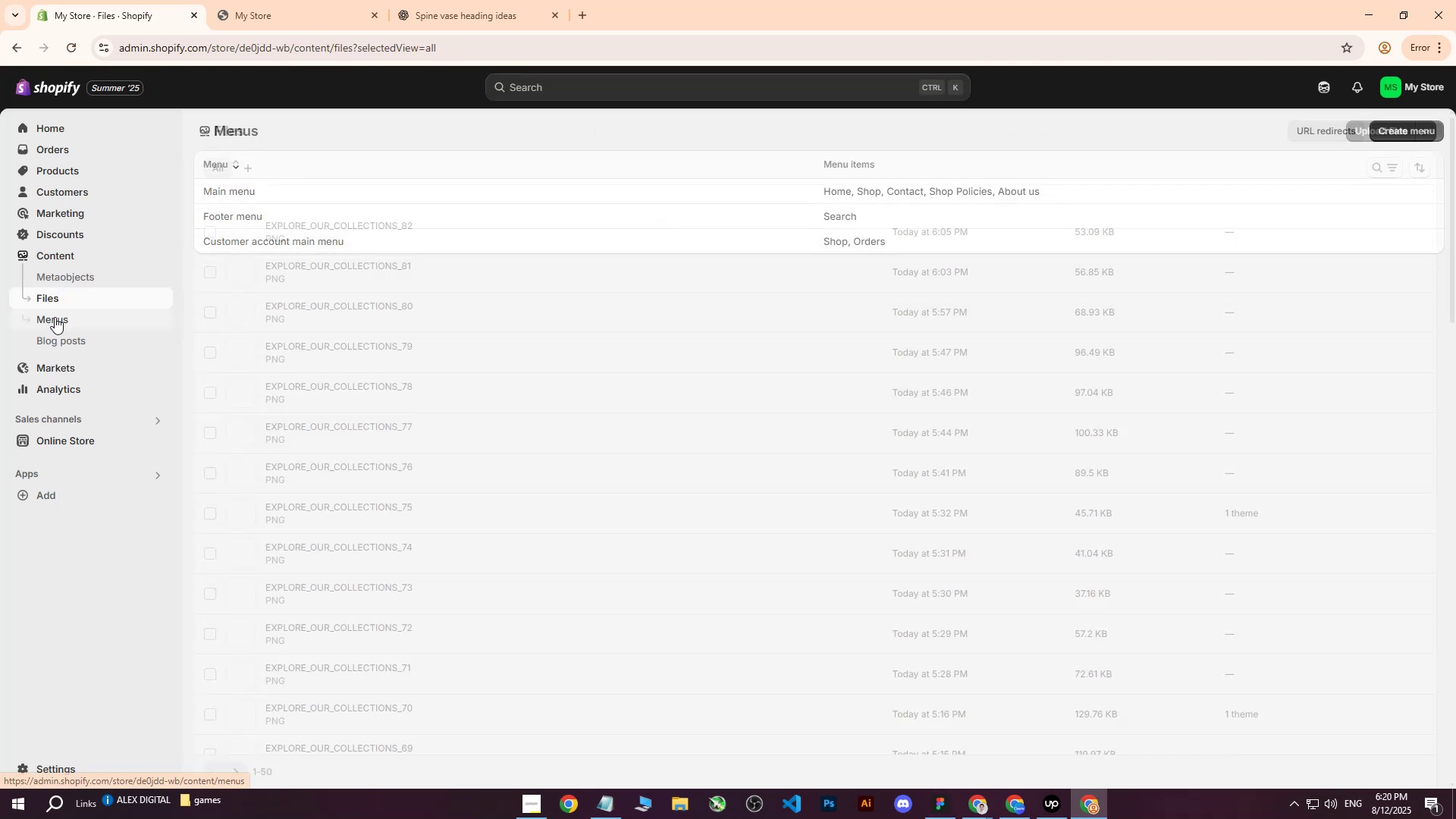 
left_click([52, 322])
 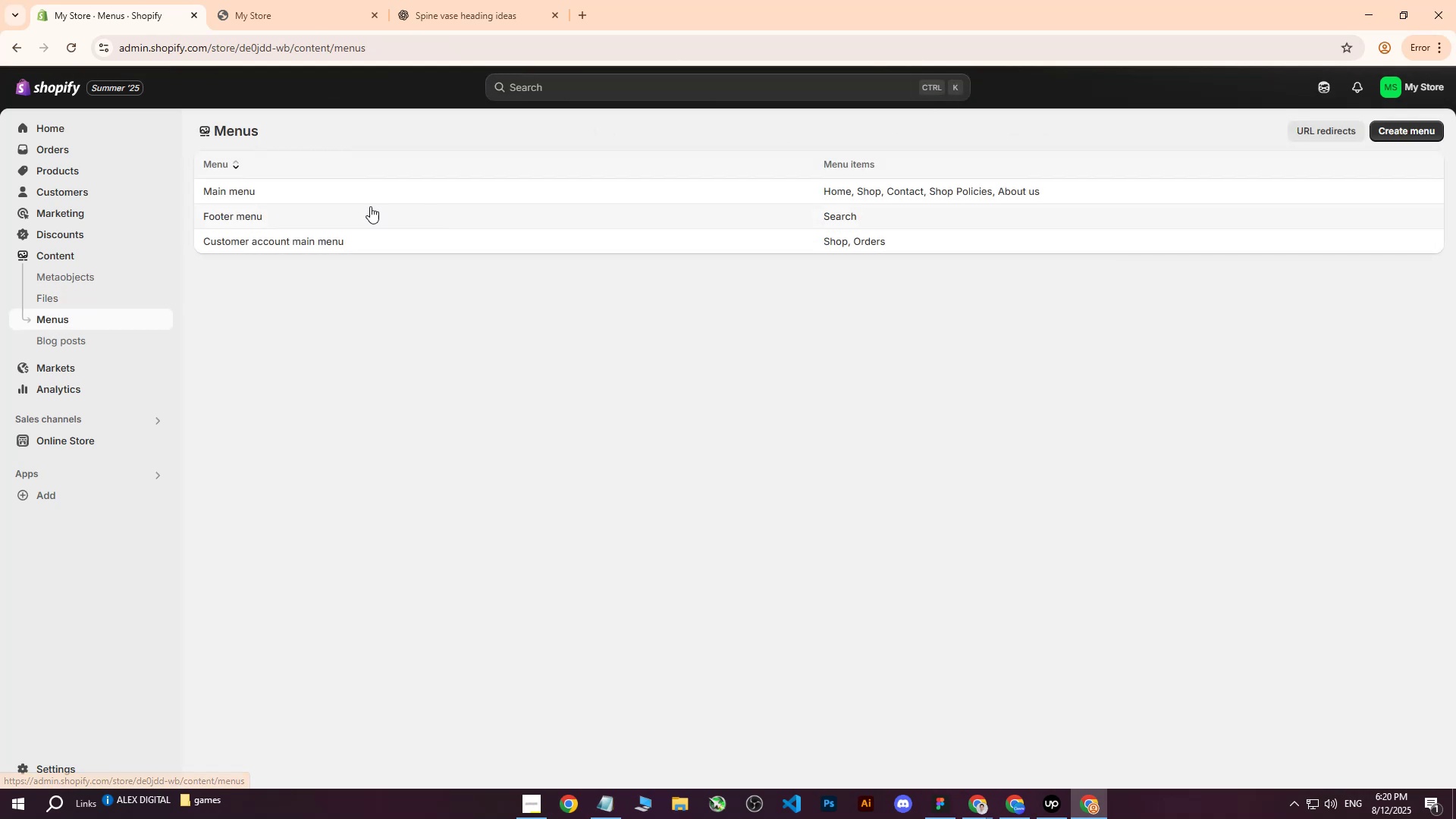 
left_click([259, 193])
 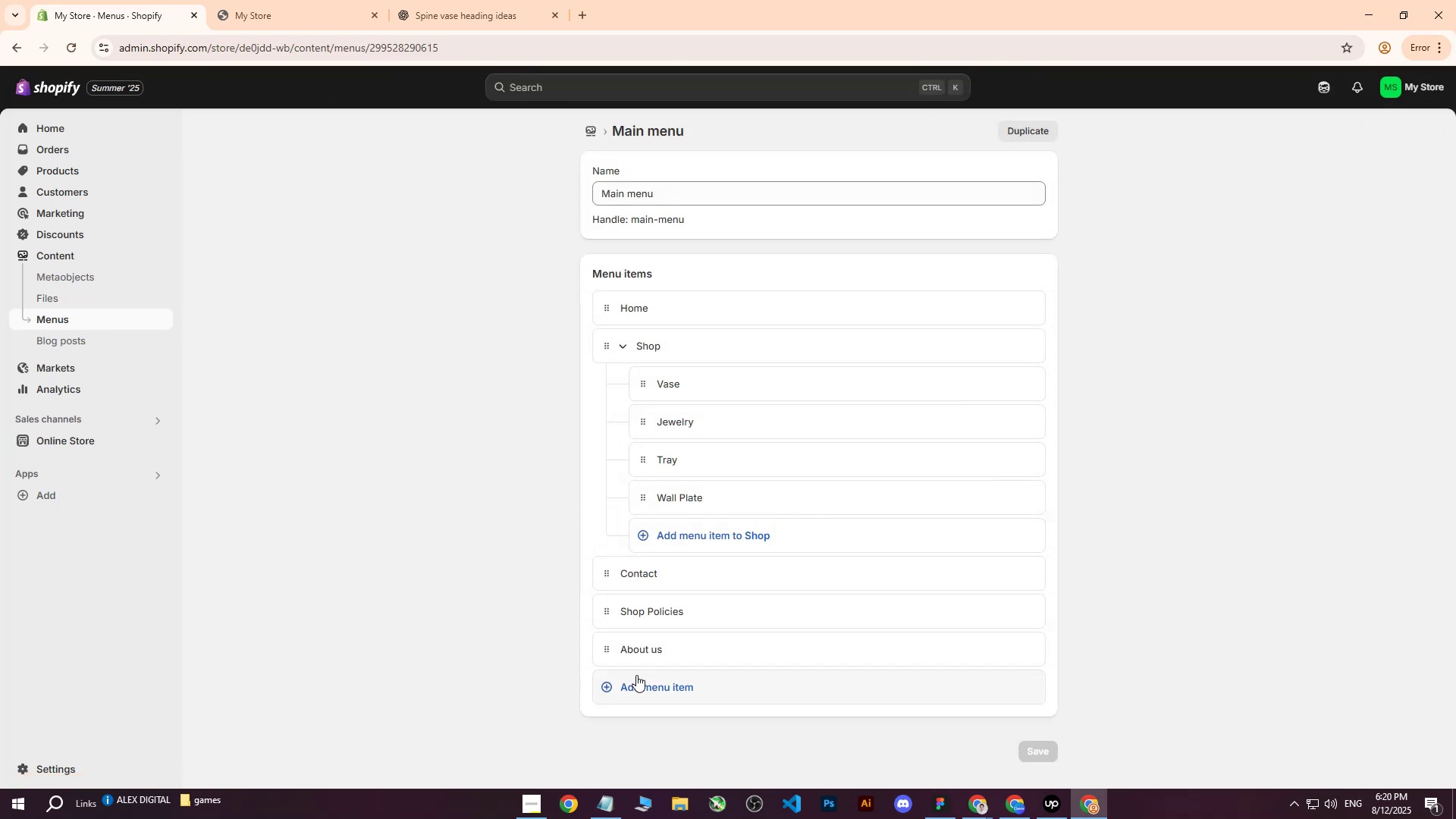 
left_click([636, 689])
 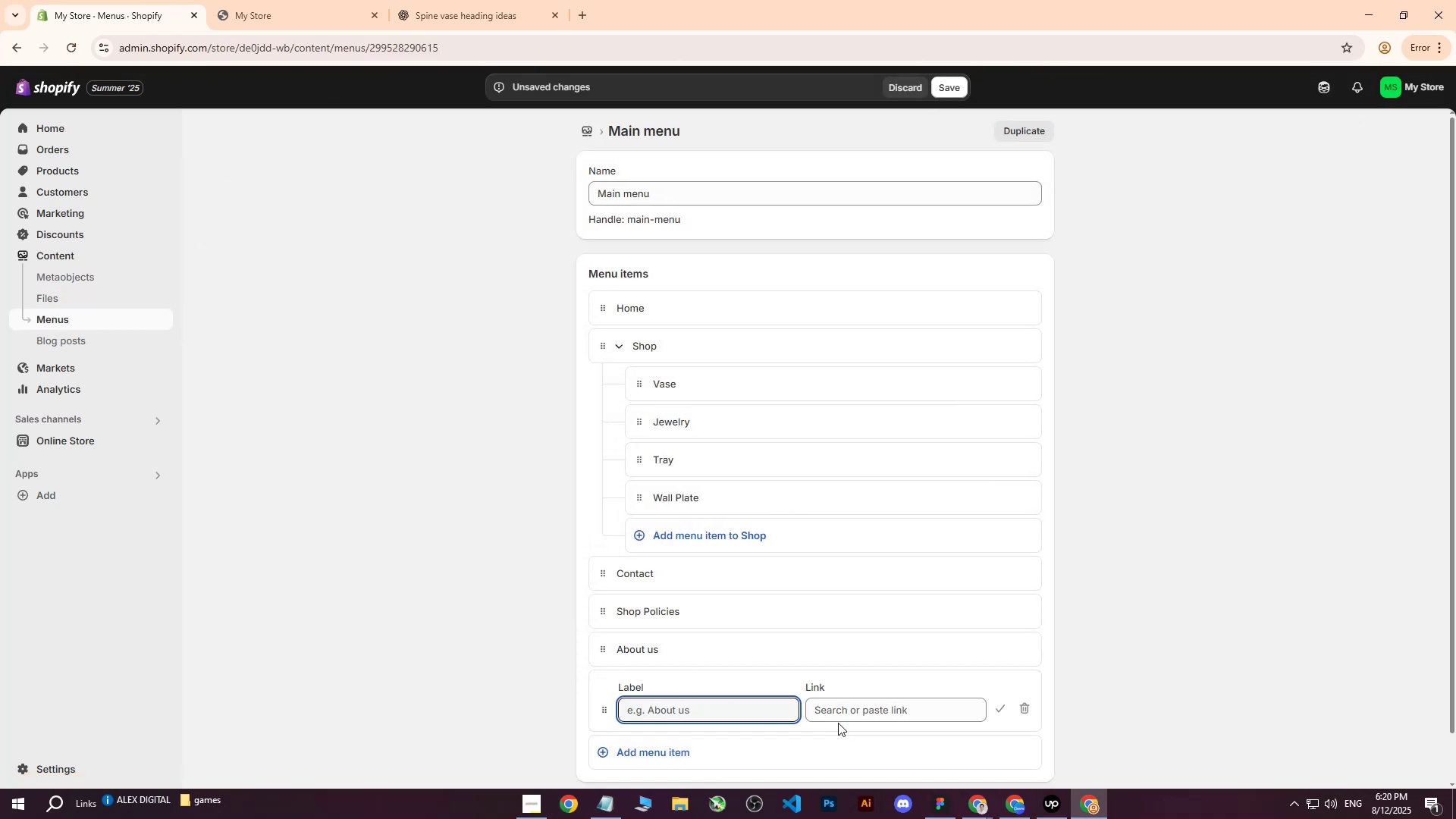 
left_click([812, 704])
 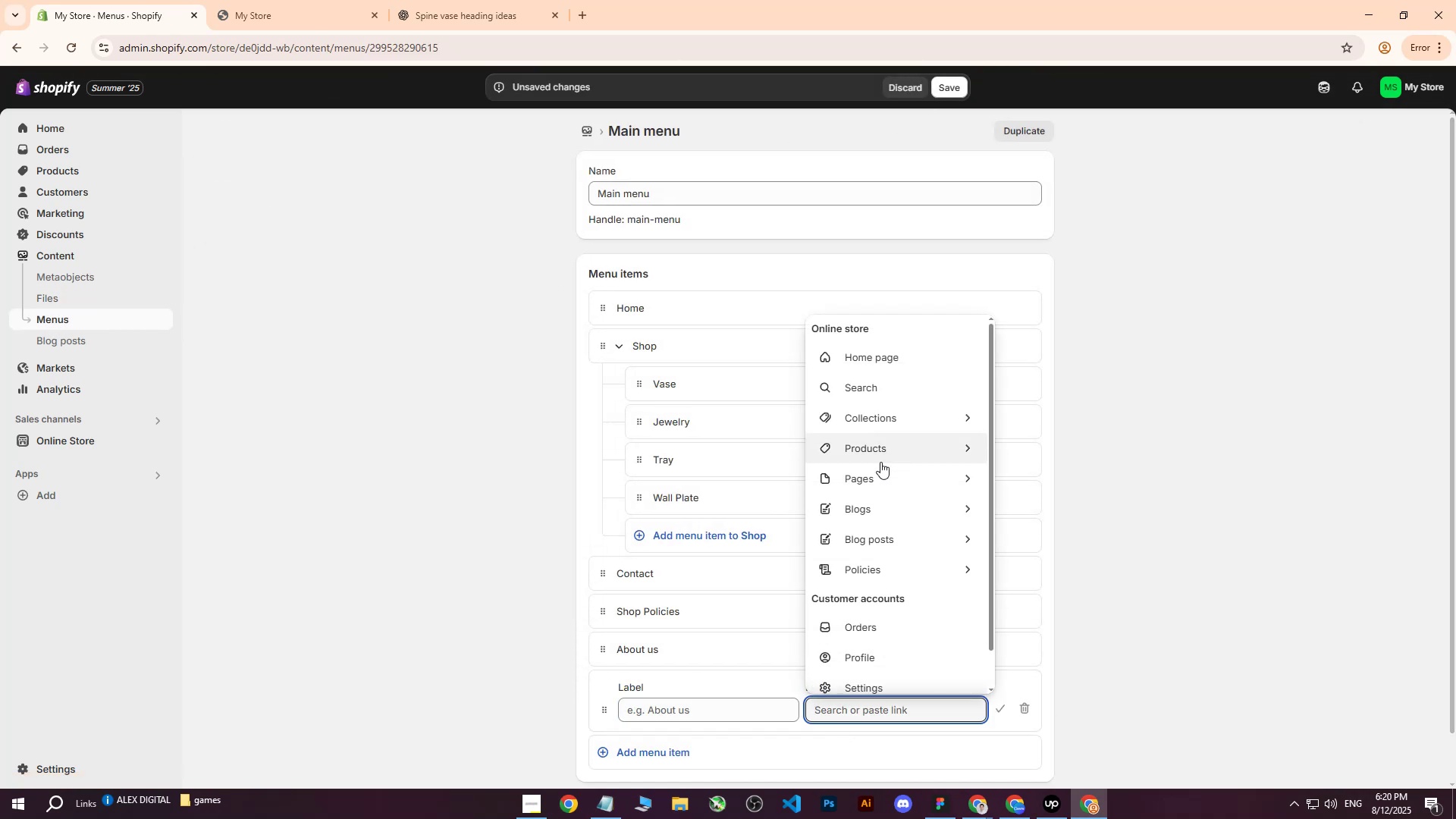 
left_click([875, 475])
 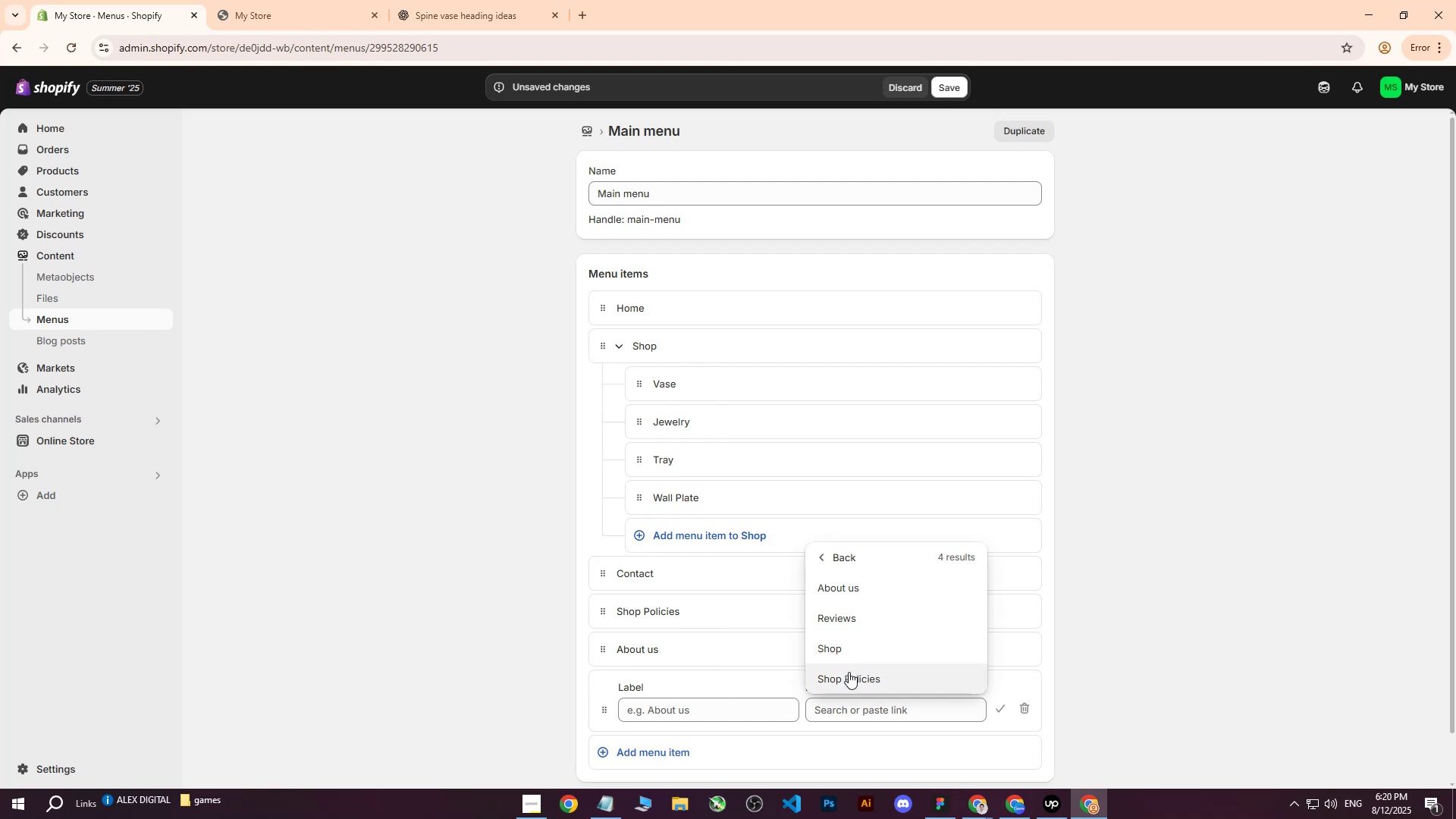 
left_click([852, 615])
 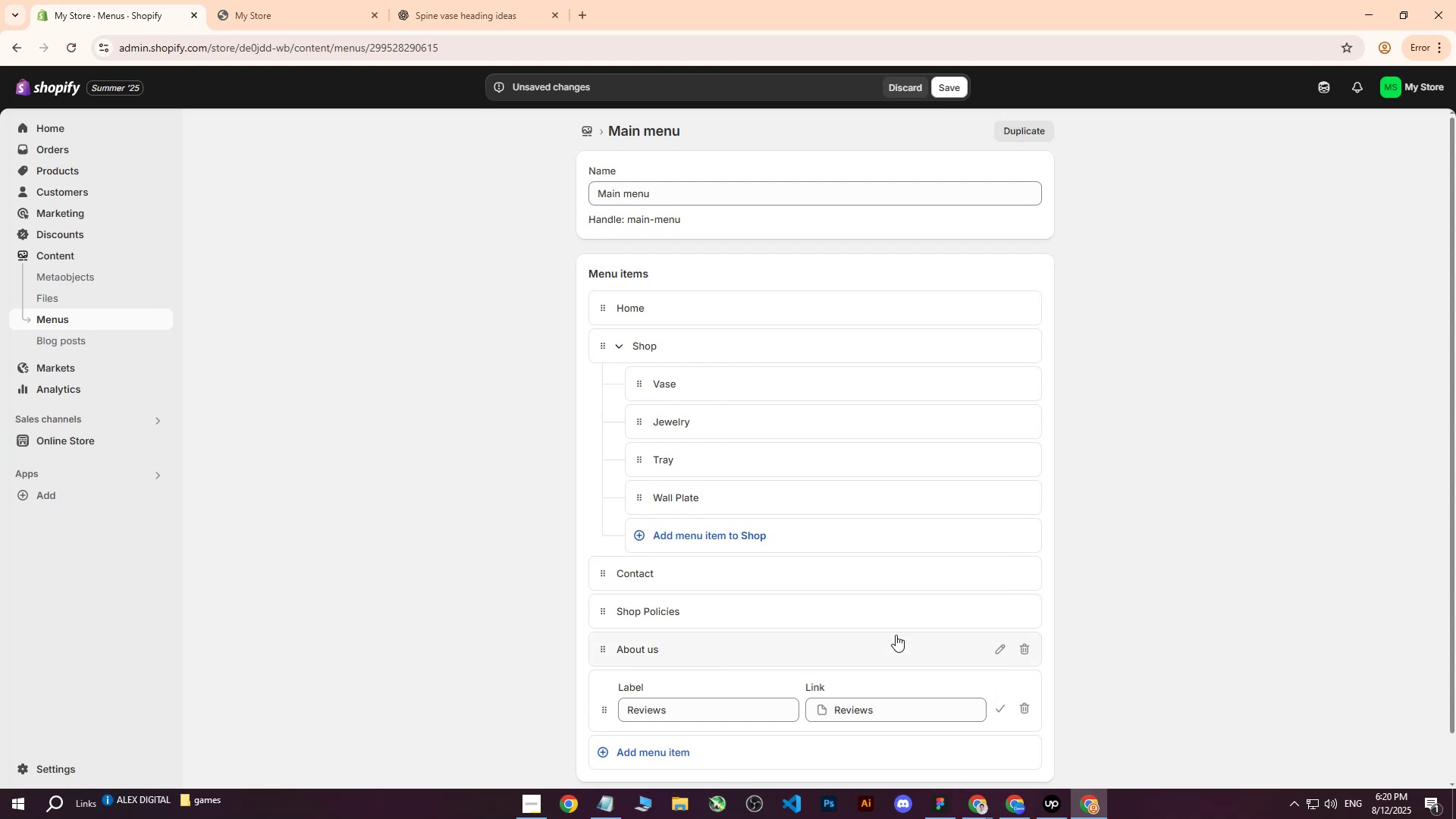 
scroll: coordinate [928, 636], scroll_direction: down, amount: 2.0
 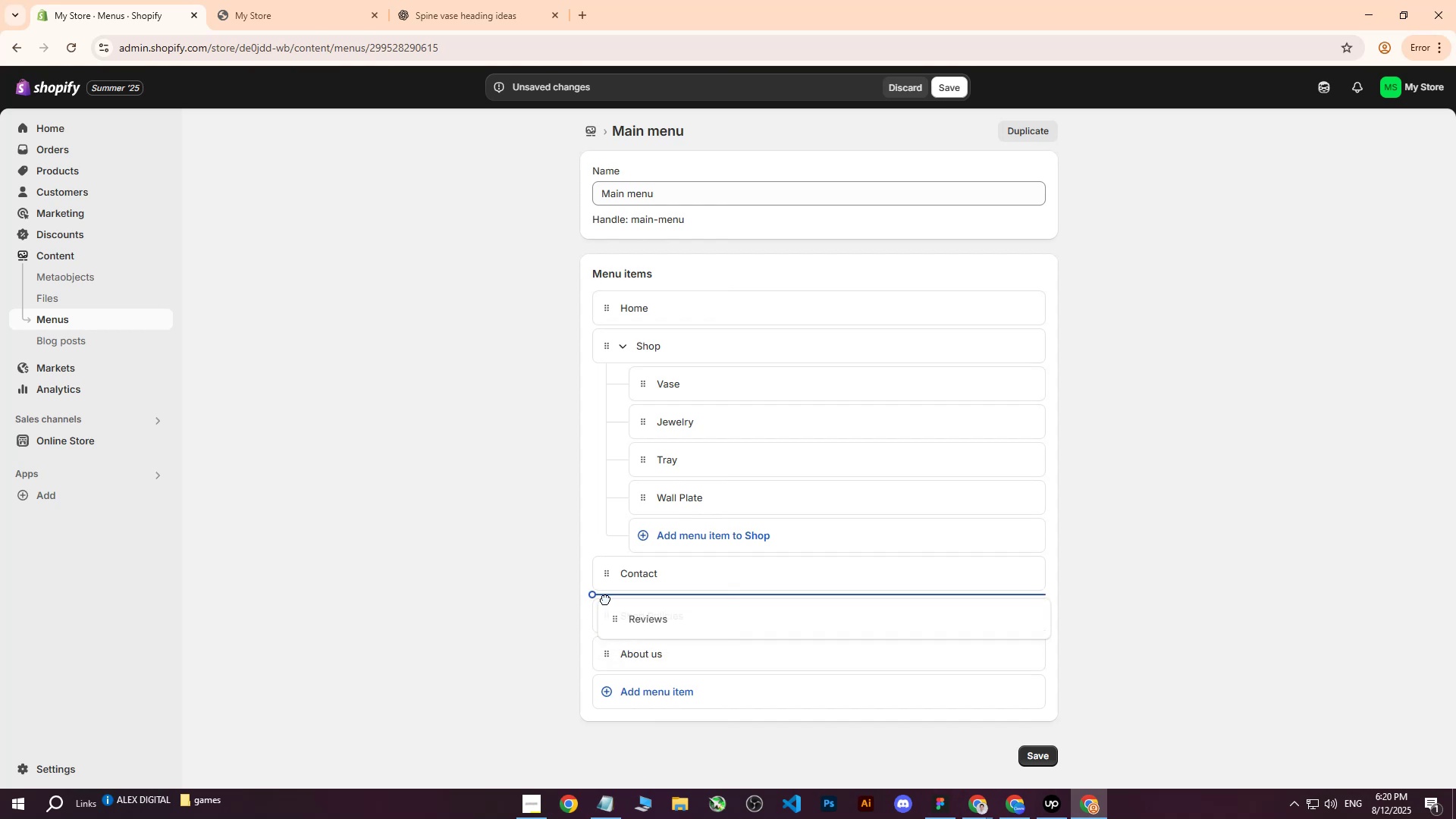 
wait(14.63)
 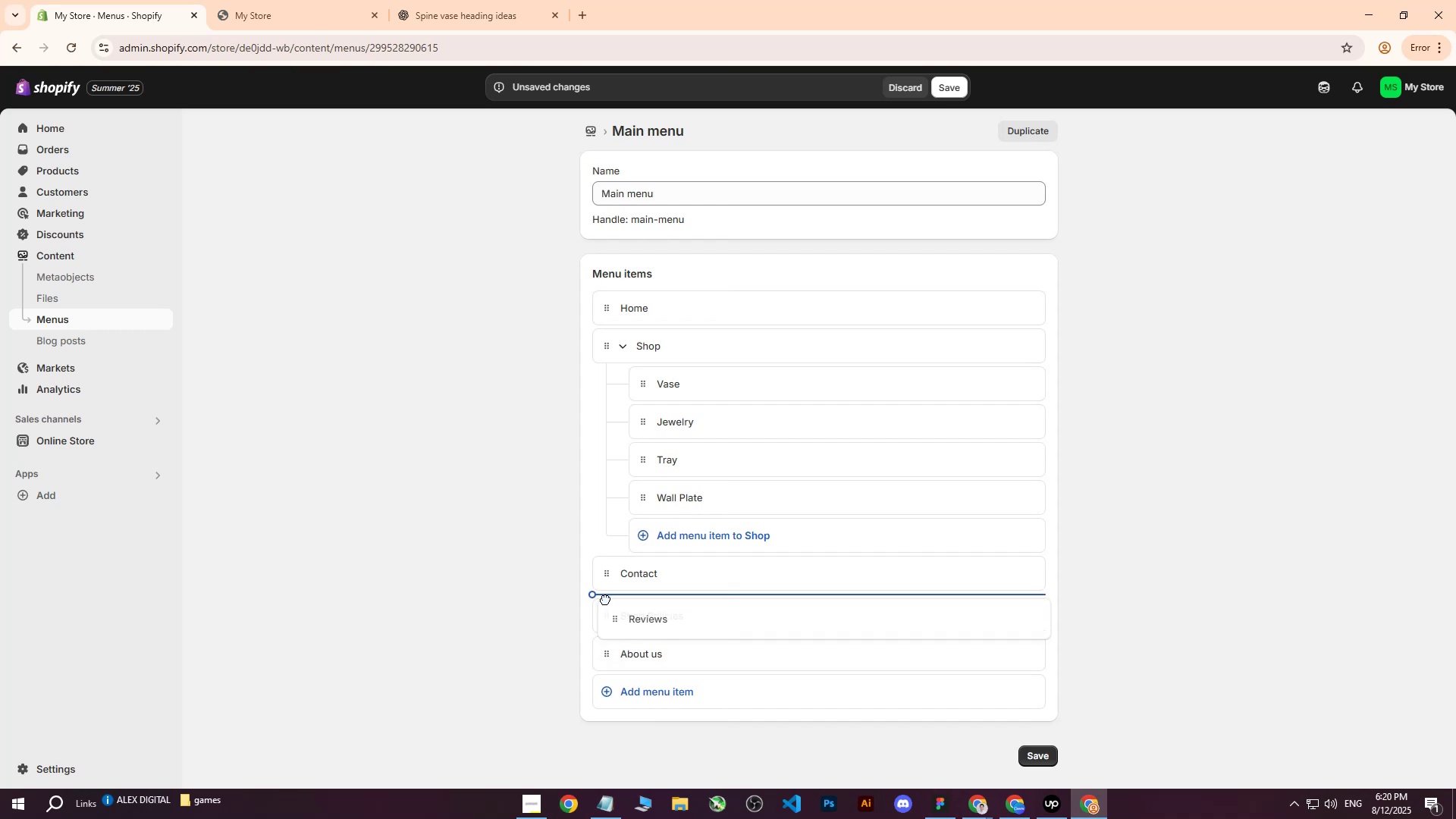 
left_click([1155, 440])
 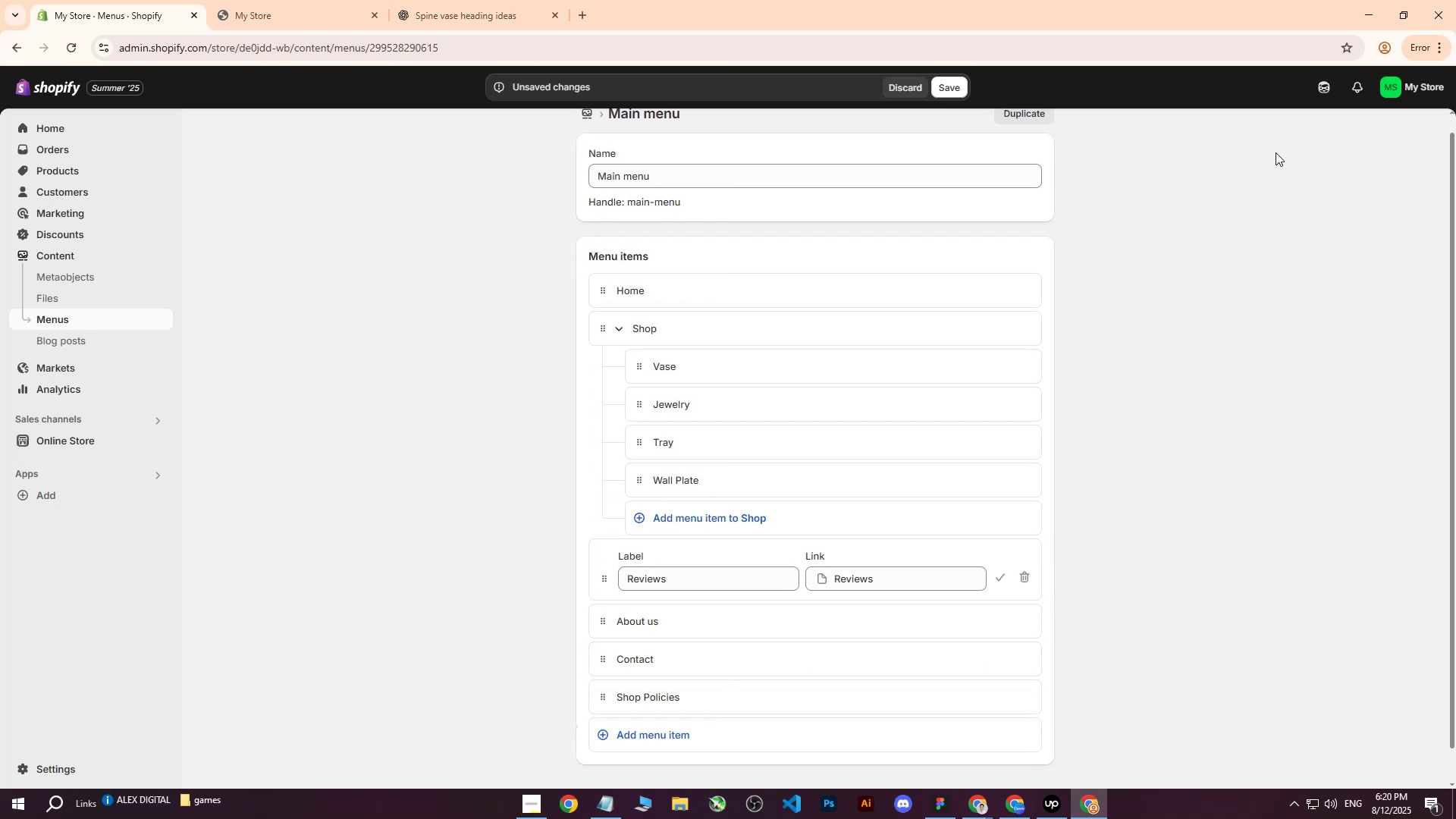 
left_click([946, 88])
 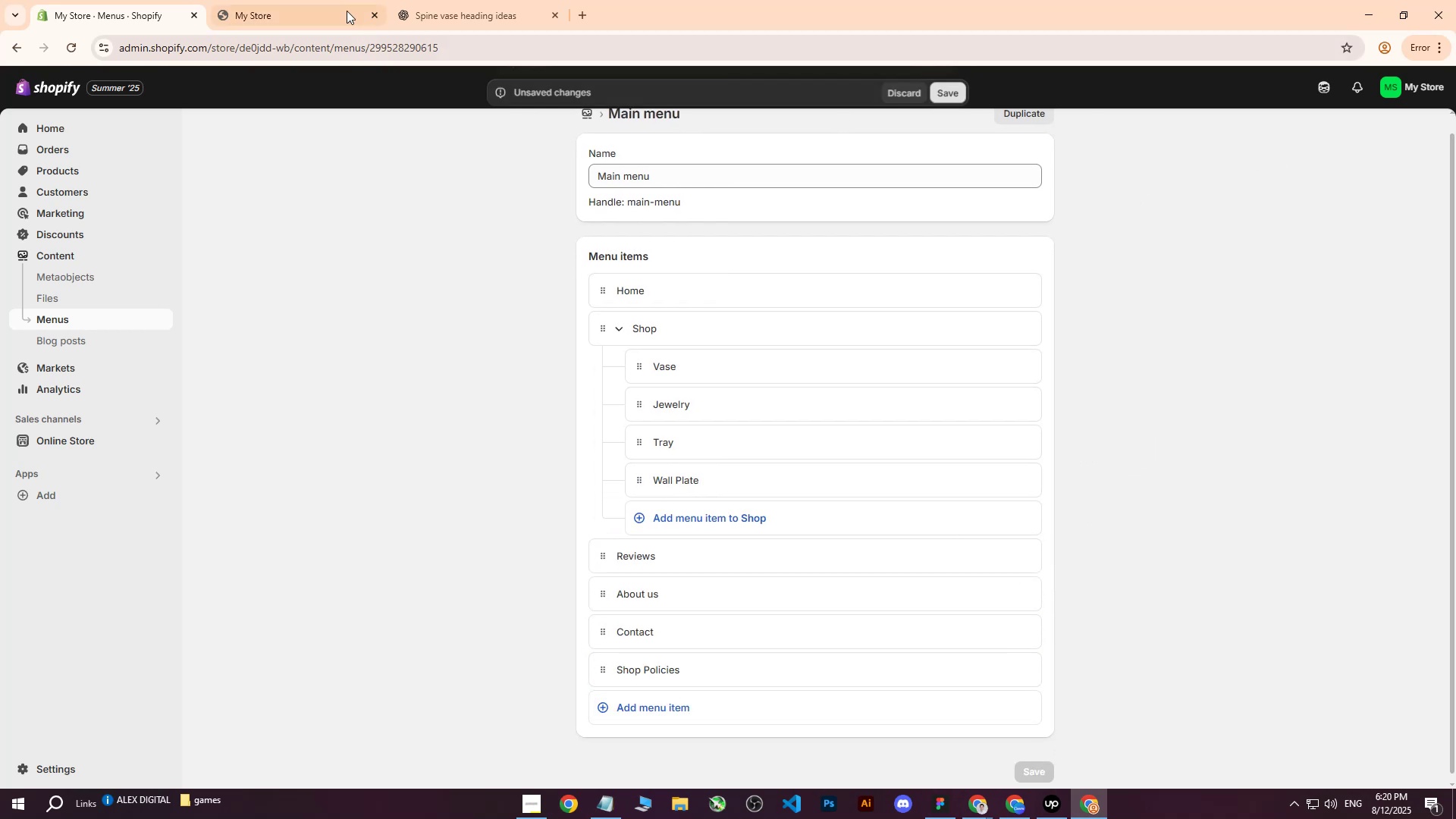 
left_click([325, 0])
 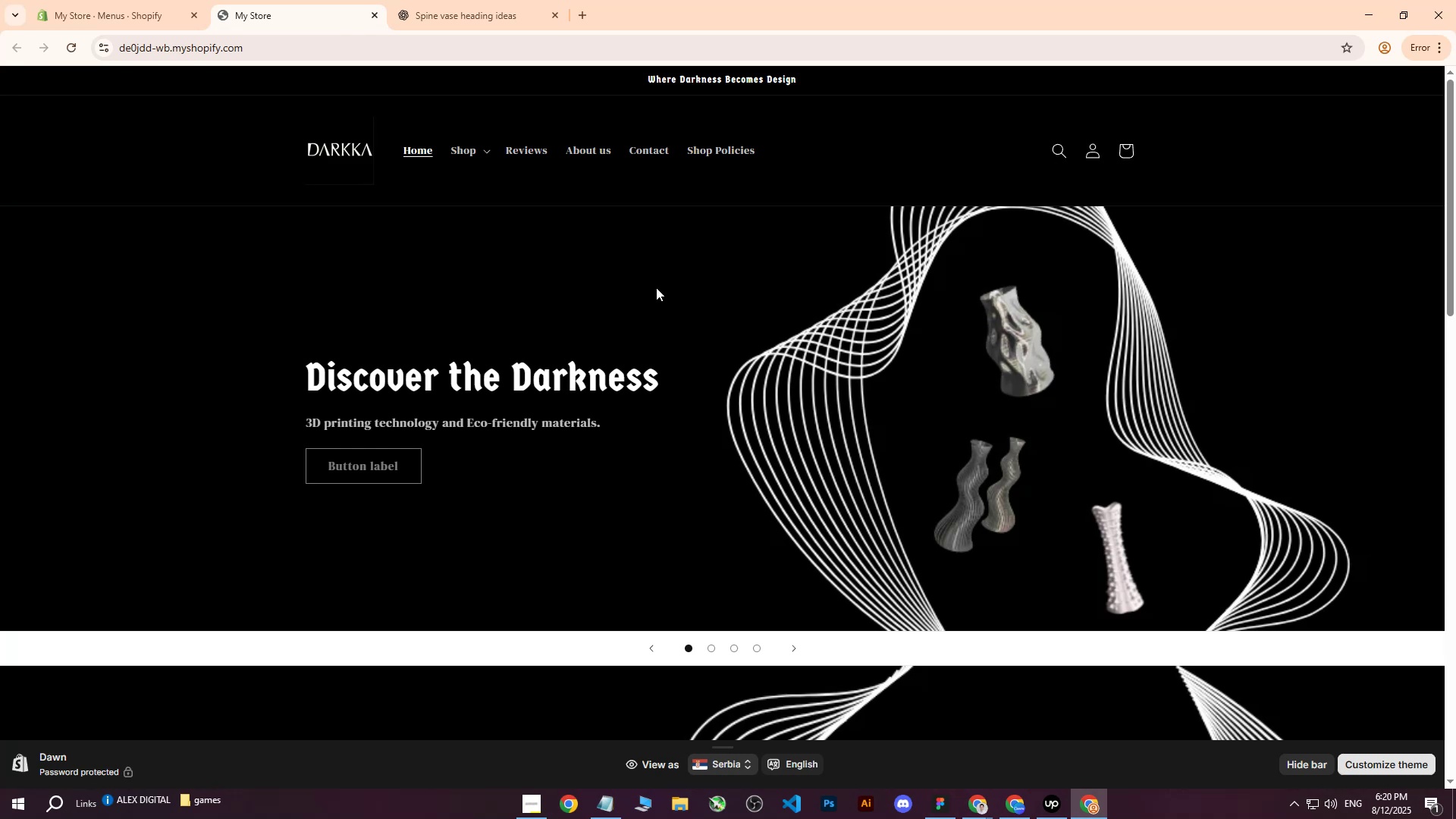 
wait(16.5)
 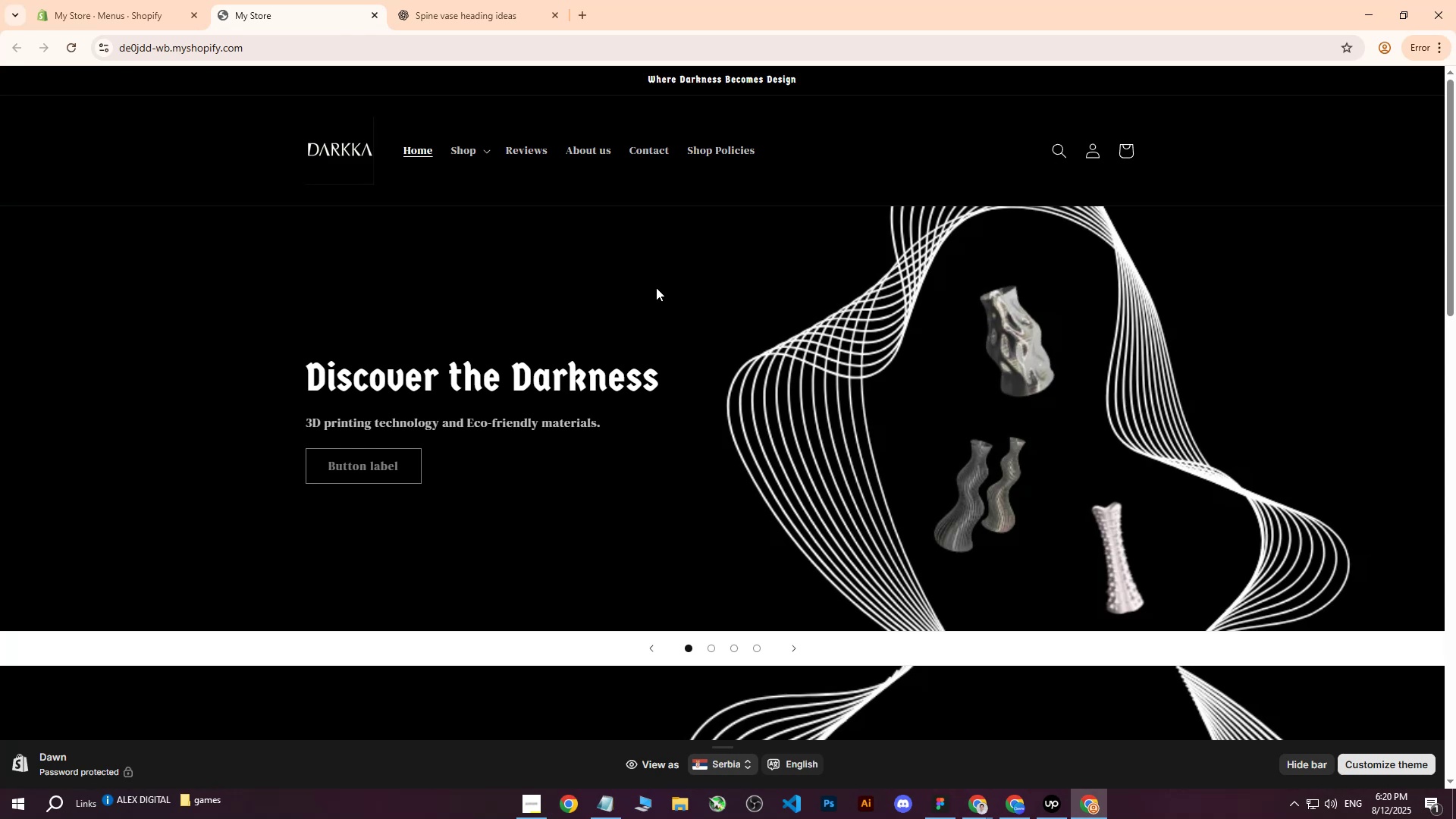 
left_click([507, 0])
 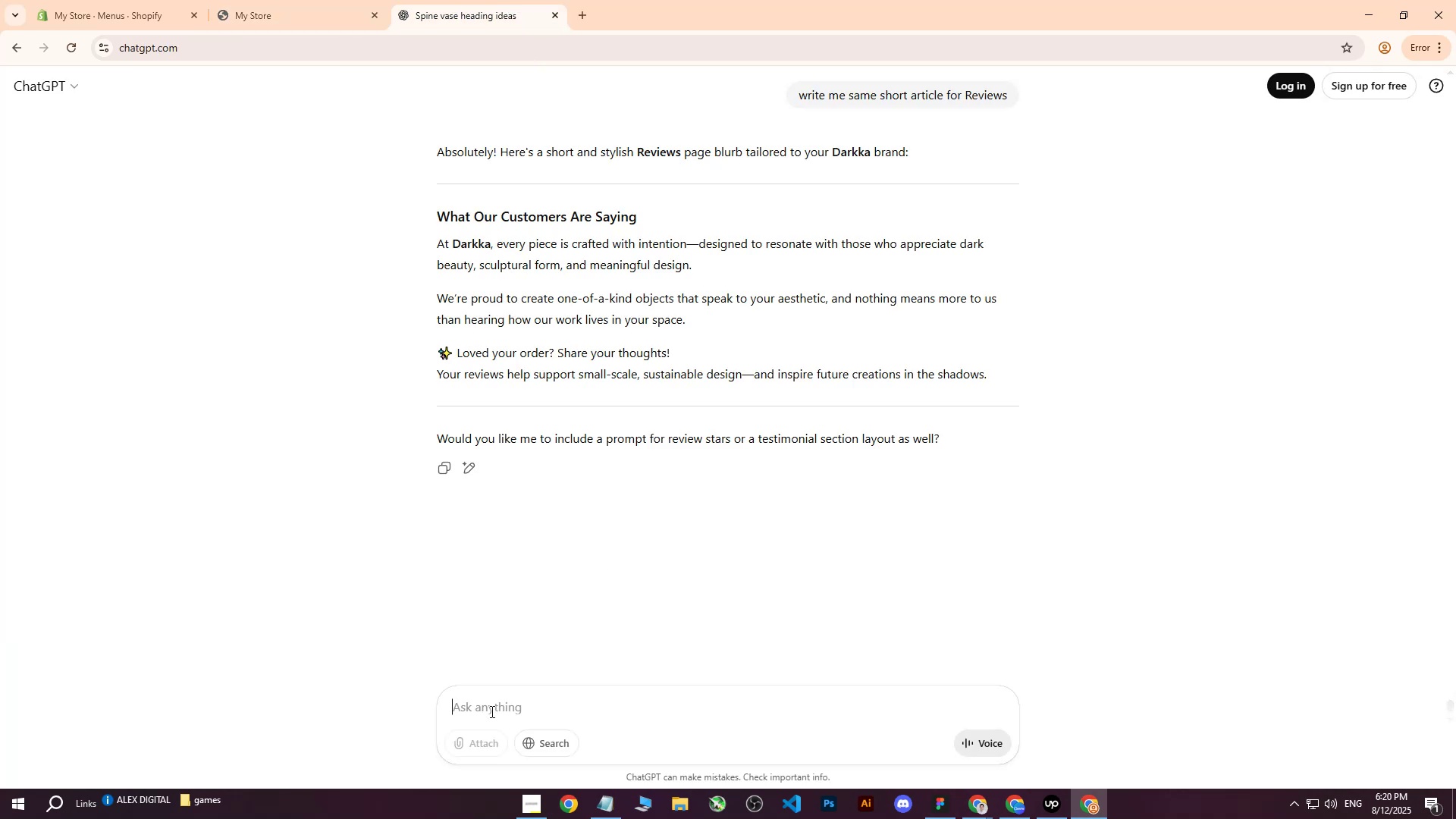 
type(WHJI)
key(Backspace)
key(Backspace)
type(ICH )
 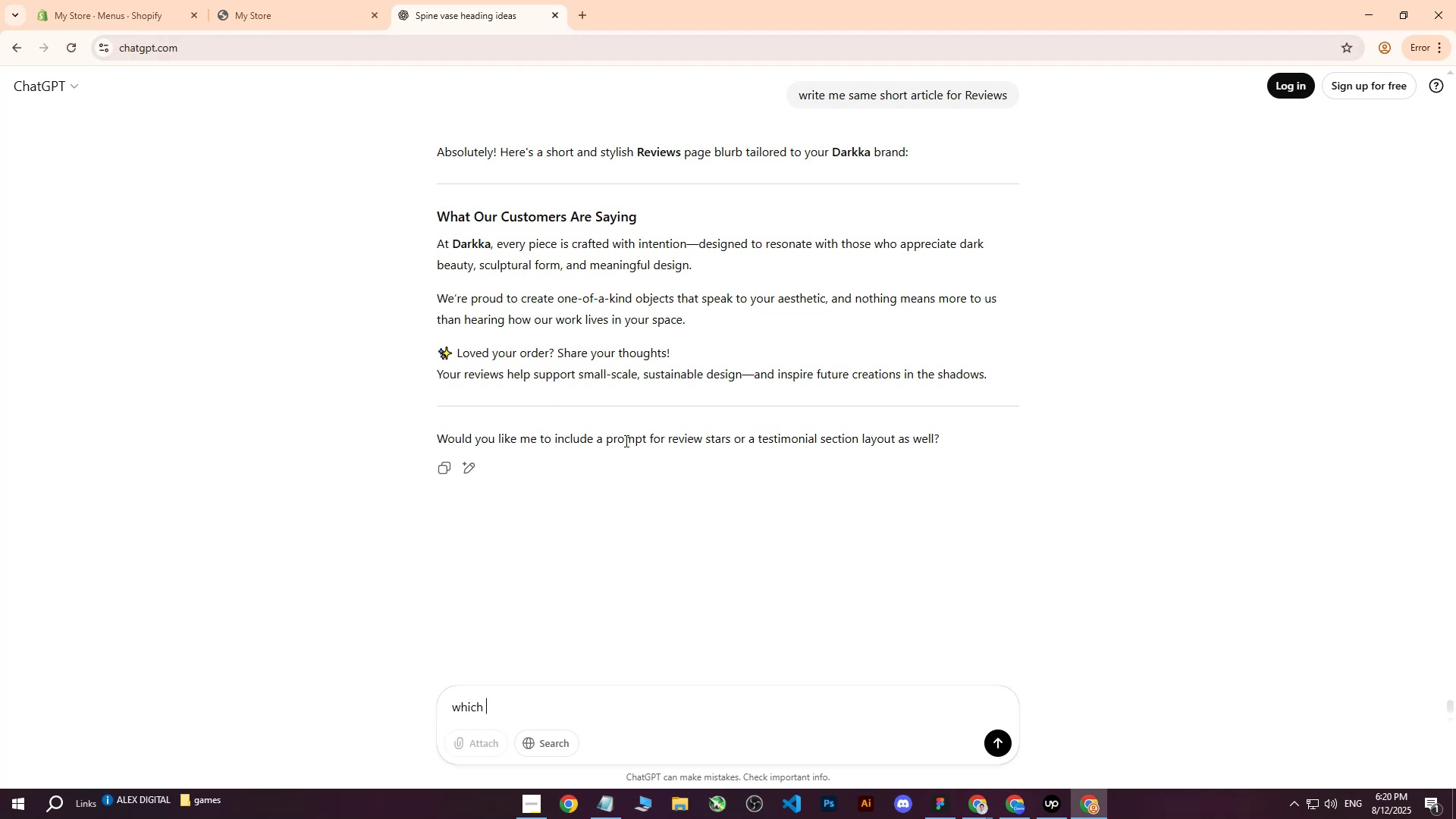 
left_click([584, 8])
 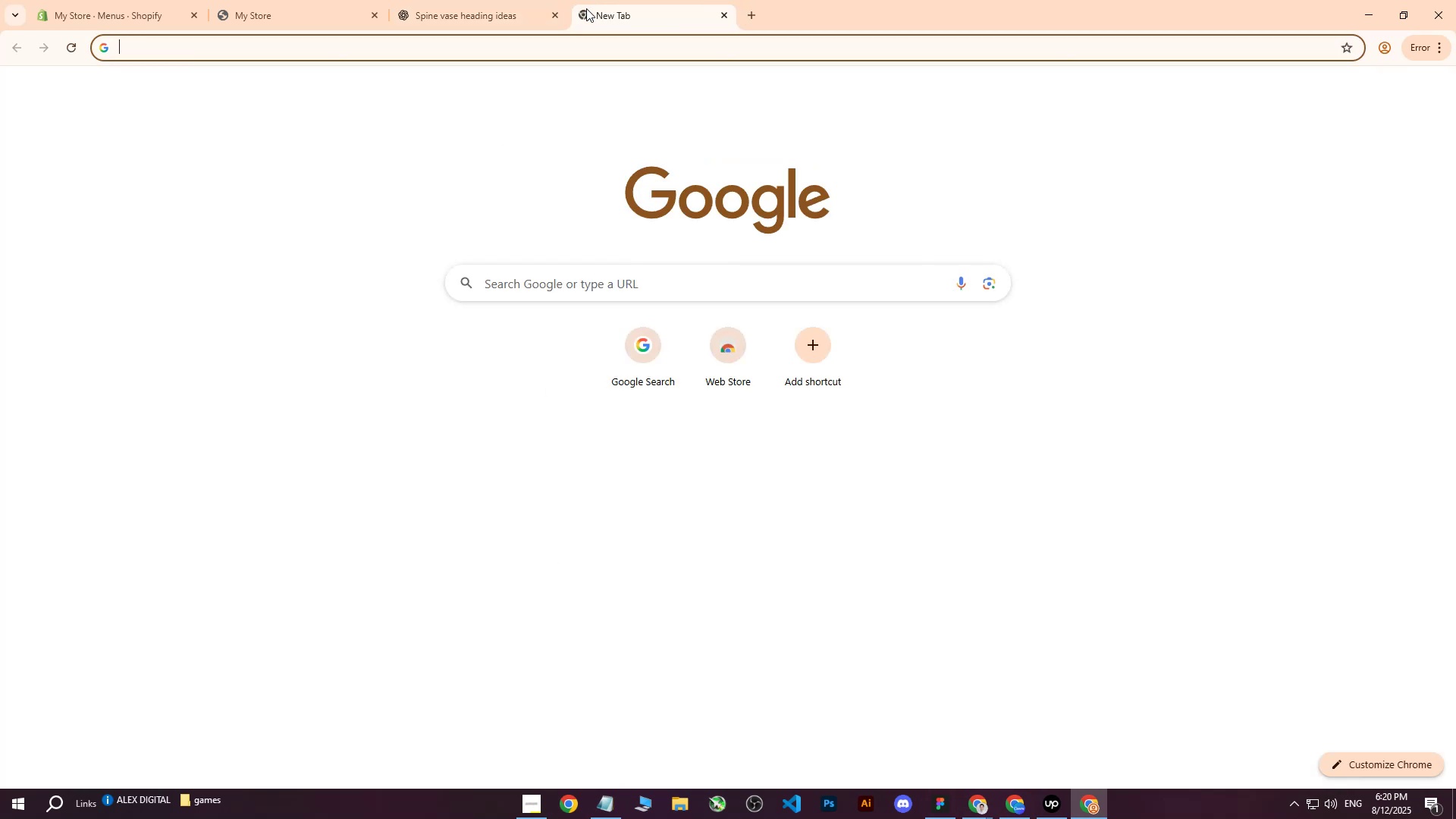 
type(TRA)
 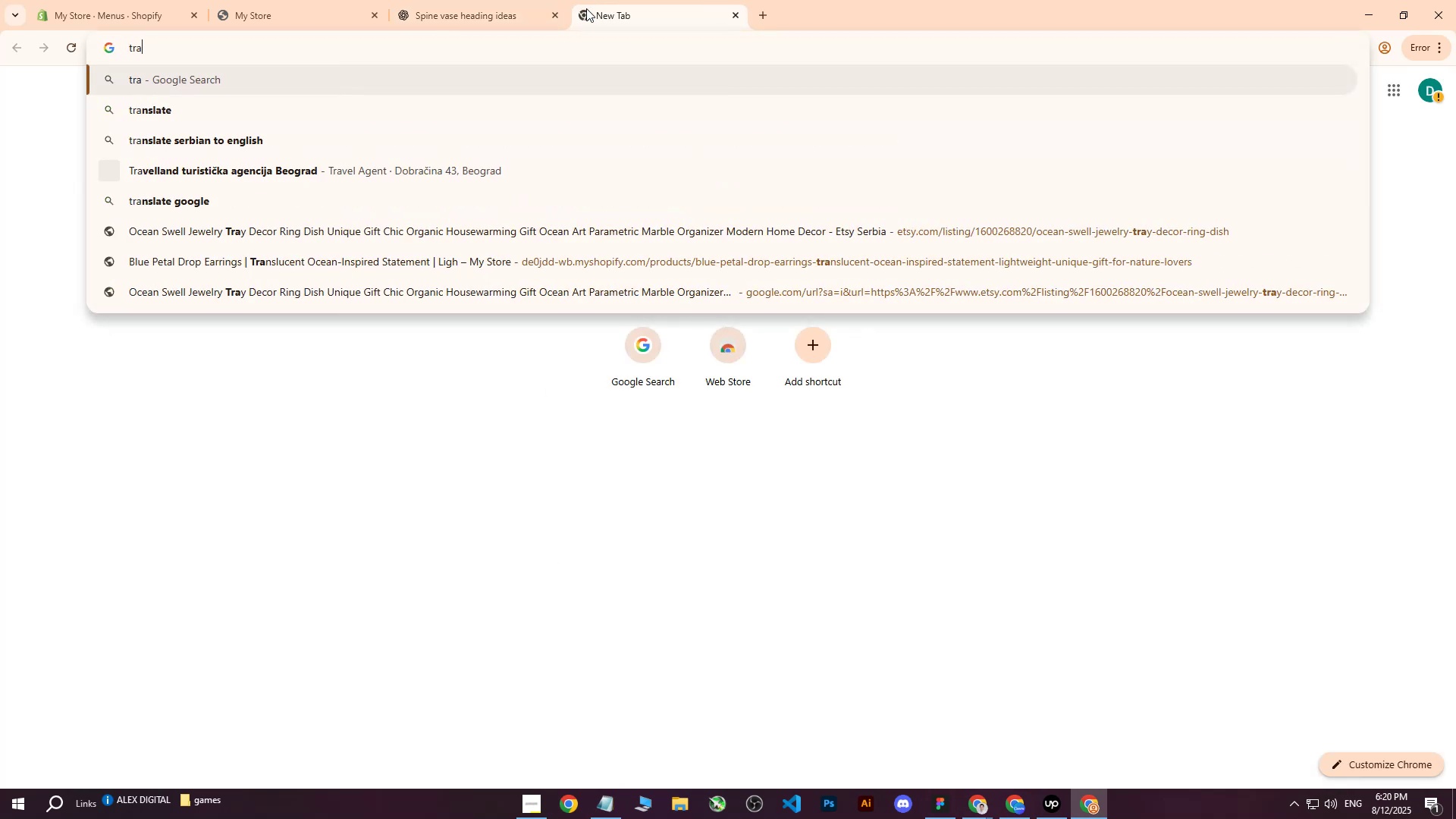 
key(Enter)
 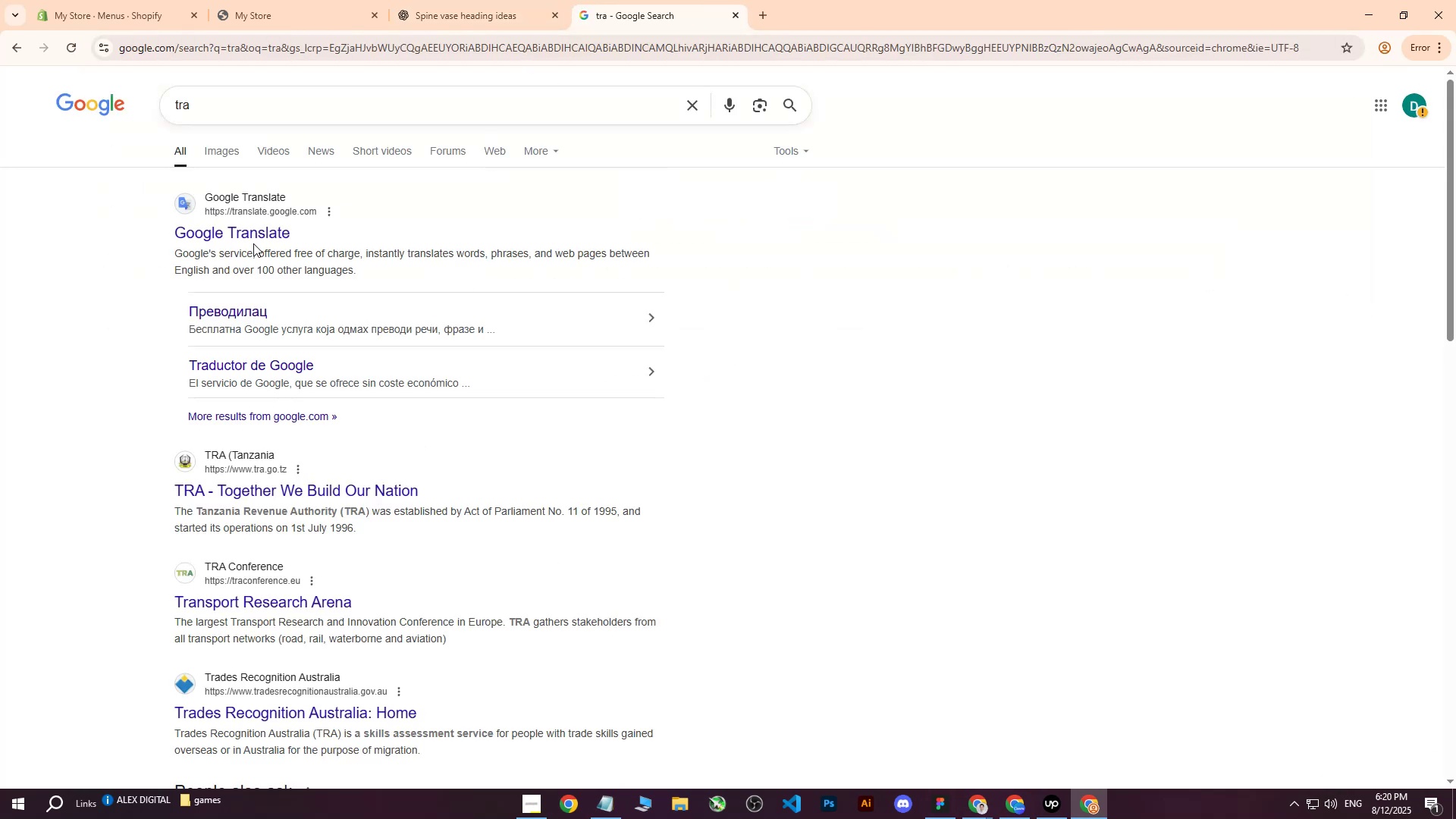 
double_click([261, 232])
 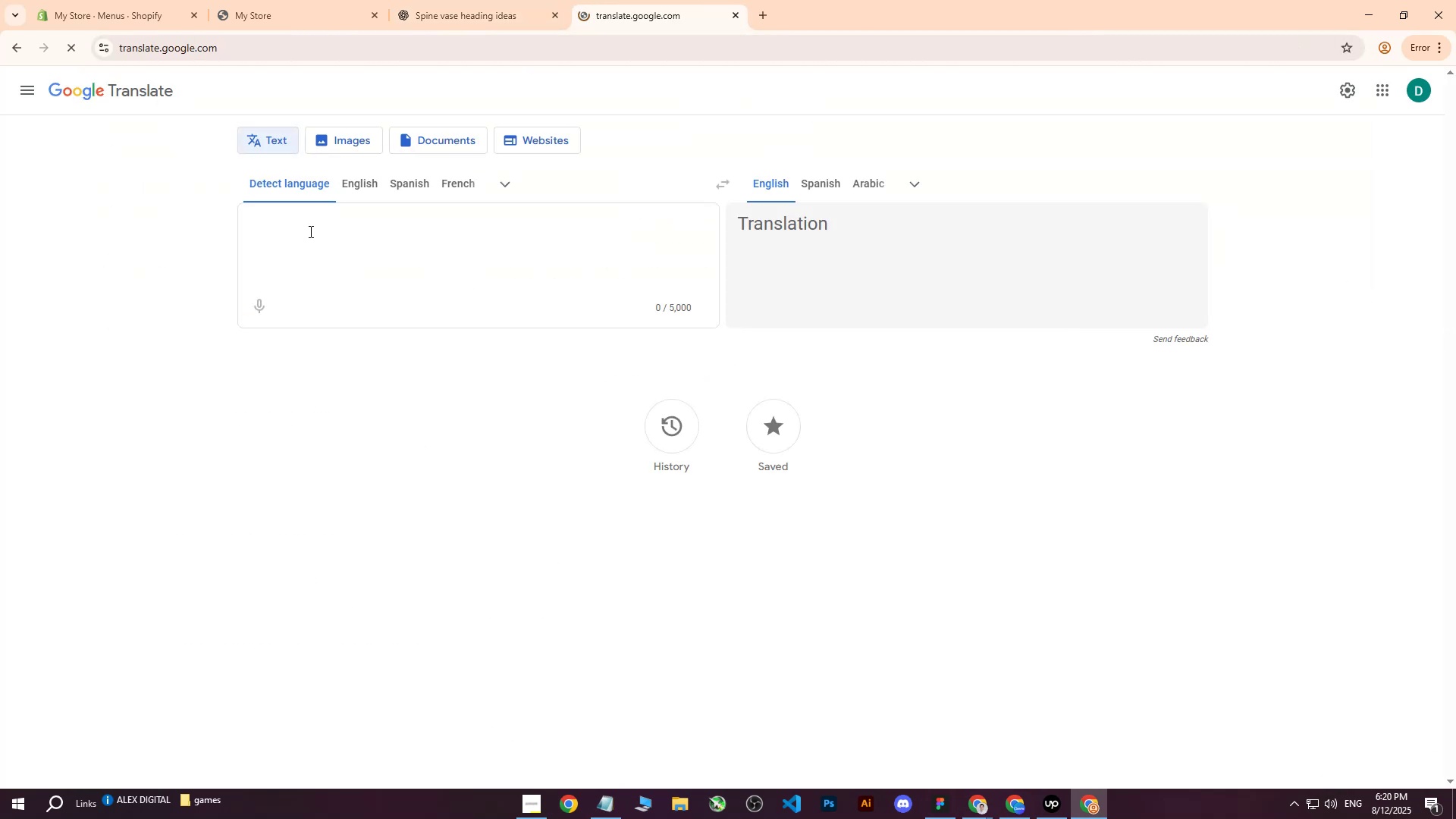 
type(REDOSLED )
 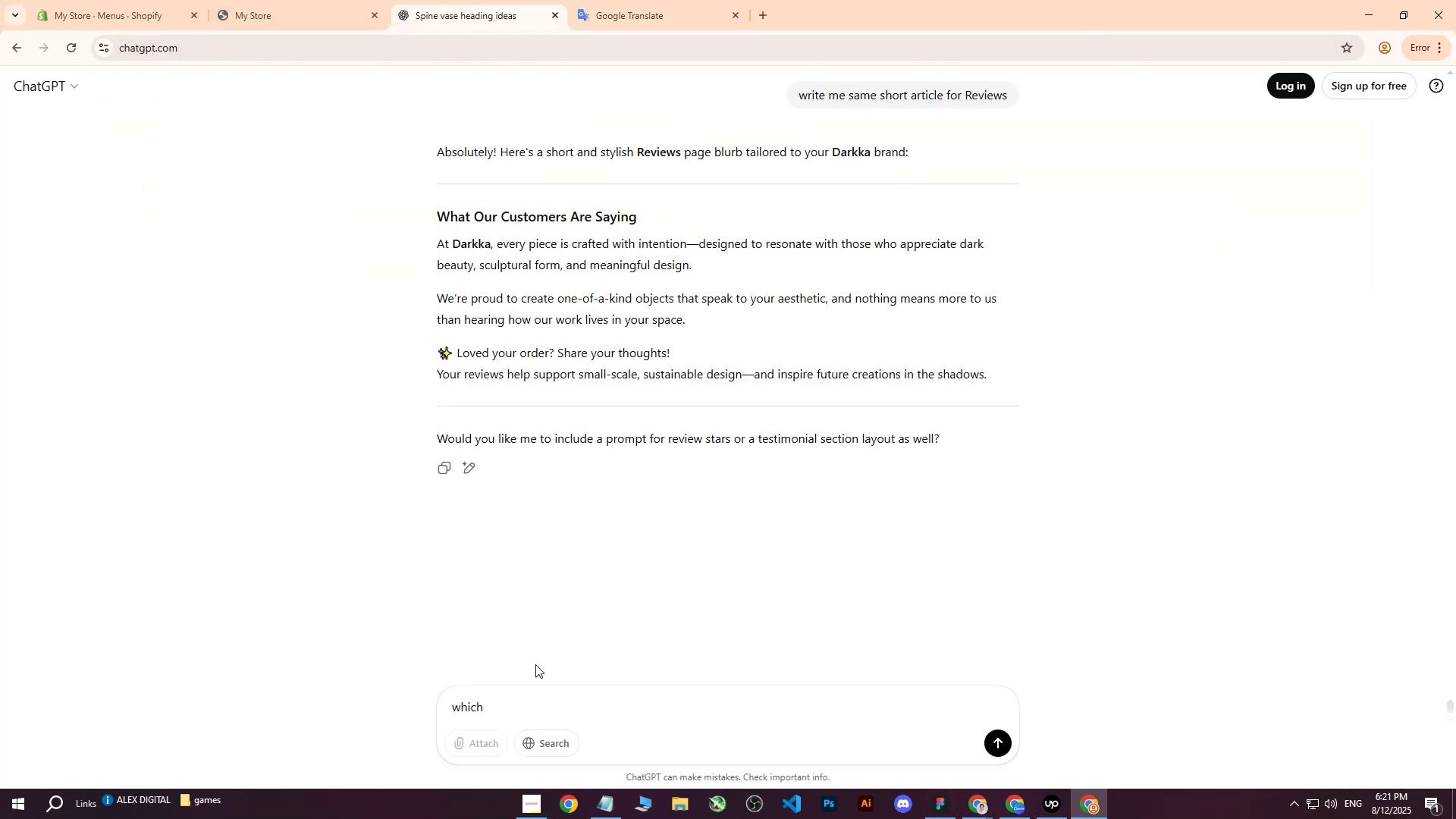 
type(SEQUENCE IS BEST FOR MENO )
key(Backspace)
key(Backspace)
type(U OF SHOP ON SHOPIFY )
key(Backspace)
type(: HOME SHOP ABOUTR)
key(Backspace)
key(Backspace)
key(Backspace)
key(Backspace)
key(Backspace)
type(,SHOP,ABOUT,)
key(Backspace)
type(US,)
key(Backspace)
key(Backspace)
key(Backspace)
type( US,REVIEWS, POLICIES AND CONTAS)
key(Backspace)
type(T)
key(Backspace)
type(CT US?)
 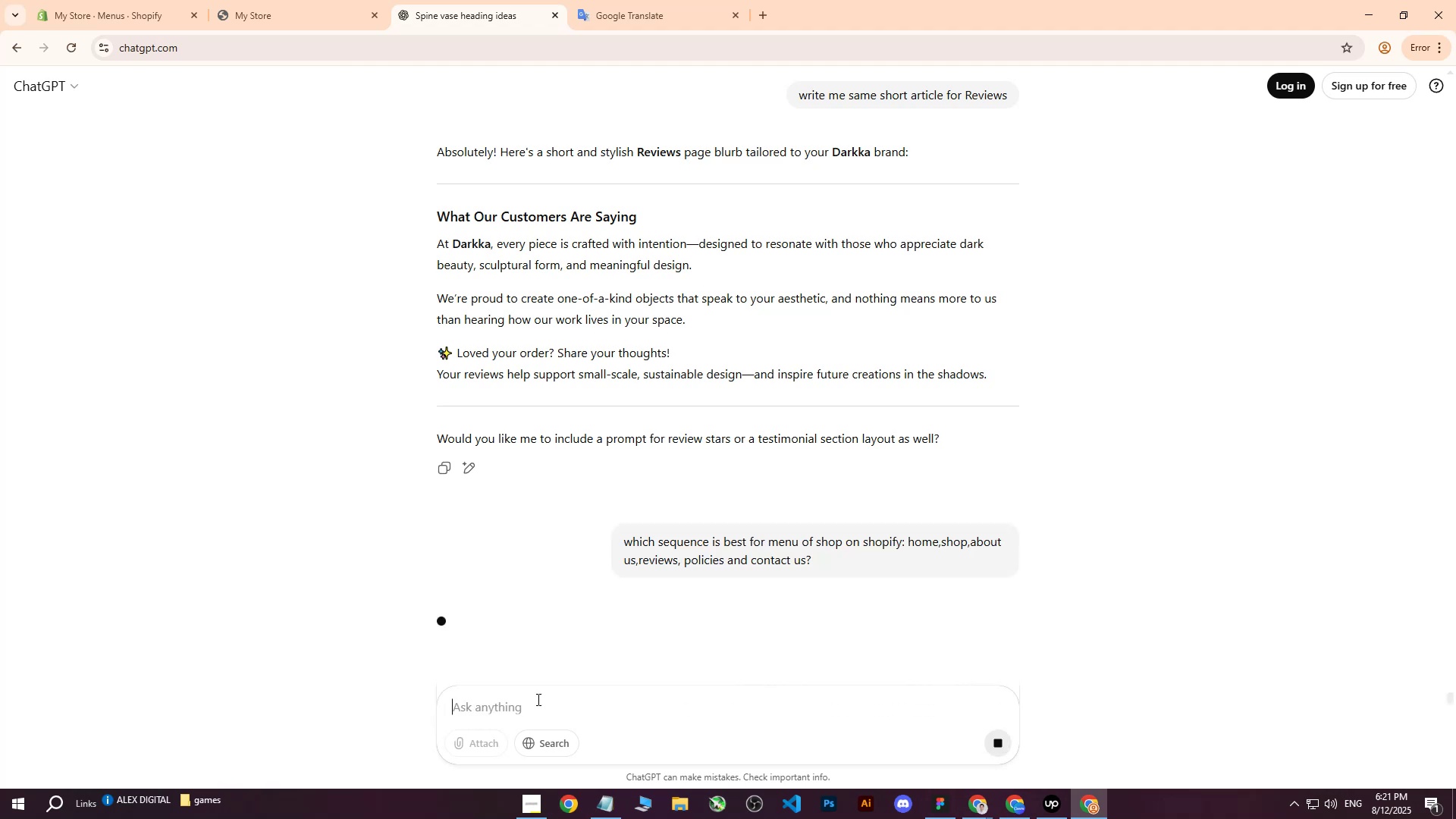 
 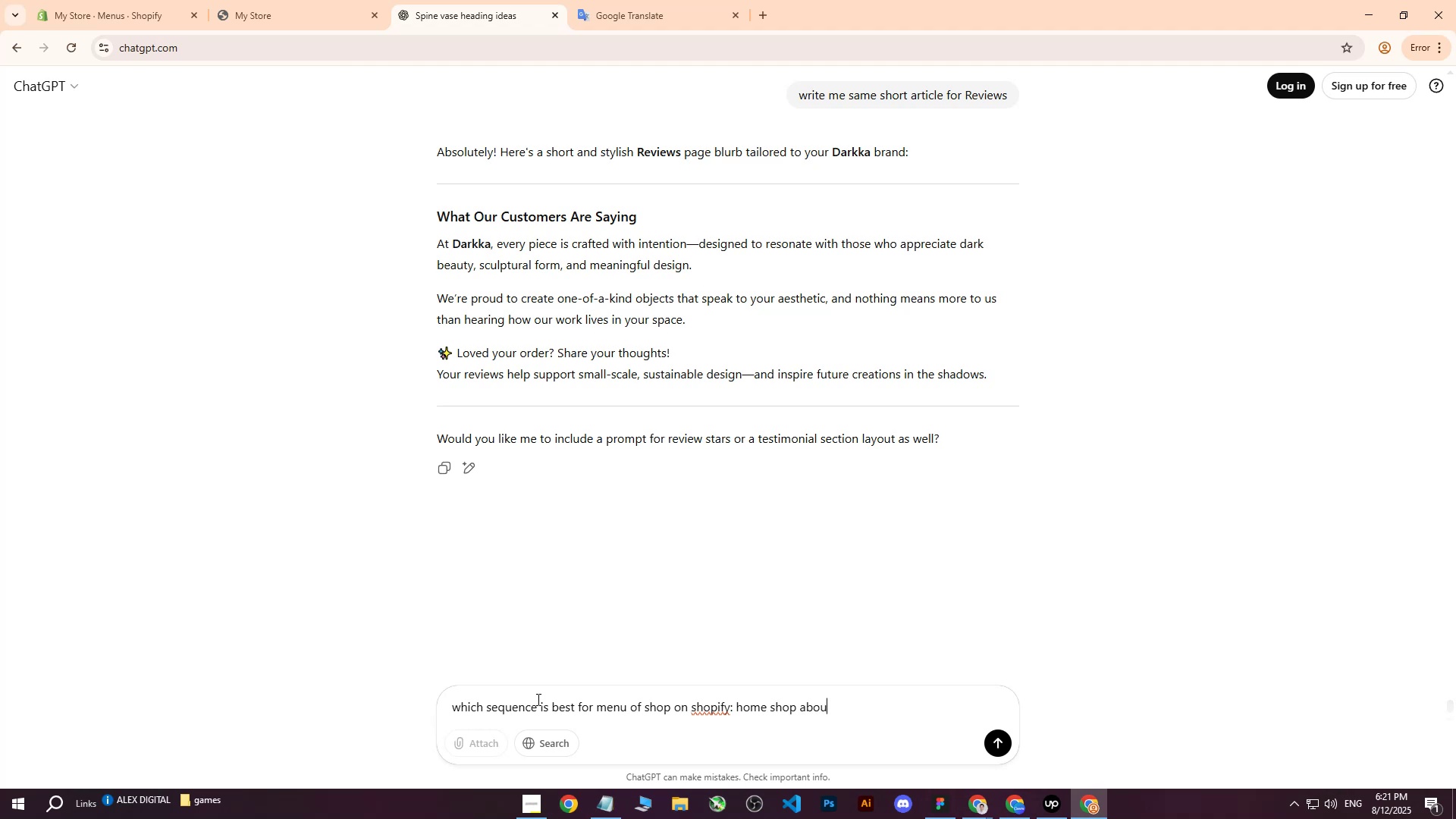 
key(Enter)
 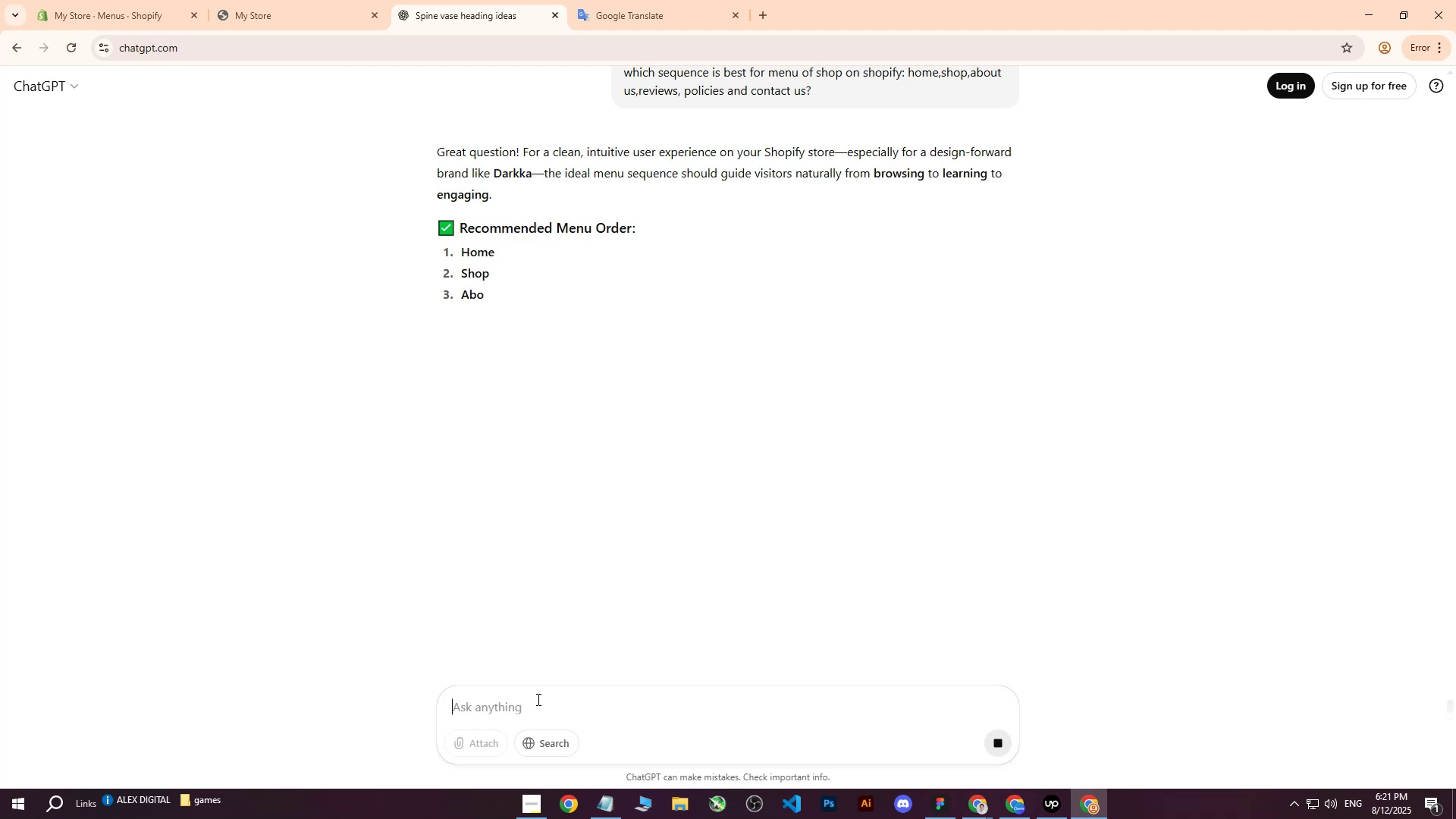 
wait(8.94)
 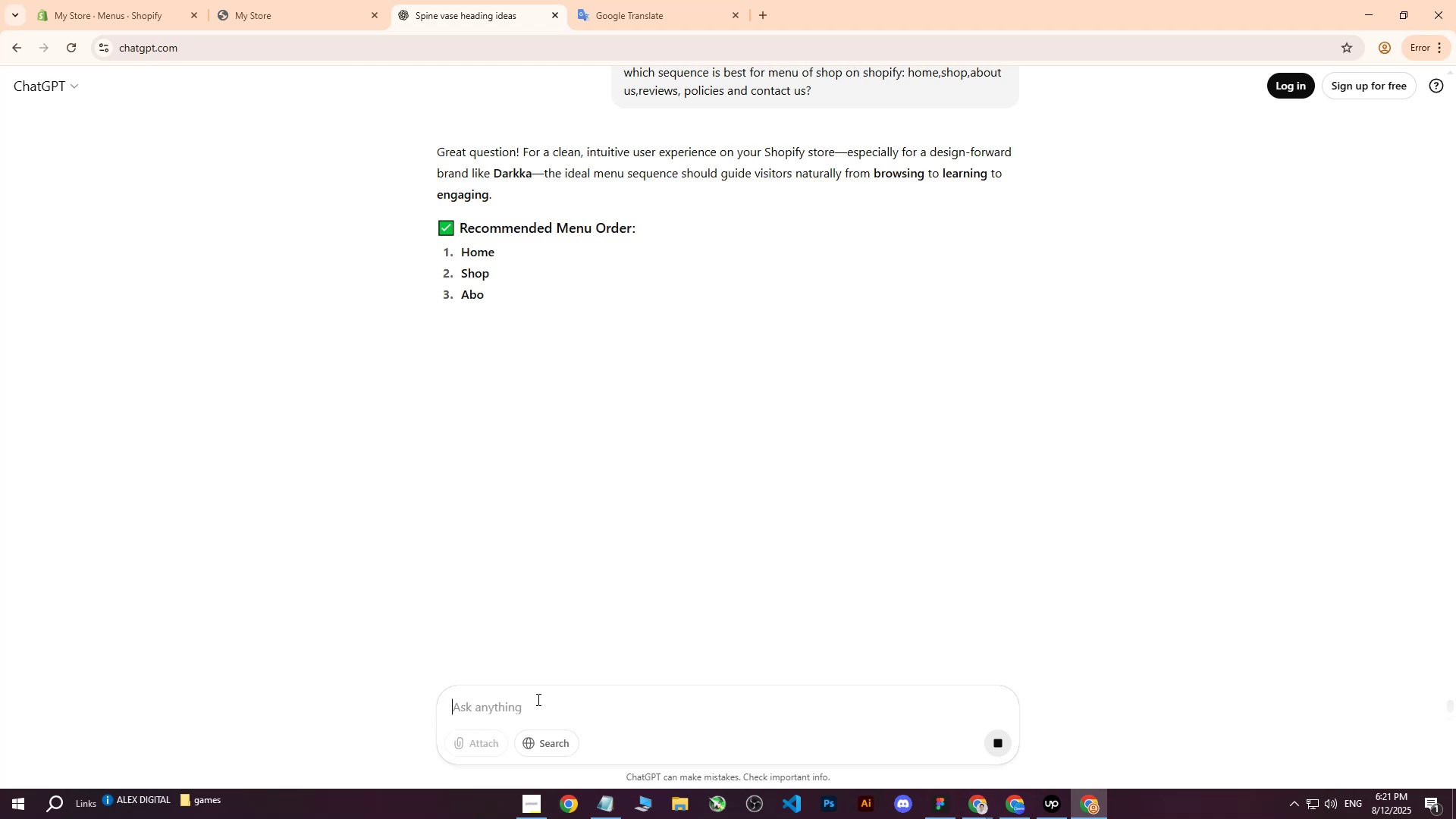 
mouse_move([626, 583])
 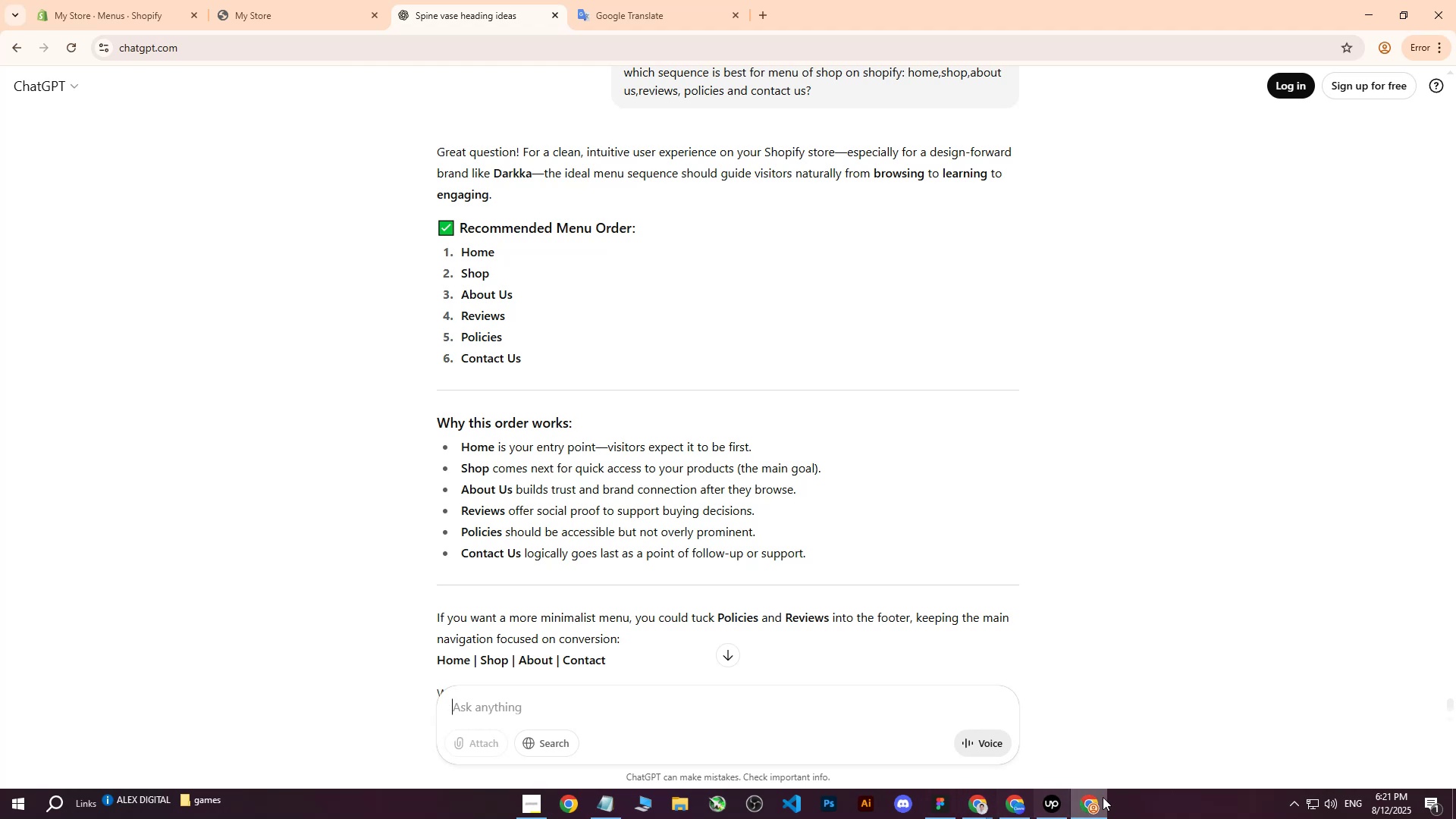 
wait(5.16)
 